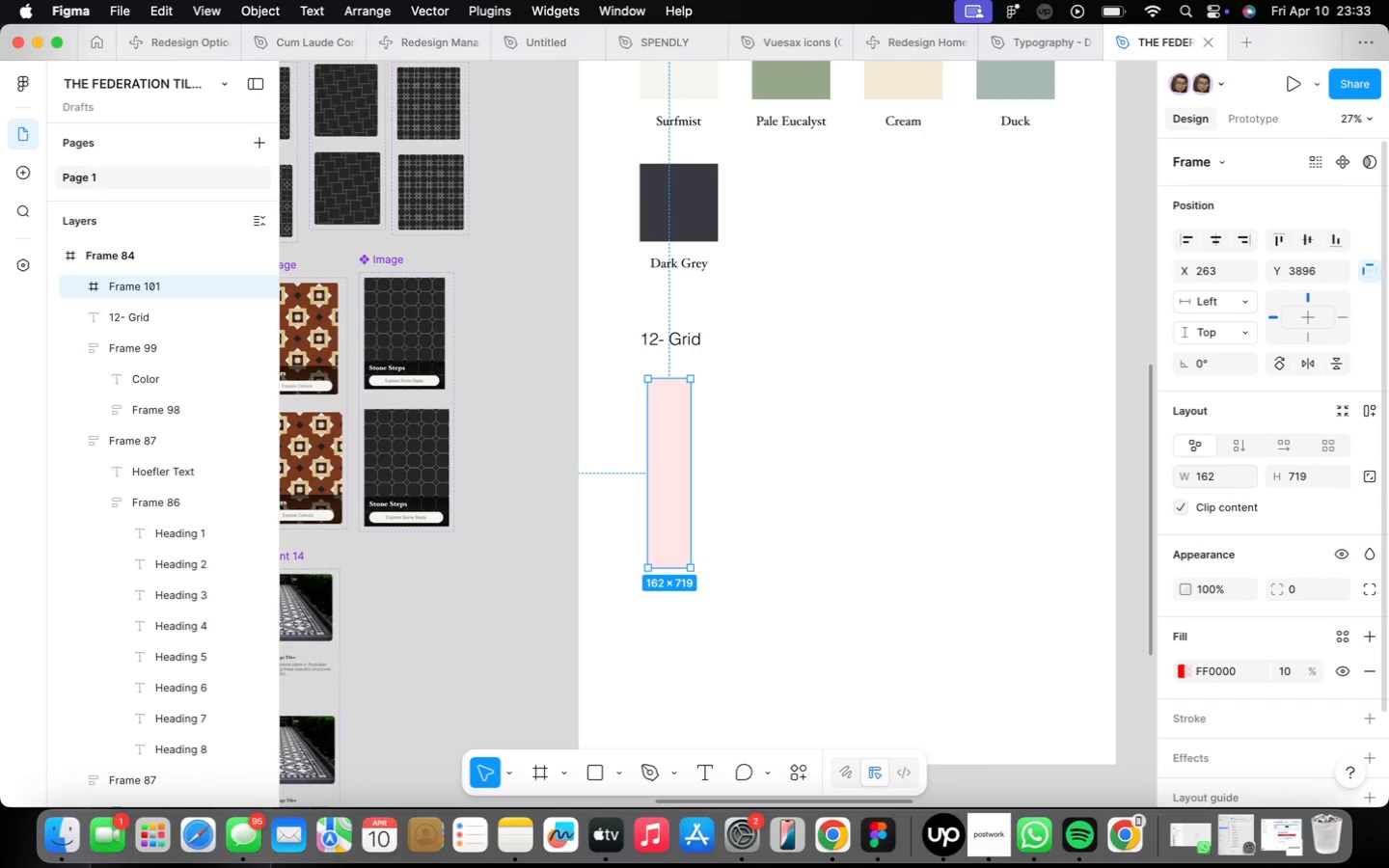 
left_click_drag(start_coordinate=[670, 573], to_coordinate=[645, 709])
 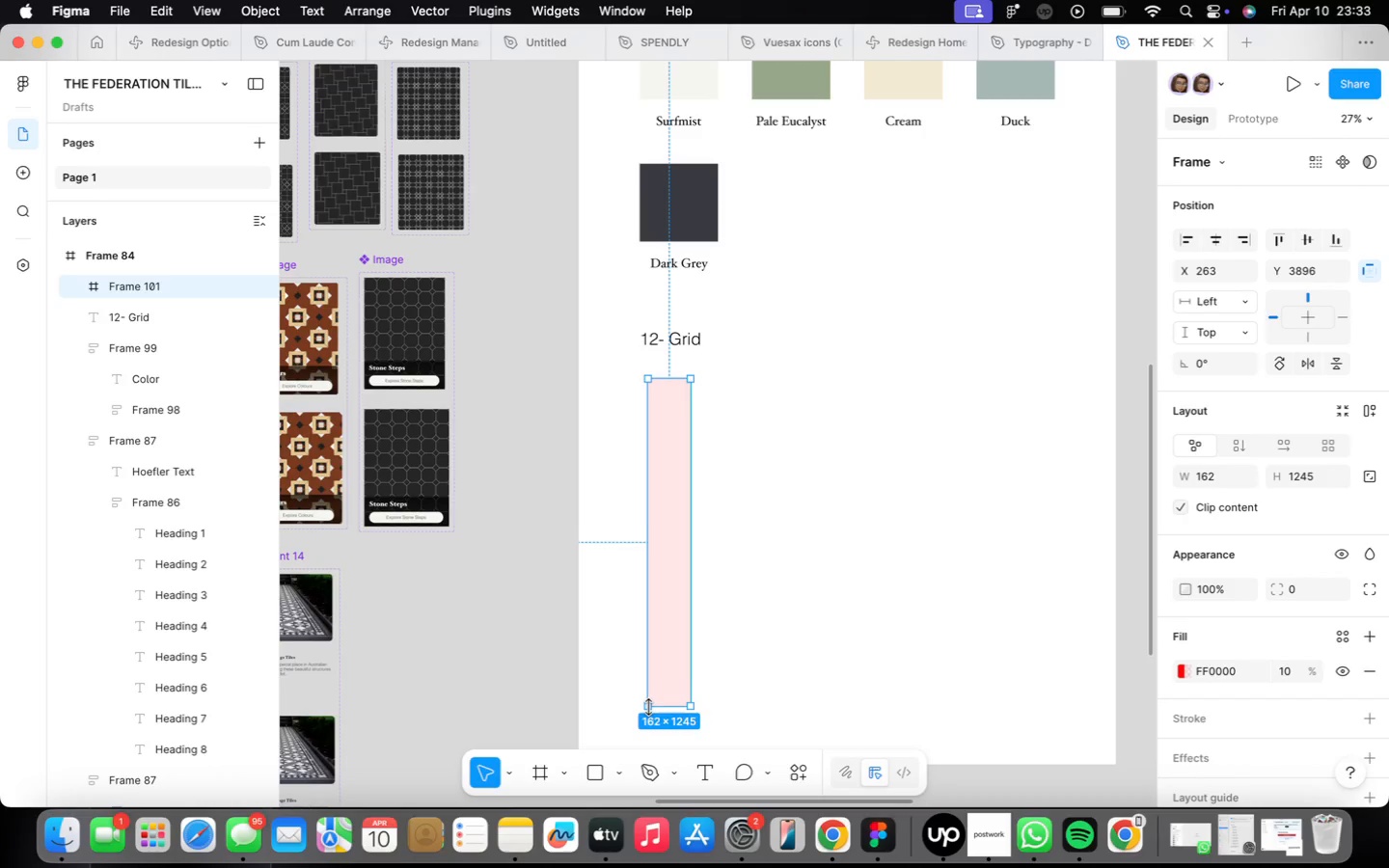 
left_click_drag(start_coordinate=[668, 500], to_coordinate=[661, 492])
 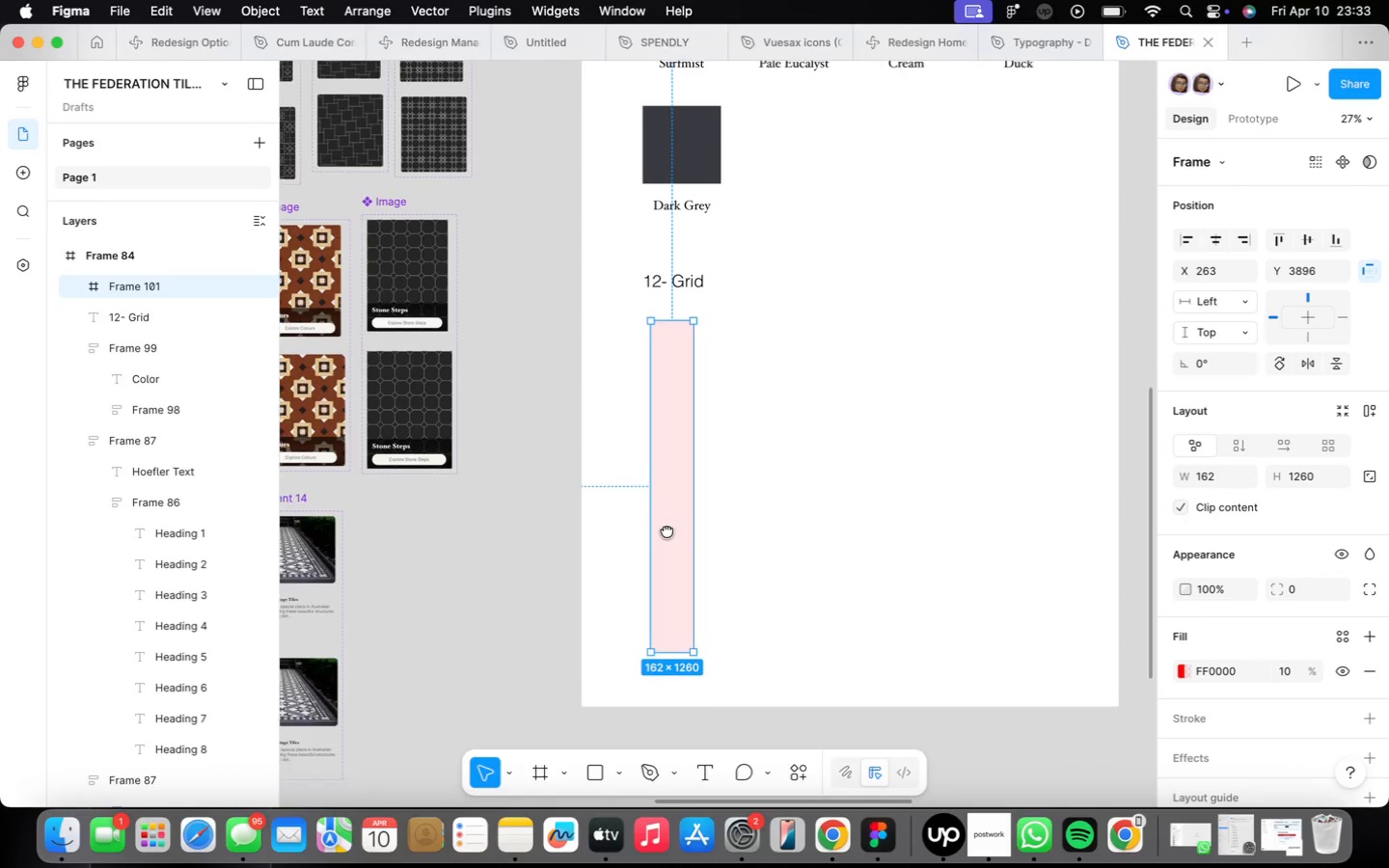 
left_click_drag(start_coordinate=[669, 499], to_coordinate=[731, 498])
 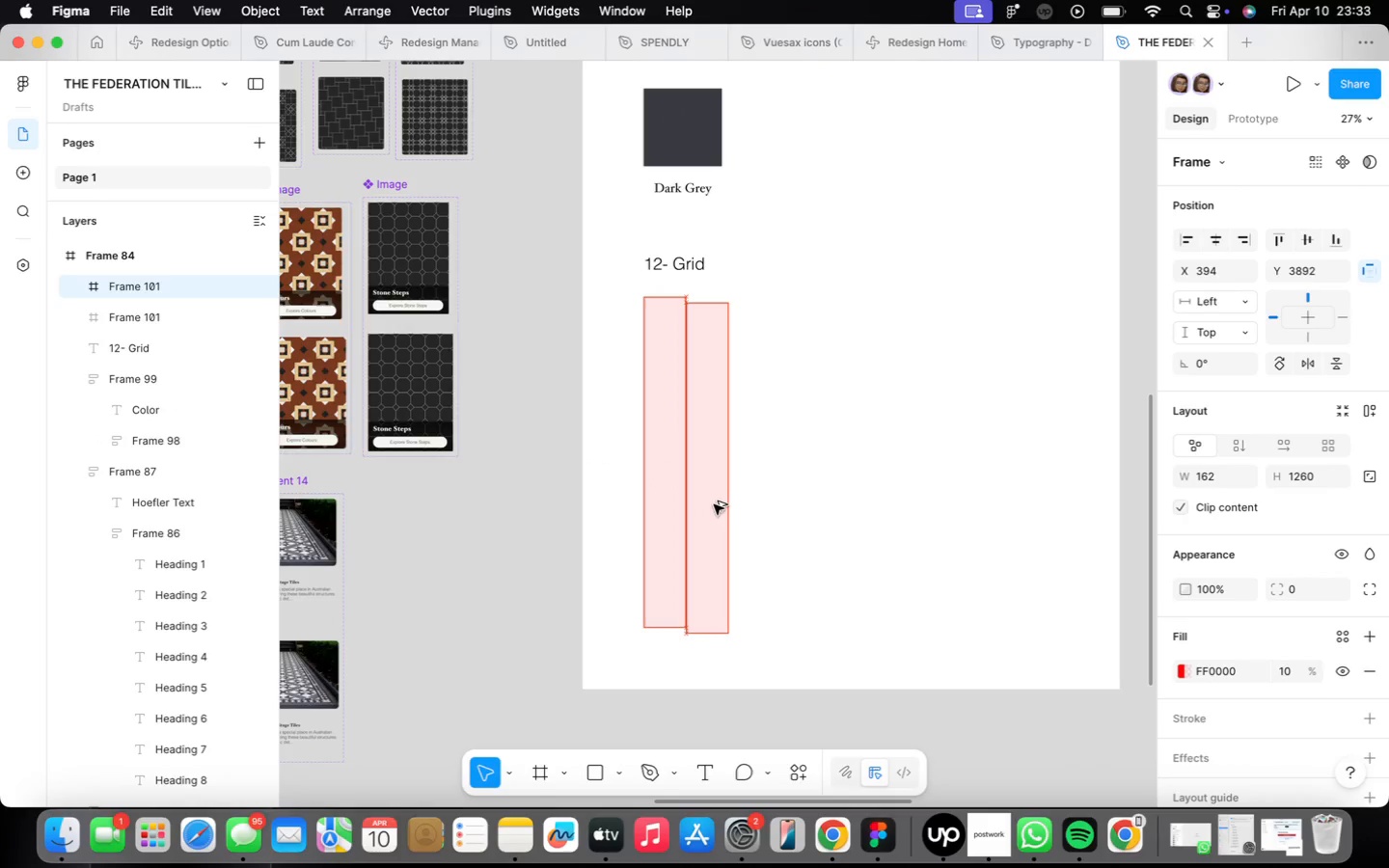 
hold_key(key=OptionLeft, duration=1.77)
 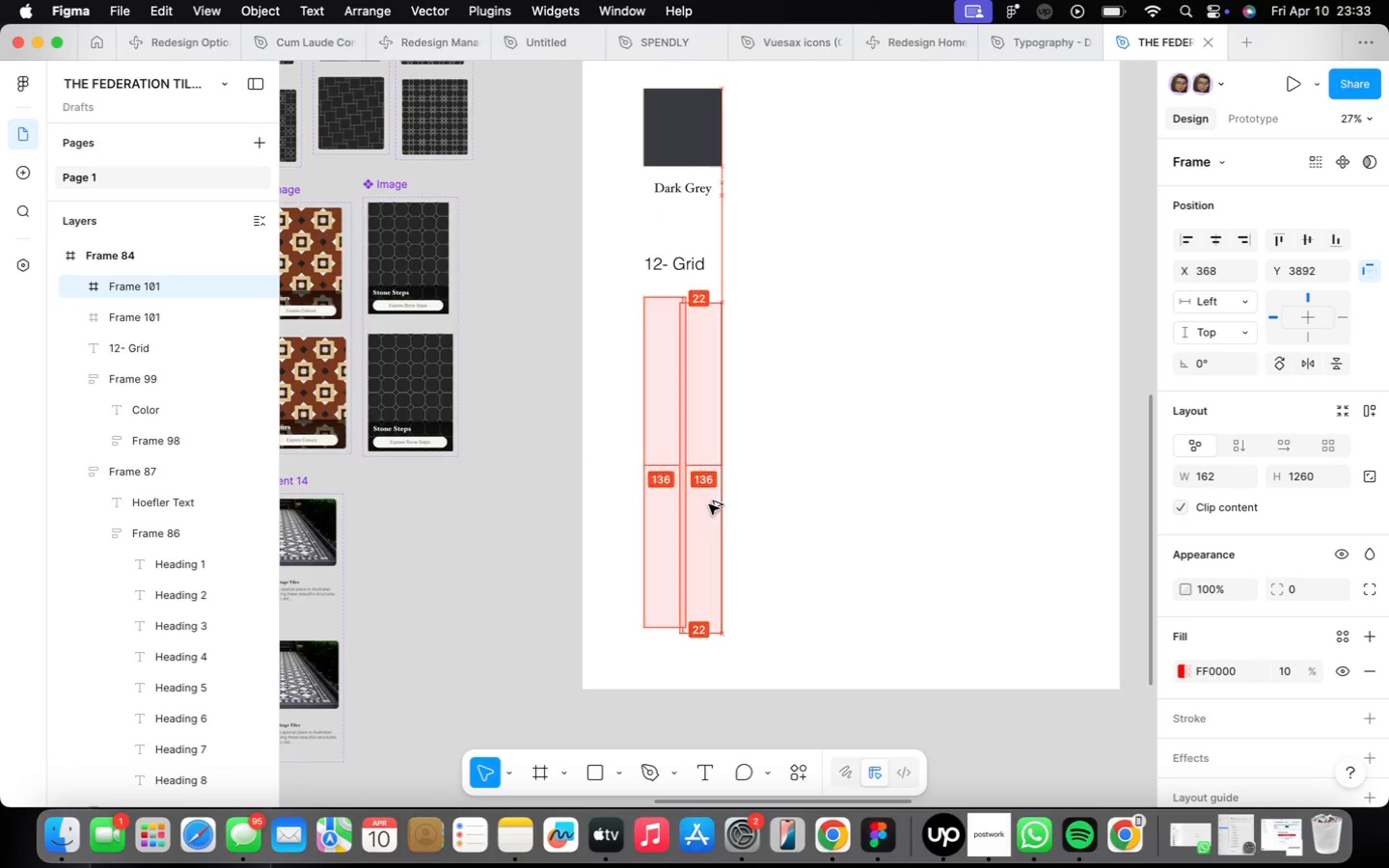 
left_click_drag(start_coordinate=[722, 499], to_coordinate=[778, 499])
 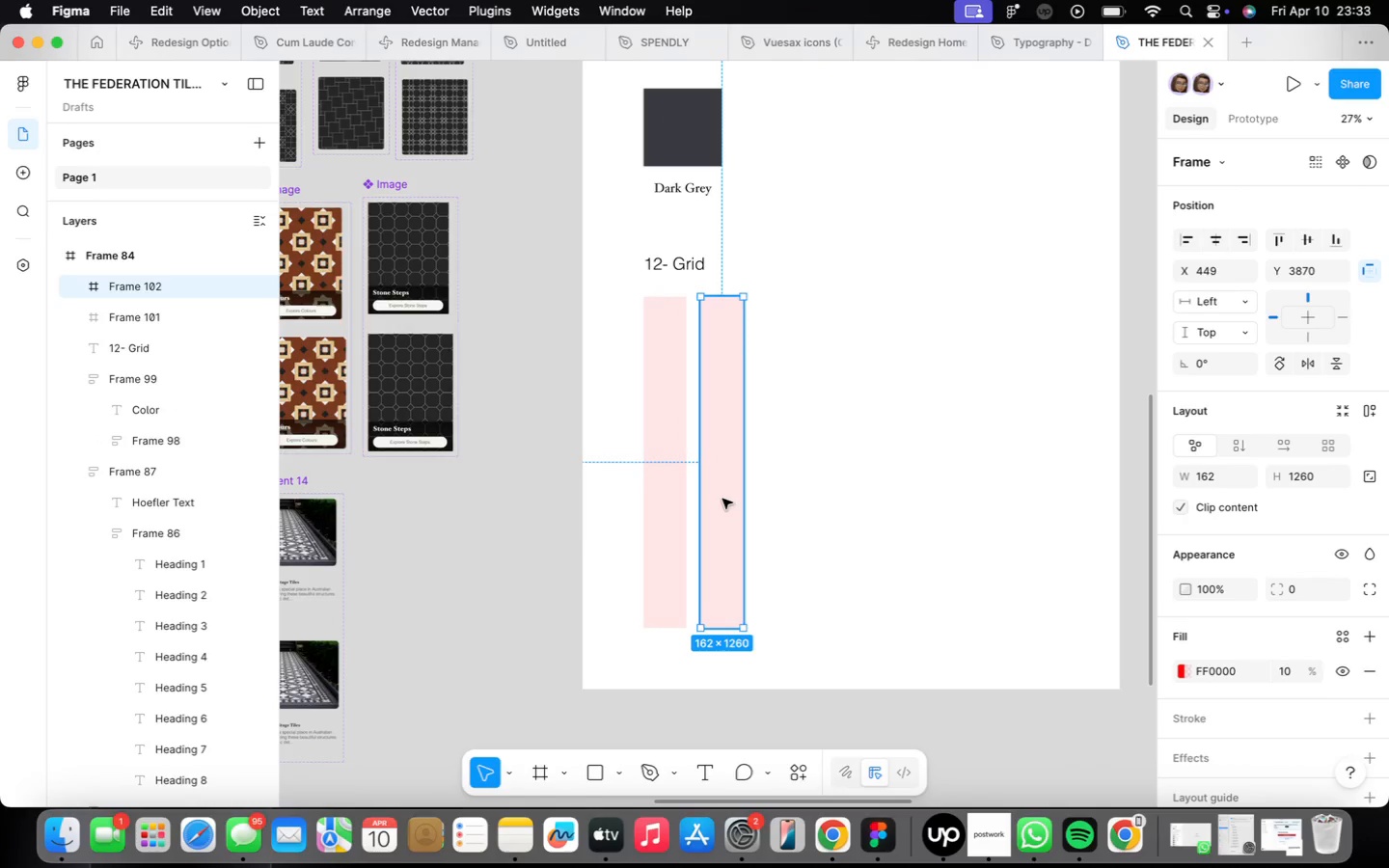 
hold_key(key=OptionLeft, duration=1.29)
 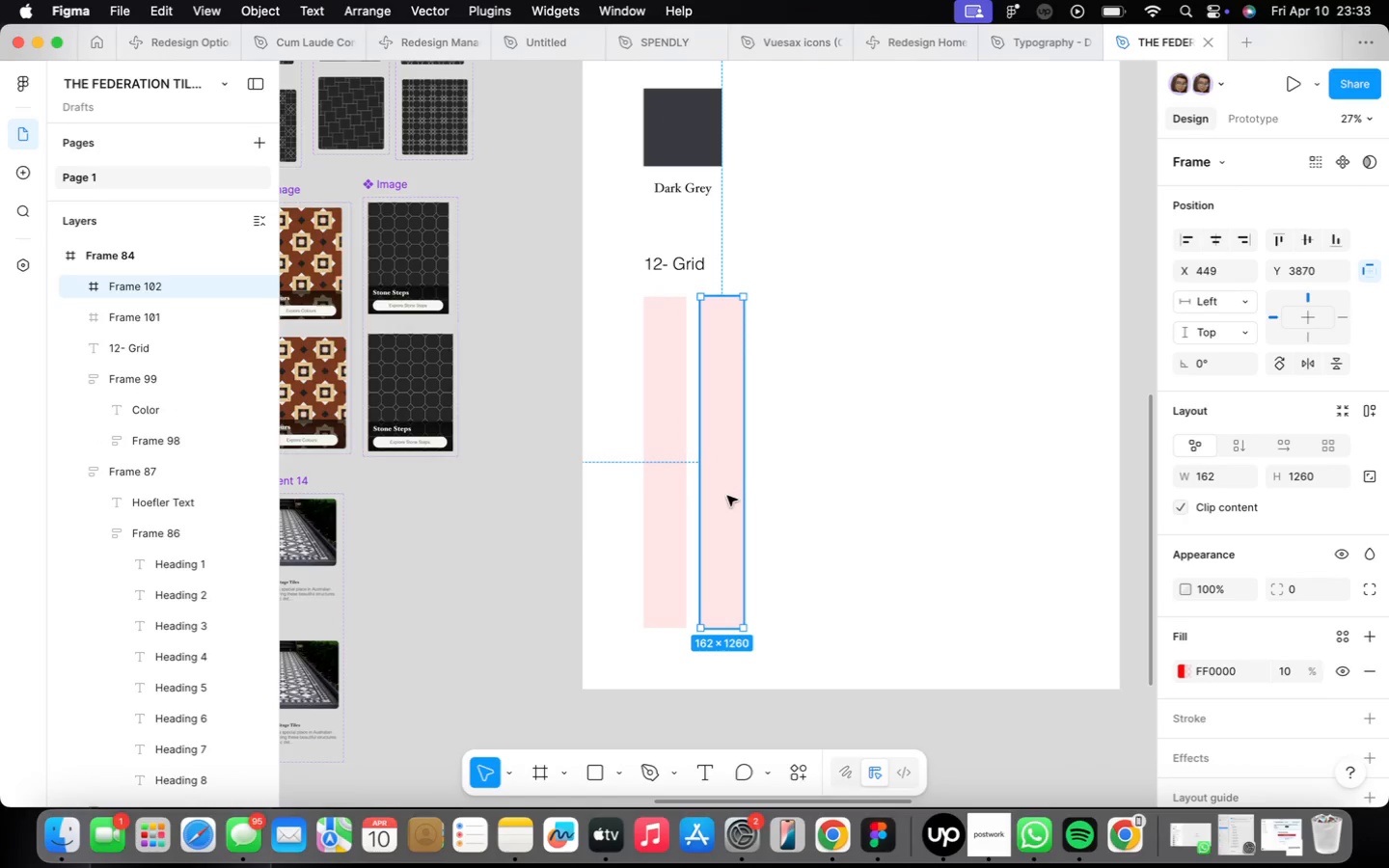 
hold_key(key=OptionLeft, duration=1.76)
left_click_drag(start_coordinate=[770, 494], to_coordinate=[828, 493])
 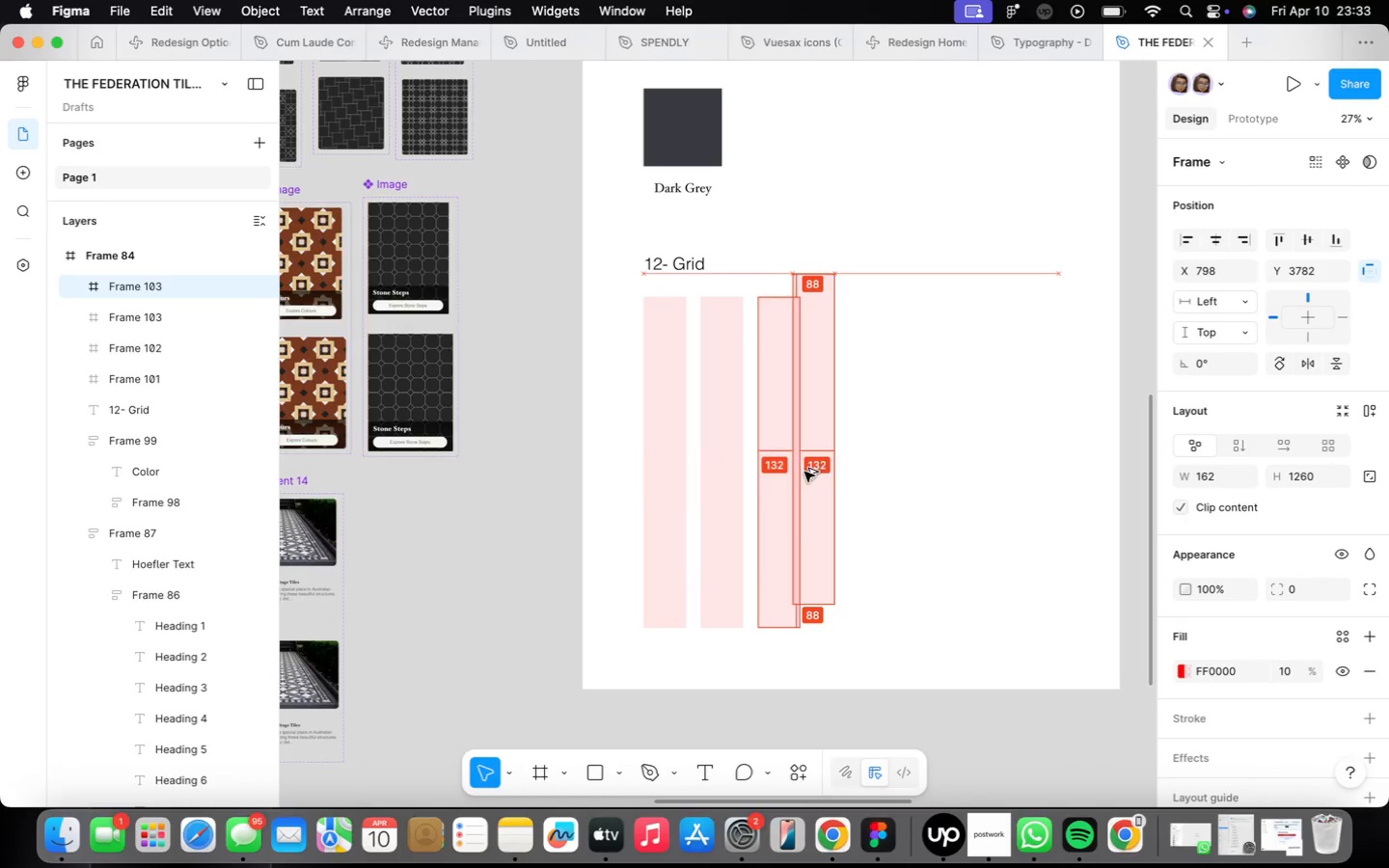 
hold_key(key=OptionLeft, duration=1.41)
left_click_drag(start_coordinate=[836, 491], to_coordinate=[896, 495])
 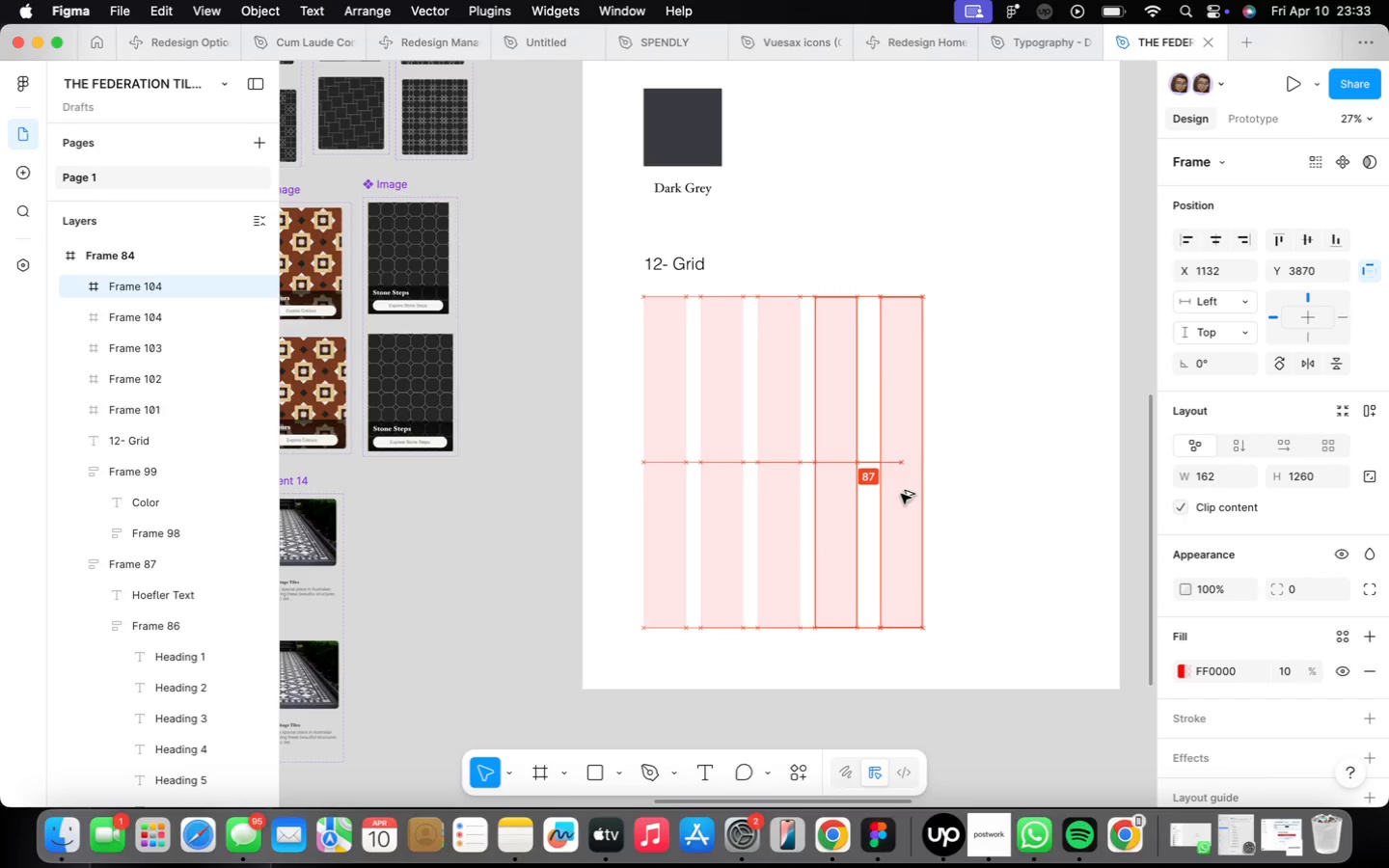 
hold_key(key=OptionLeft, duration=1.15)
left_click_drag(start_coordinate=[891, 489], to_coordinate=[948, 493])
 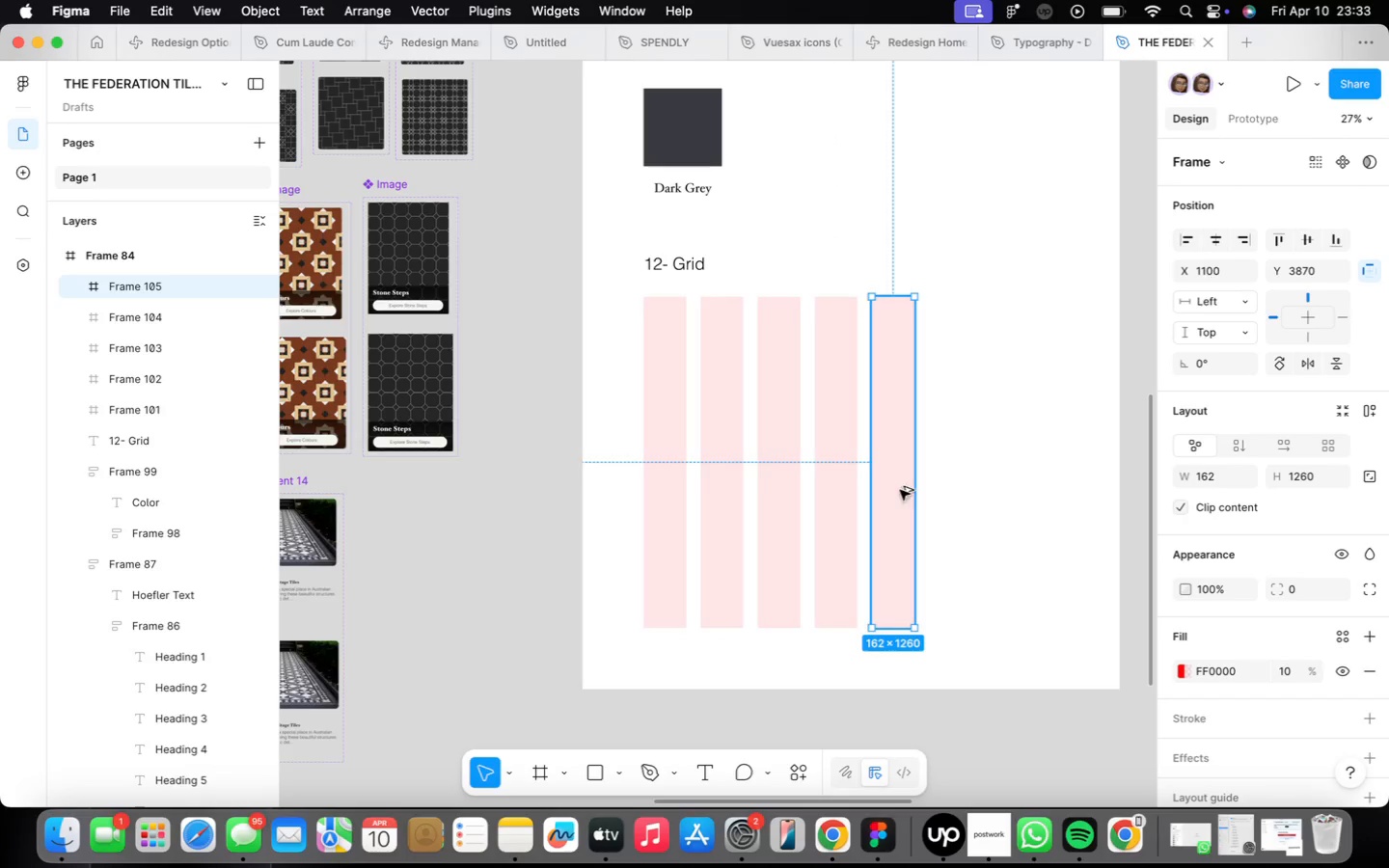 
scroll: coordinate [831, 531], scroll_direction: down, amount: 8.0
 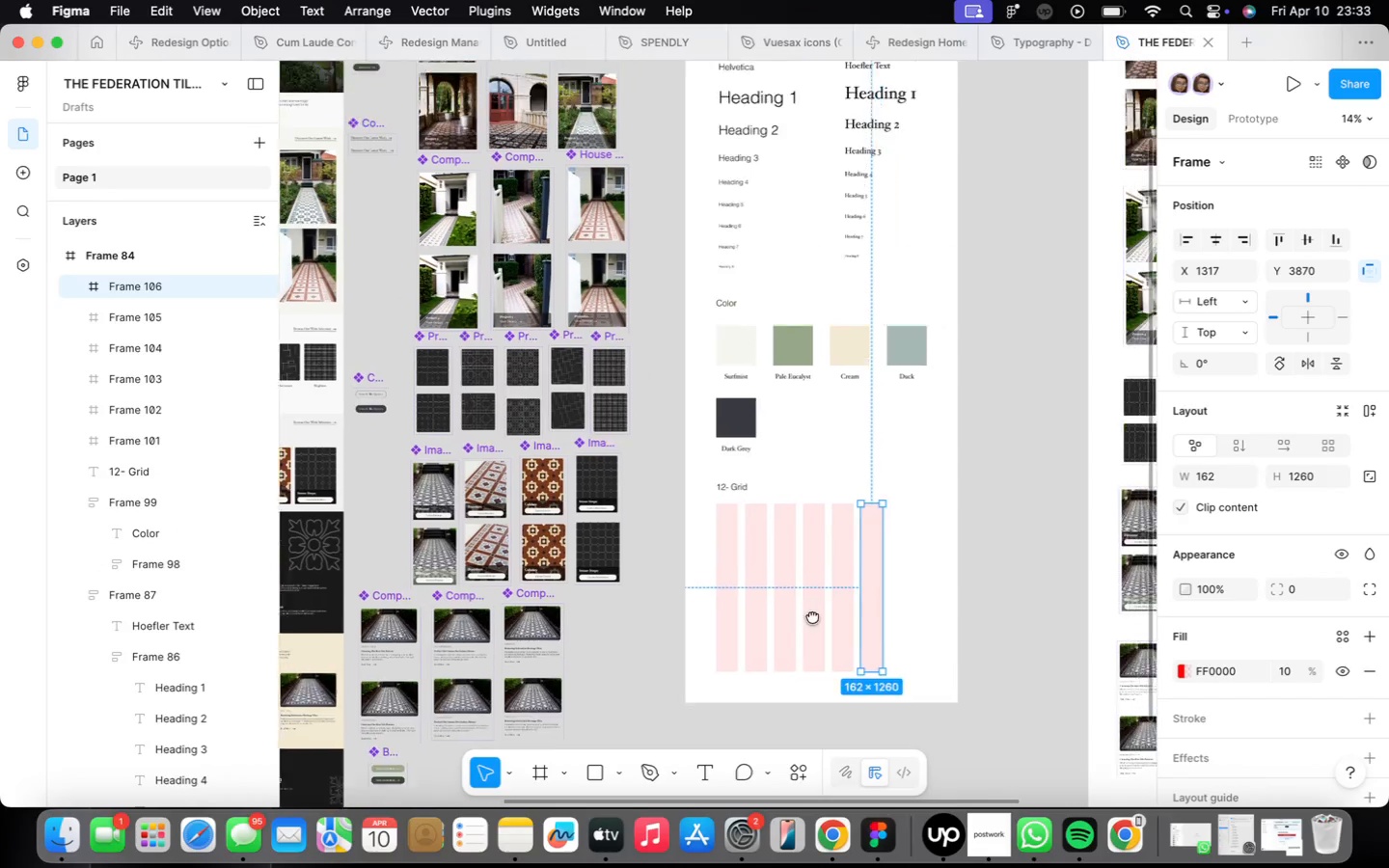 
hold_key(key=ArrowLeft, duration=1.5)
 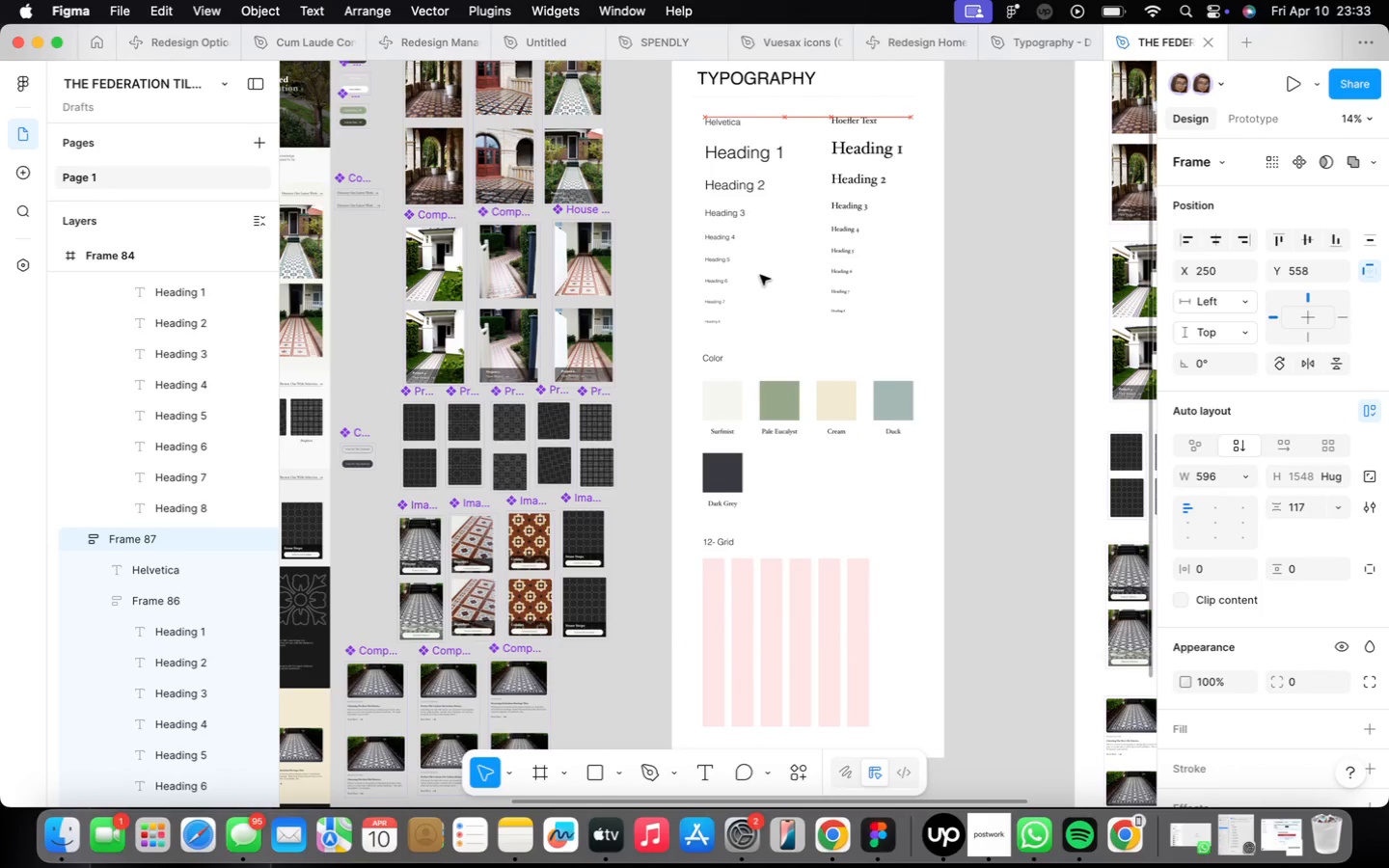 
hold_key(key=ArrowLeft, duration=1.41)
 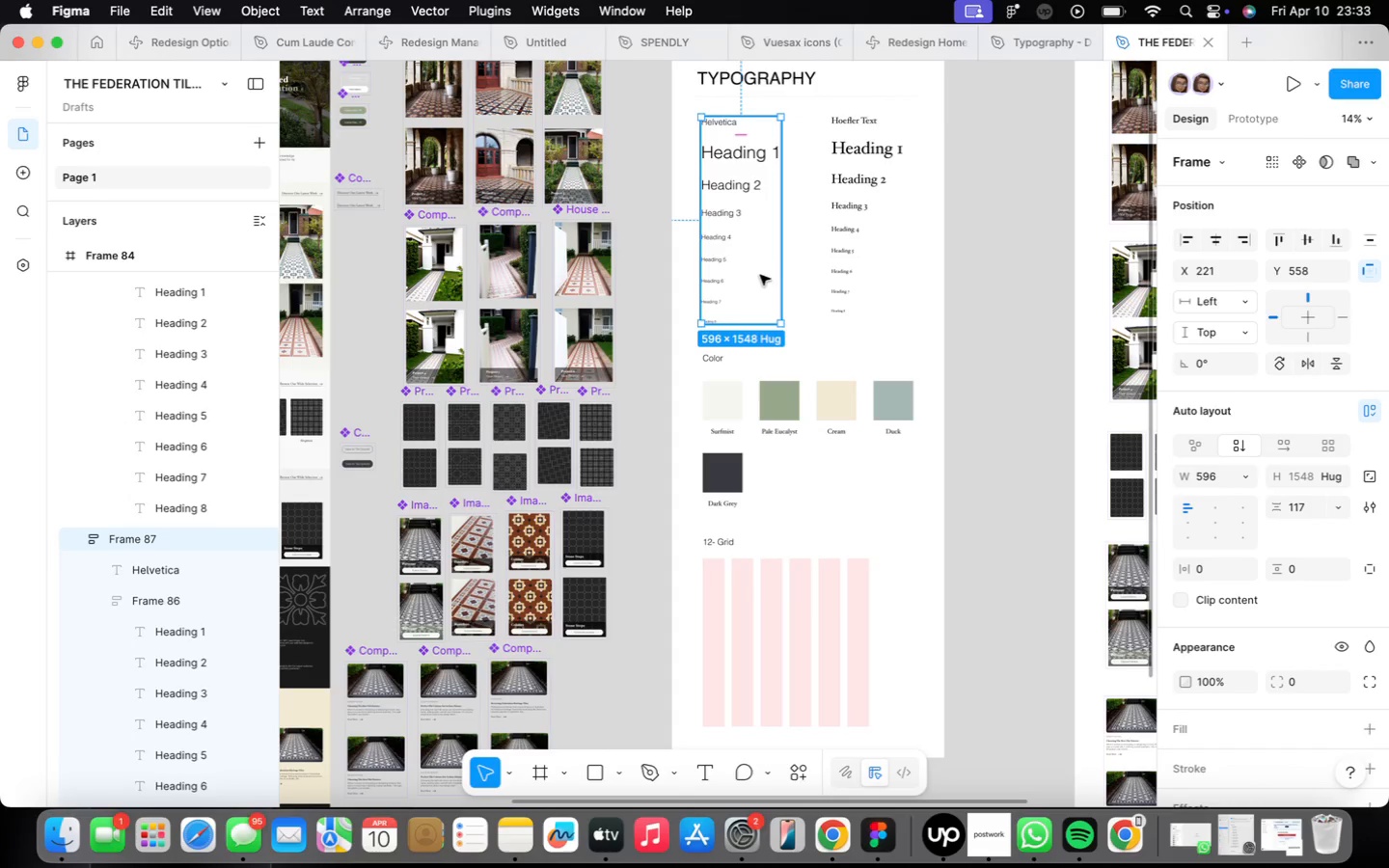 
wait(5.38)
 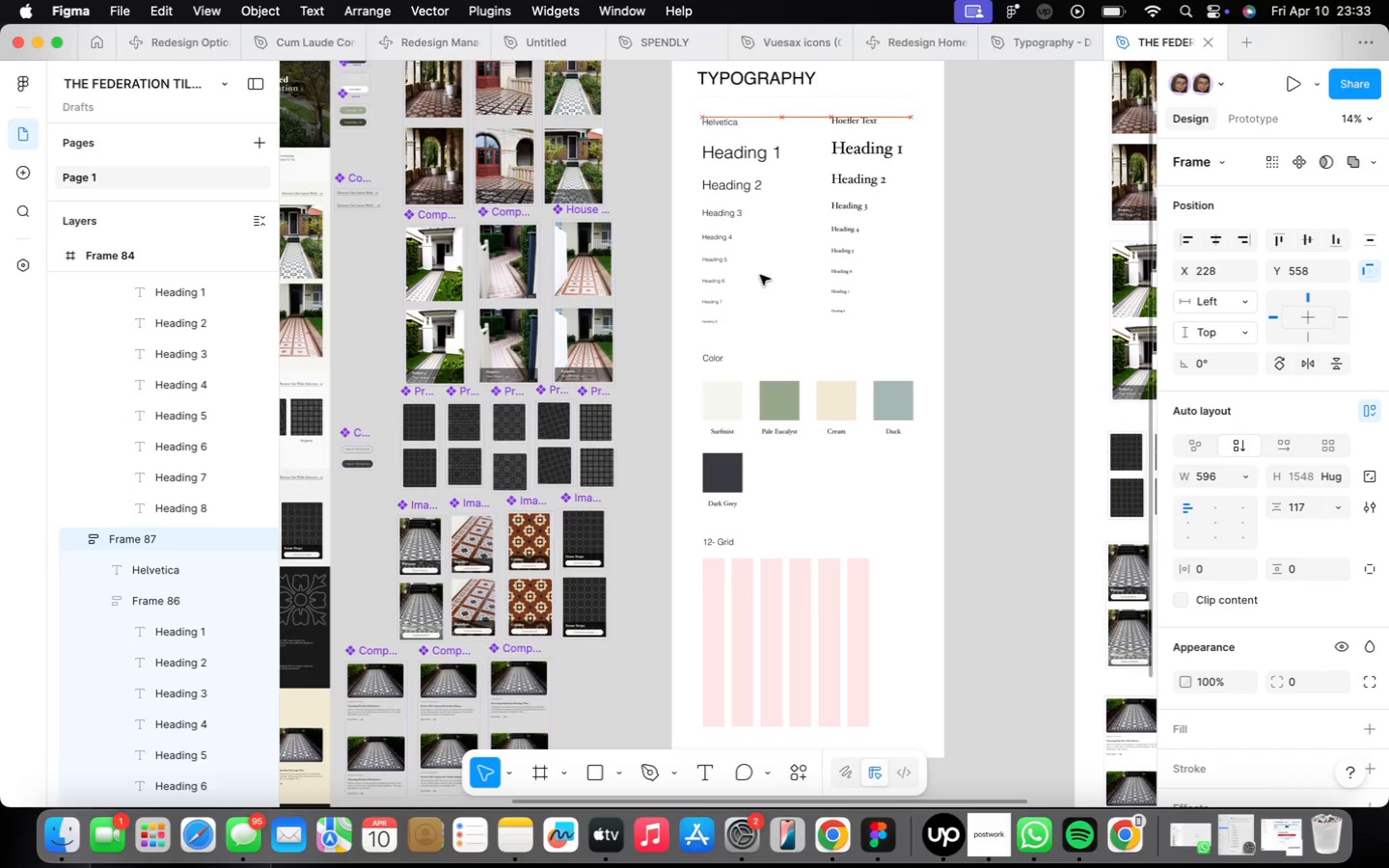 
hold_key(key=ArrowLeft, duration=1.5)
 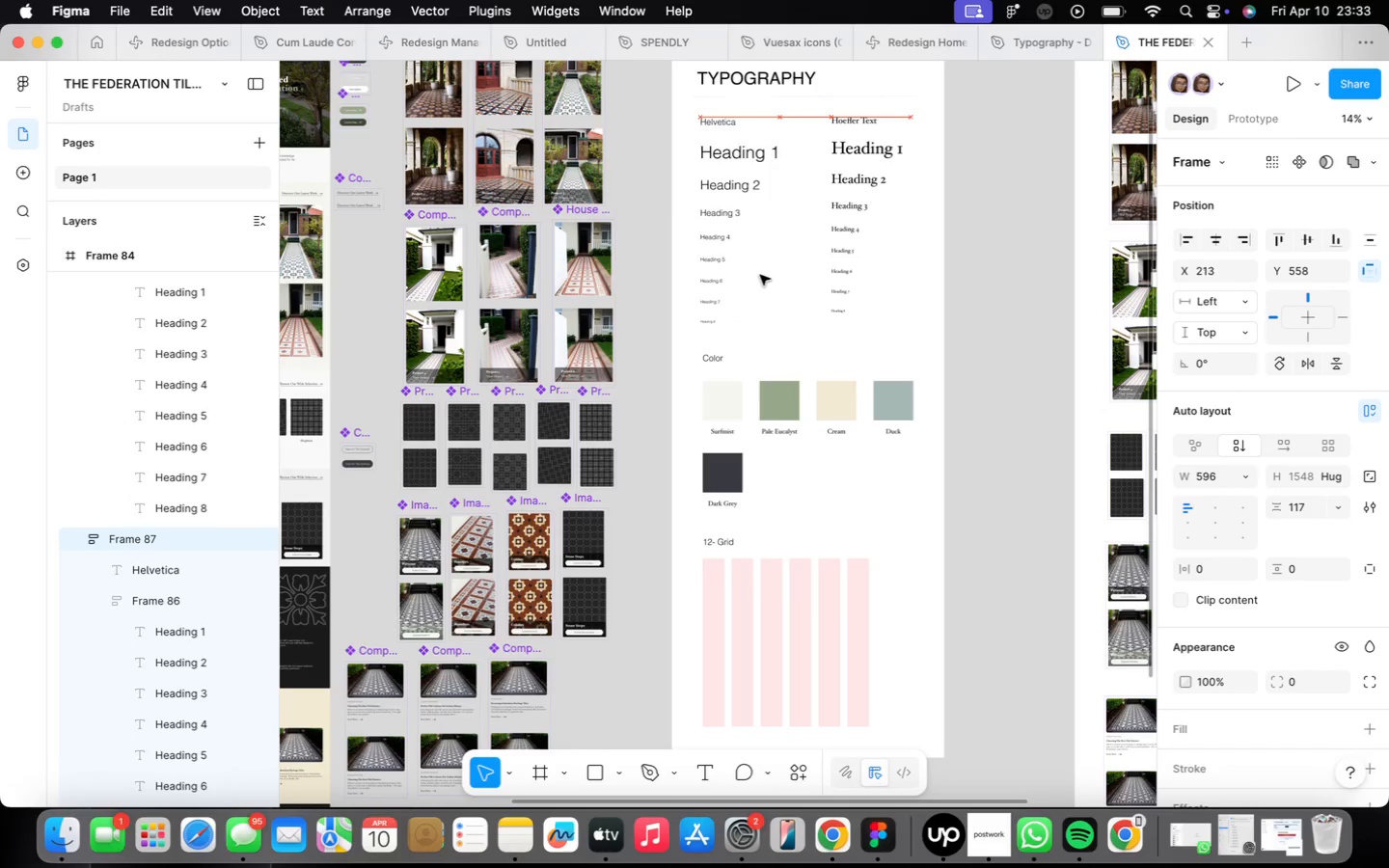 
key(ArrowLeft)
 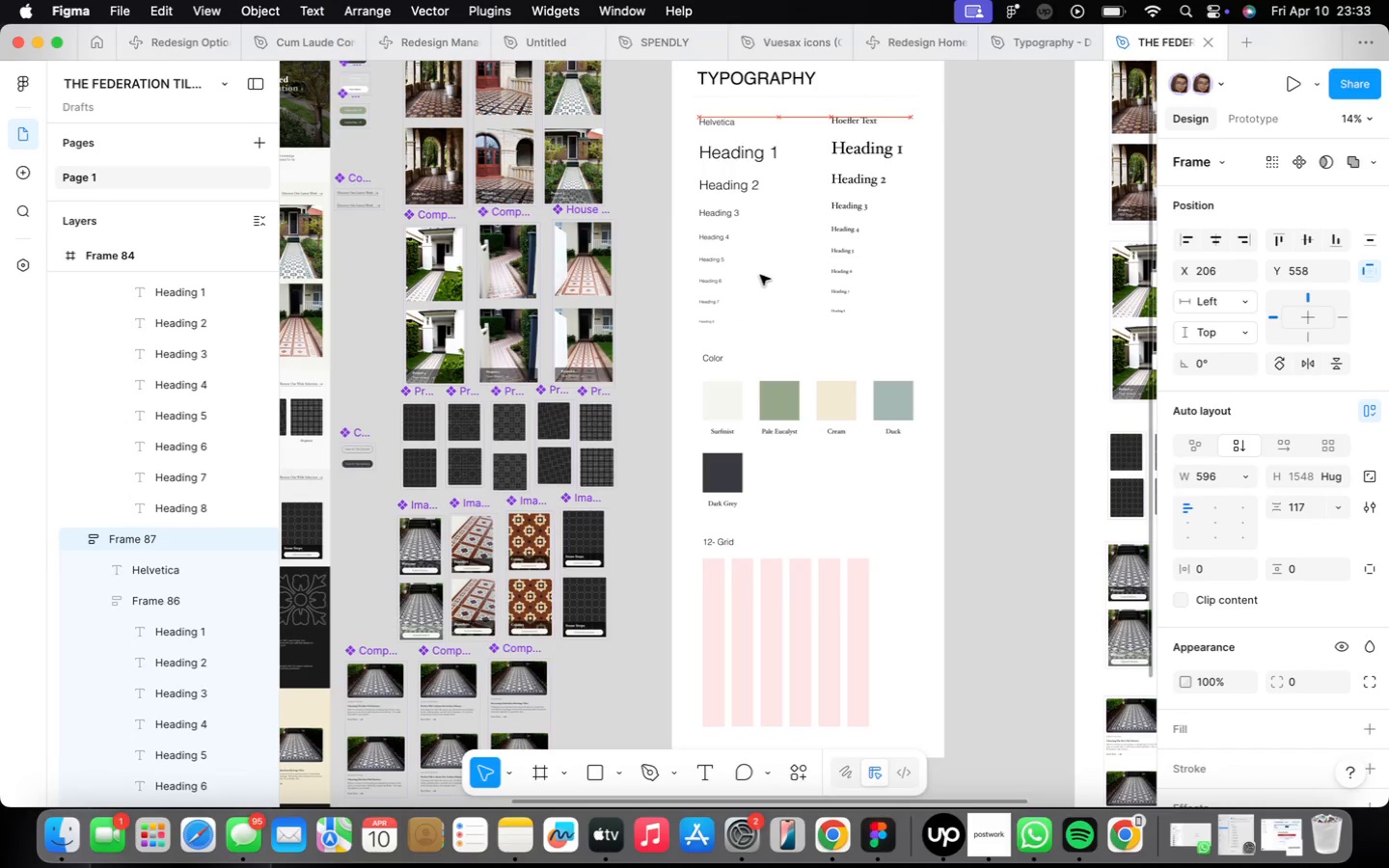 
left_click([779, 395])
 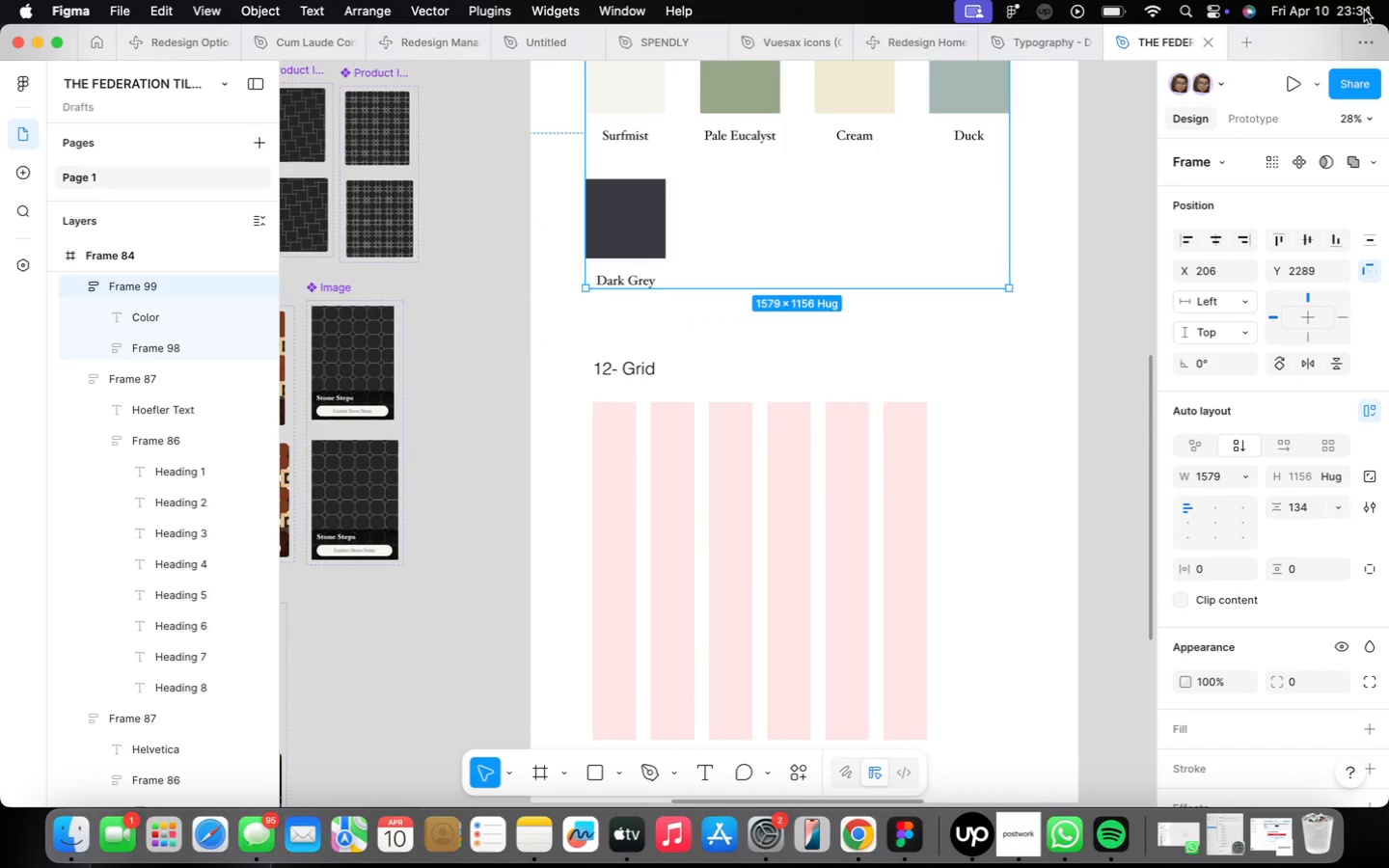 
scroll: coordinate [779, 395], scroll_direction: up, amount: 9.0
 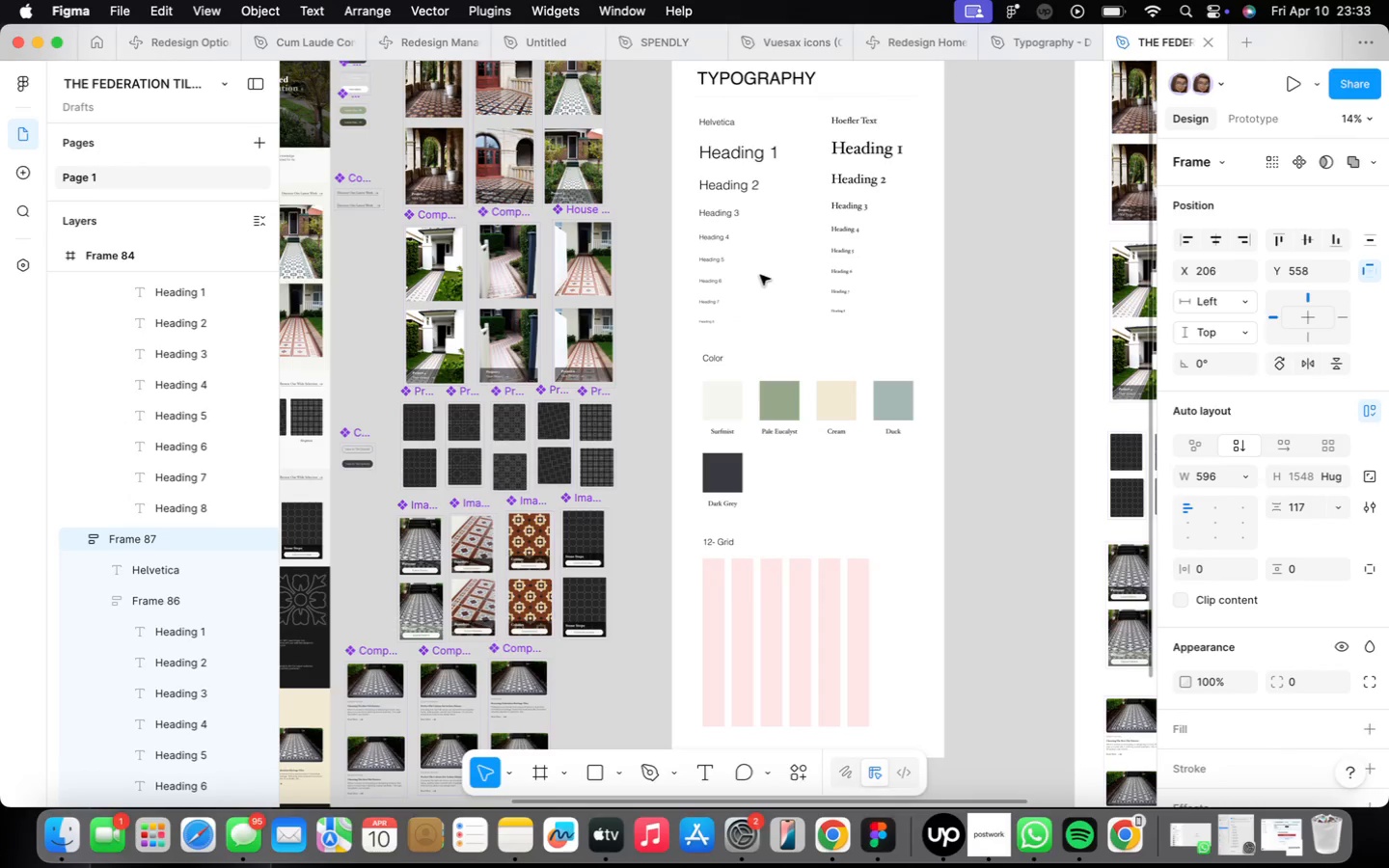 
left_click_drag(start_coordinate=[774, 404], to_coordinate=[763, 392])
 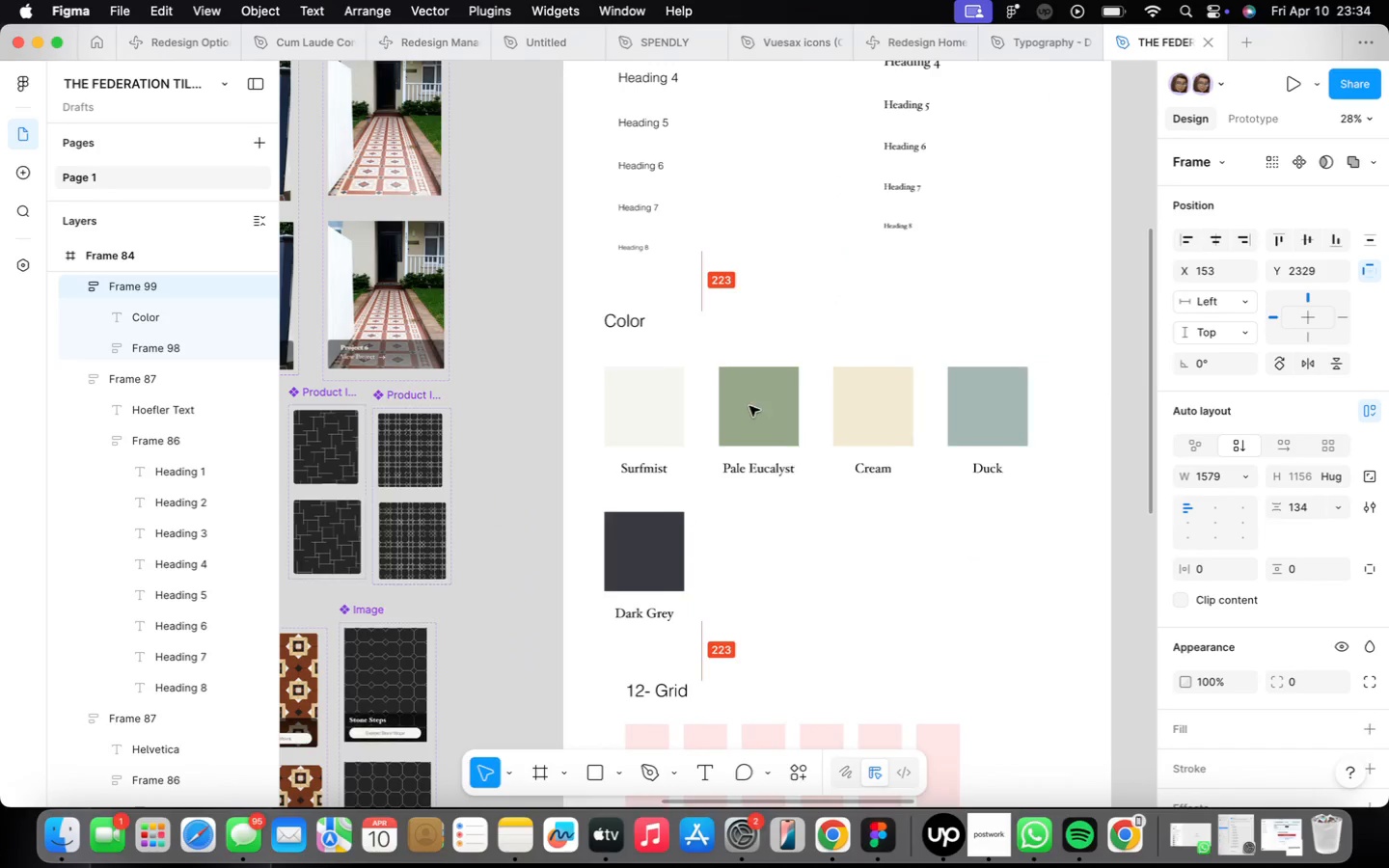 
wait(24.24)
 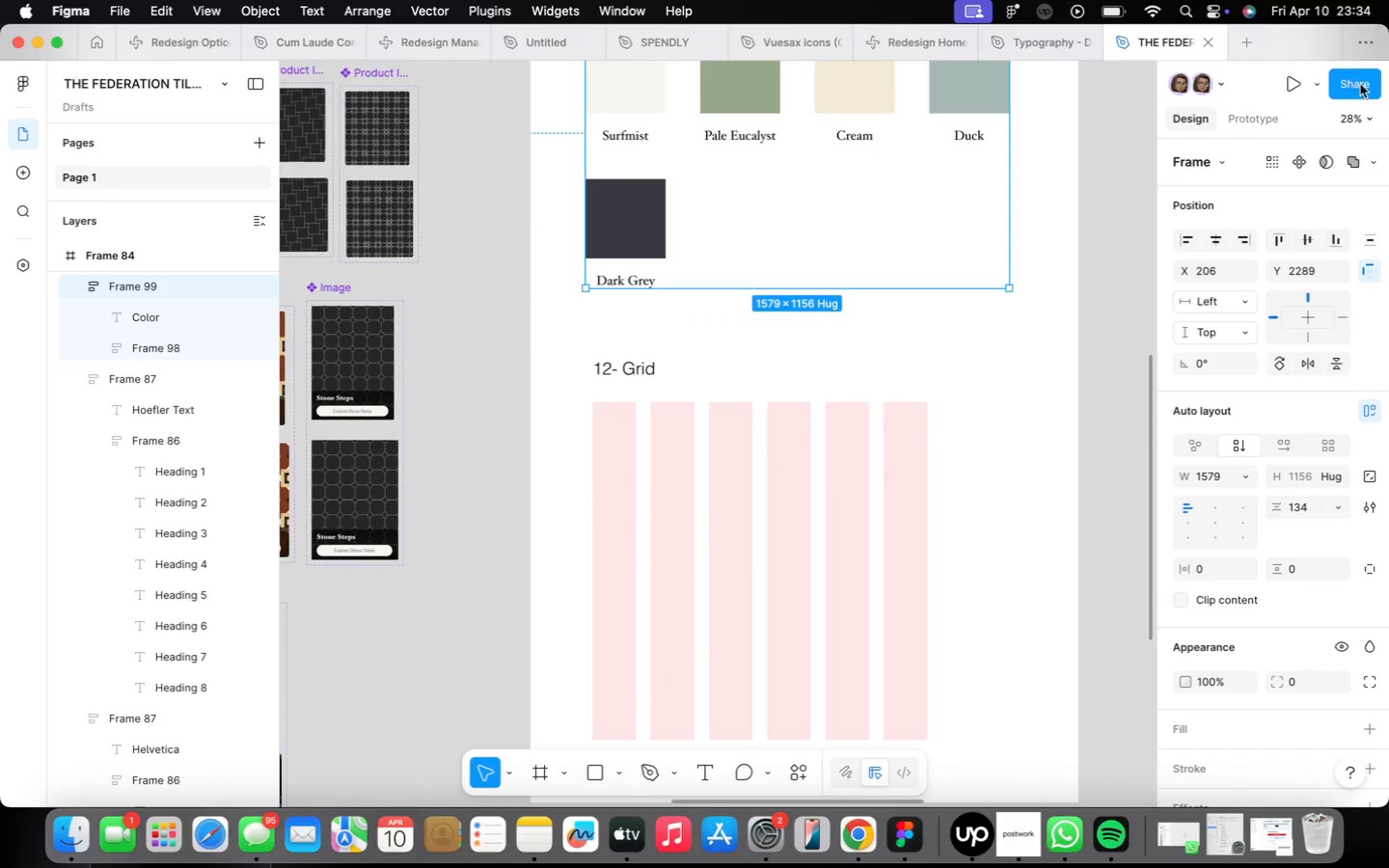 
left_click([575, 198])
 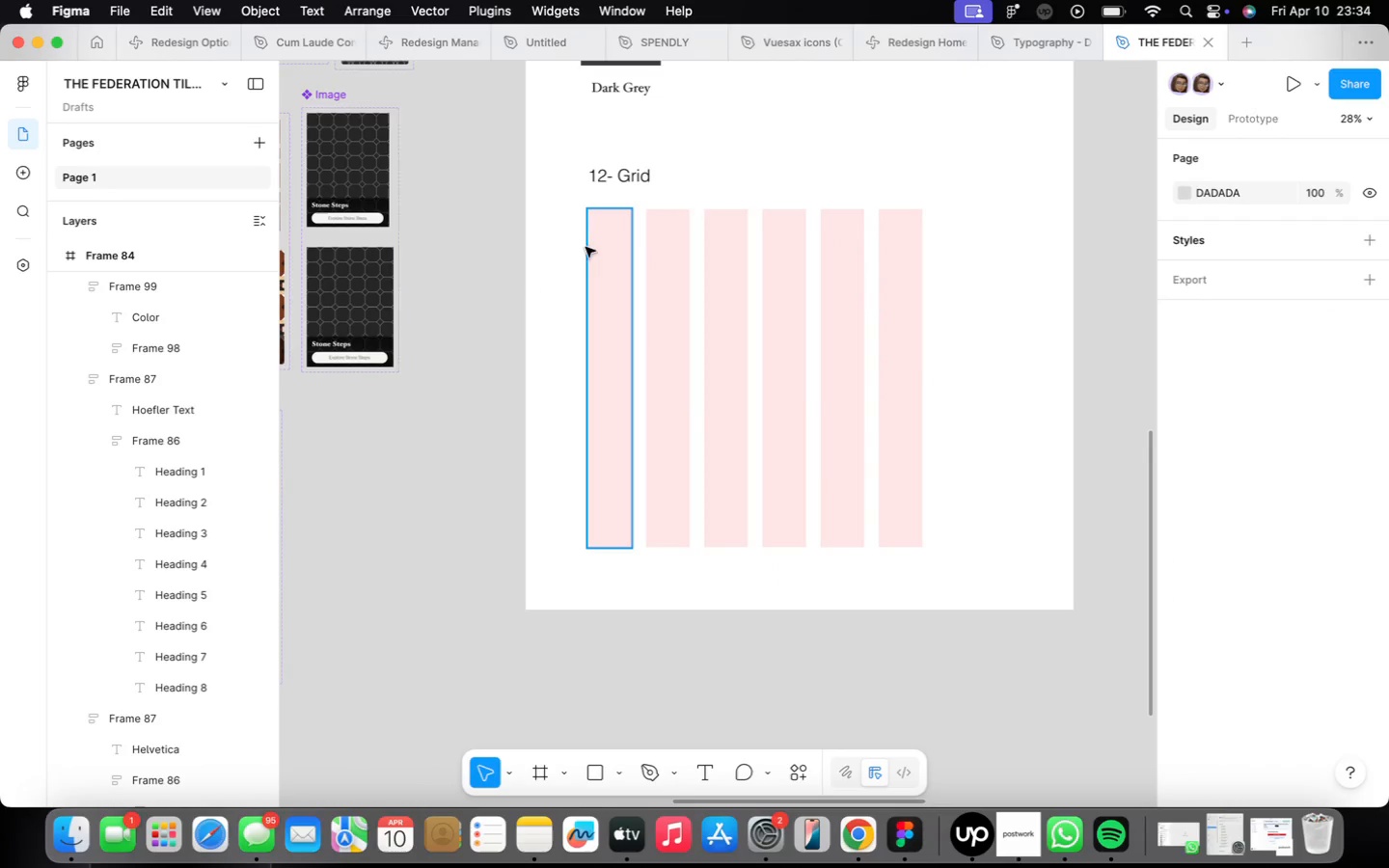 
left_click([593, 263])
 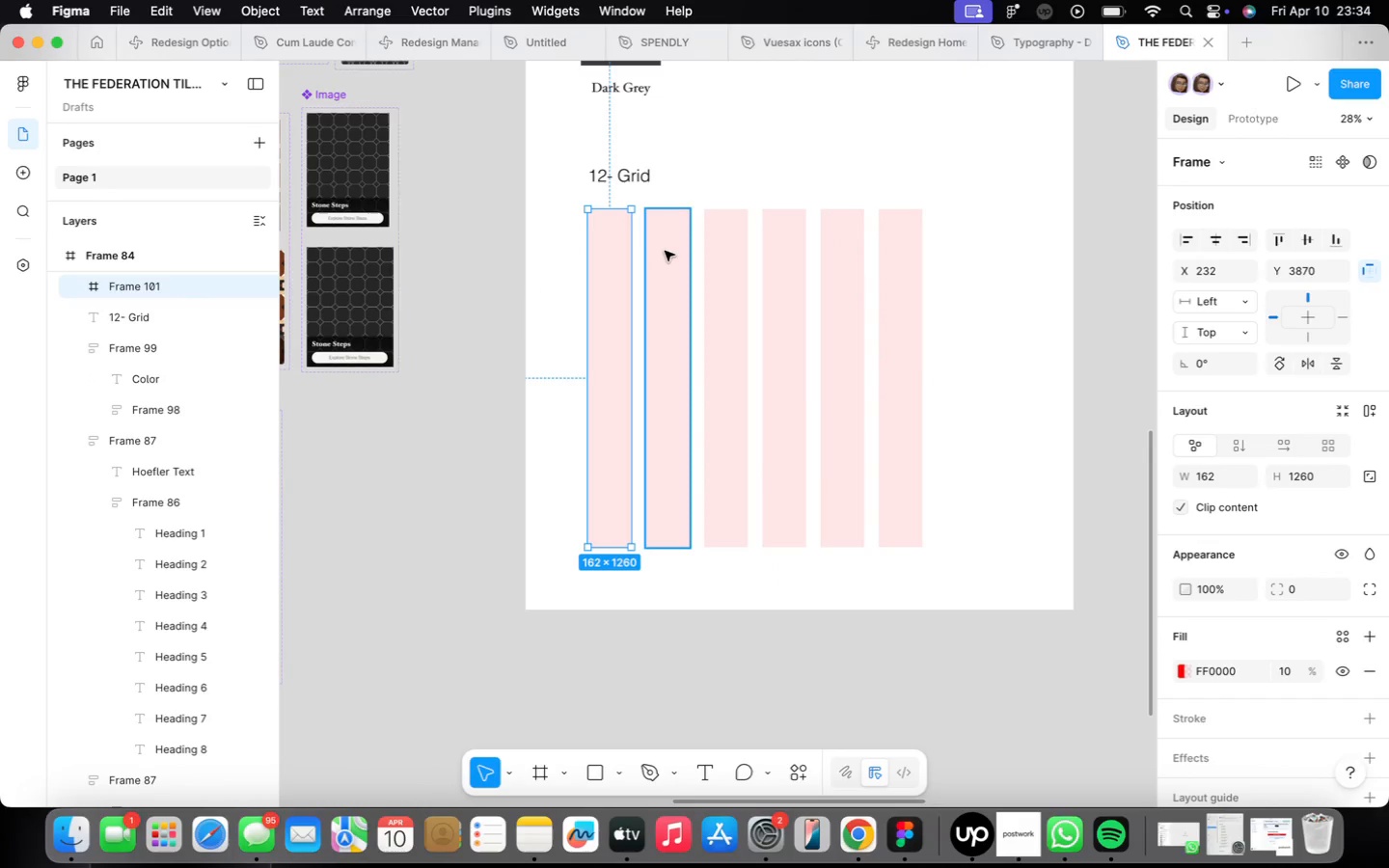 
hold_key(key=ShiftLeft, duration=2.94)
left_click([667, 264])
 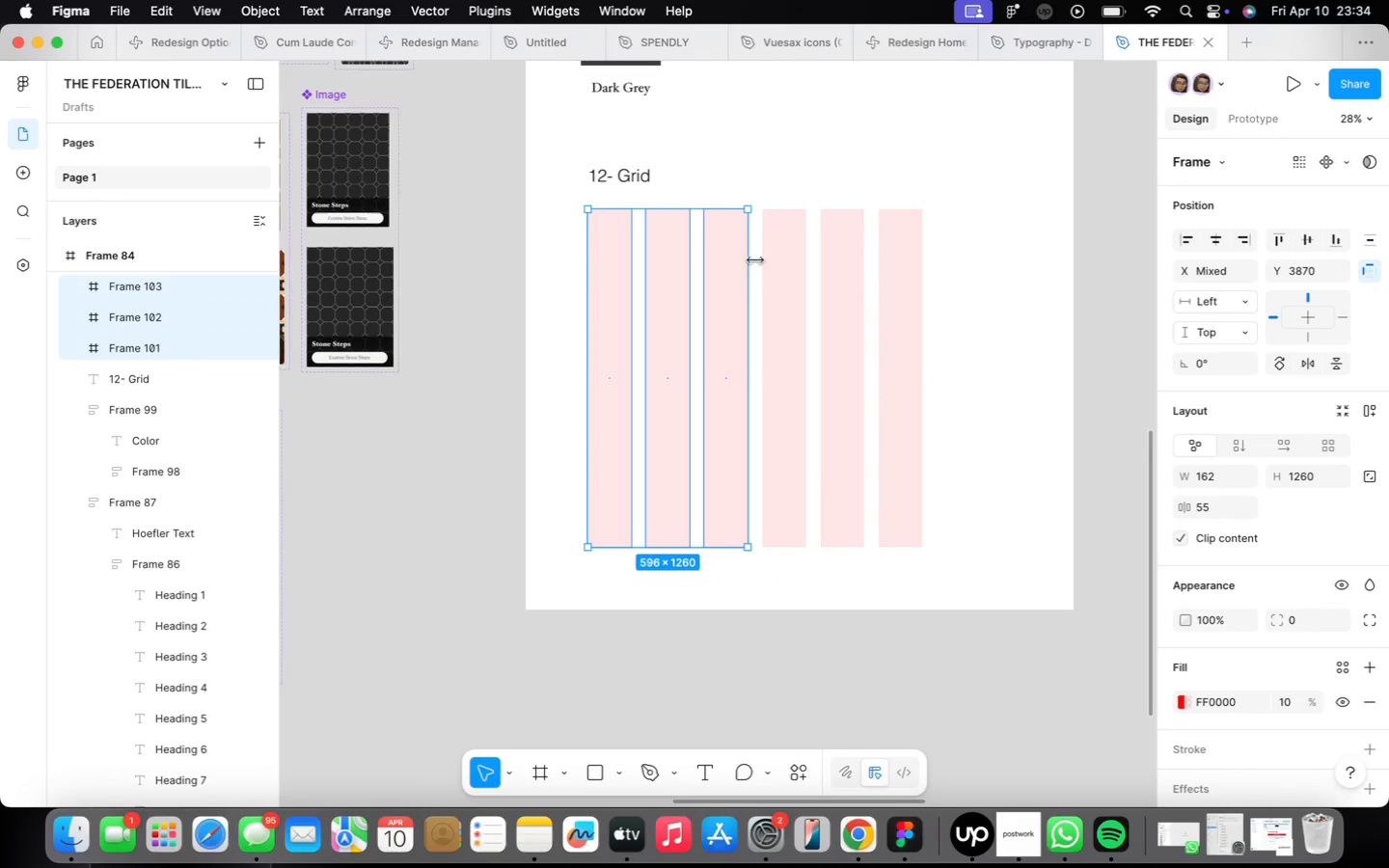 
left_click([768, 259])
 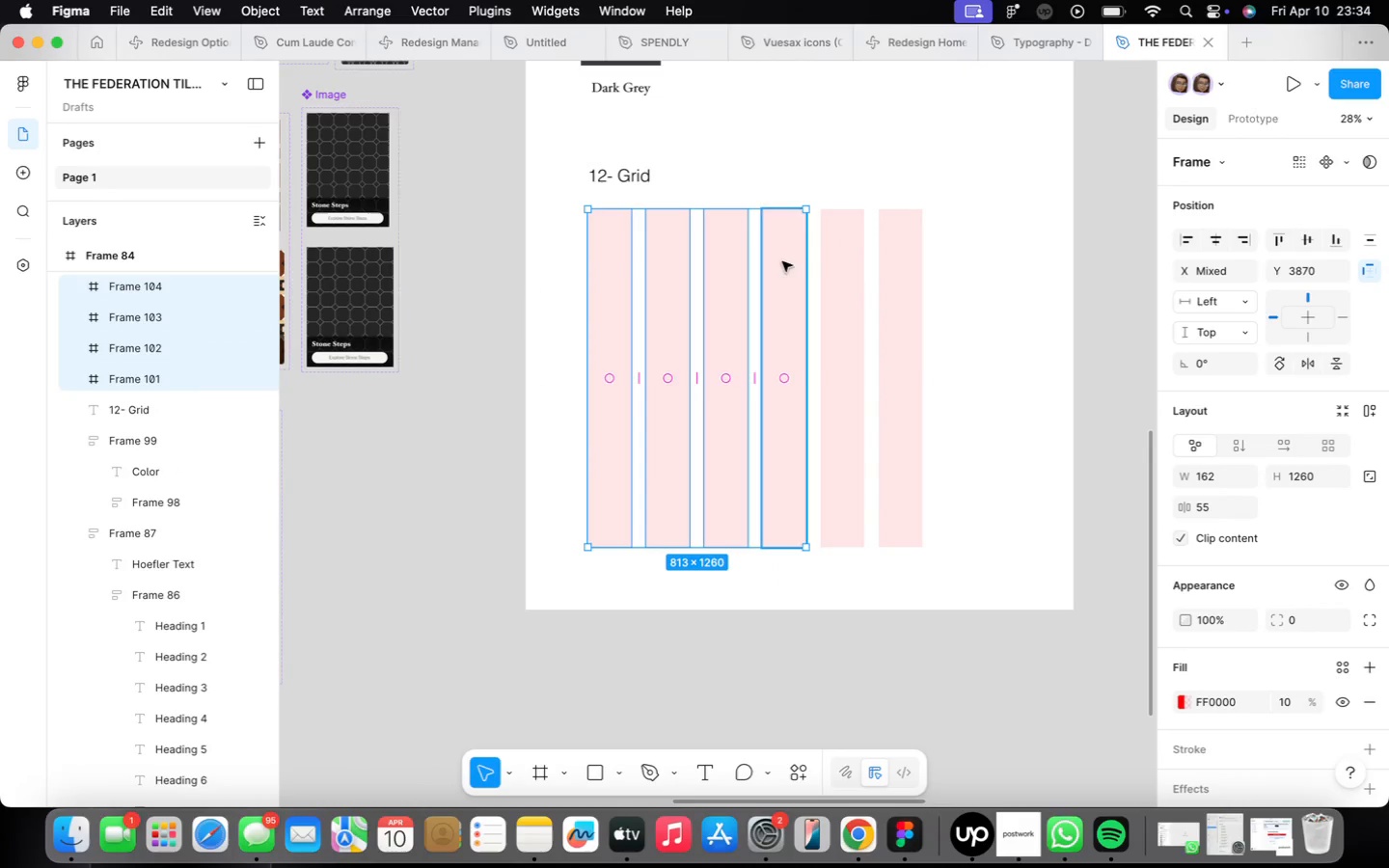 
left_click([839, 260])
 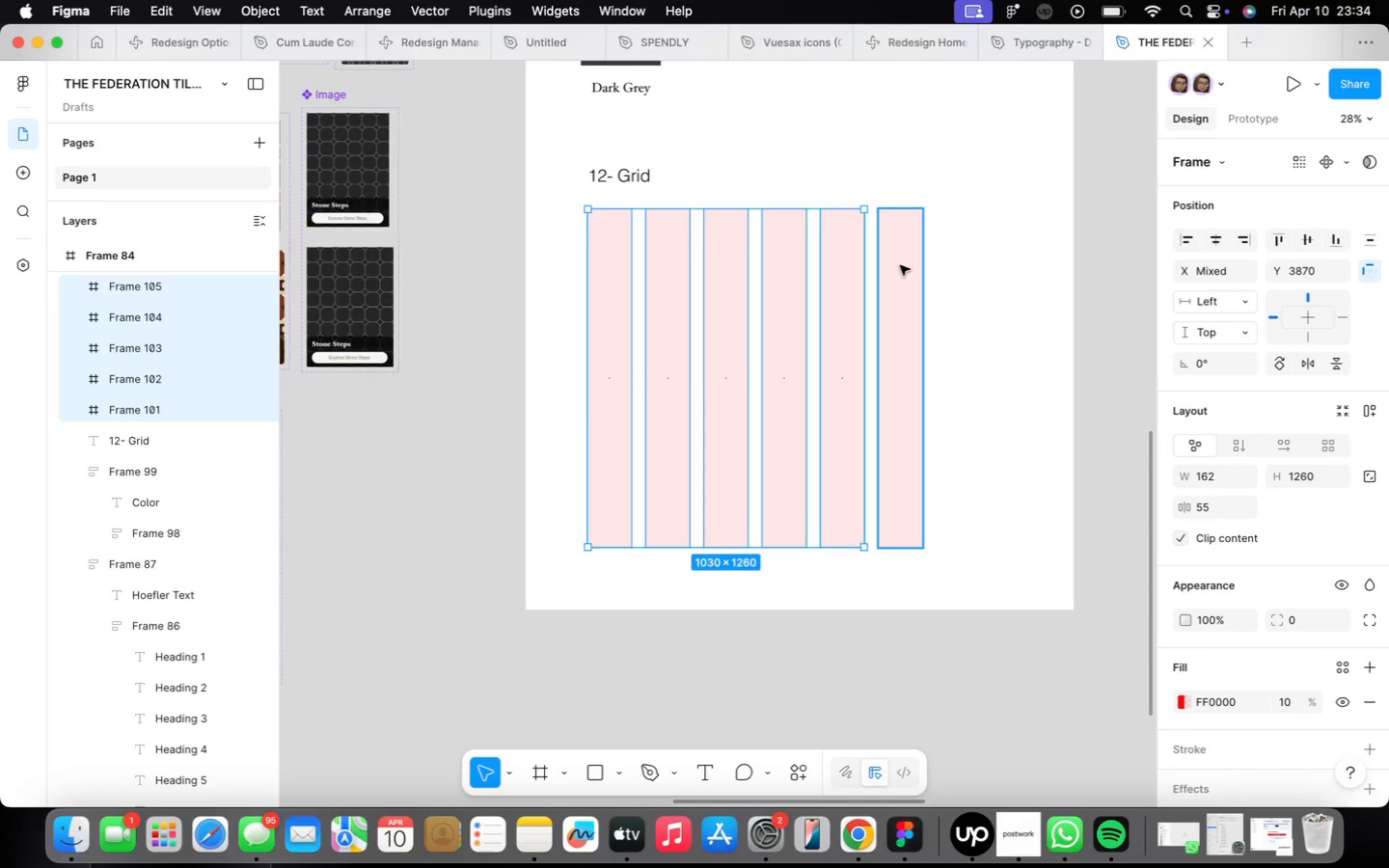 
left_click([900, 265])
 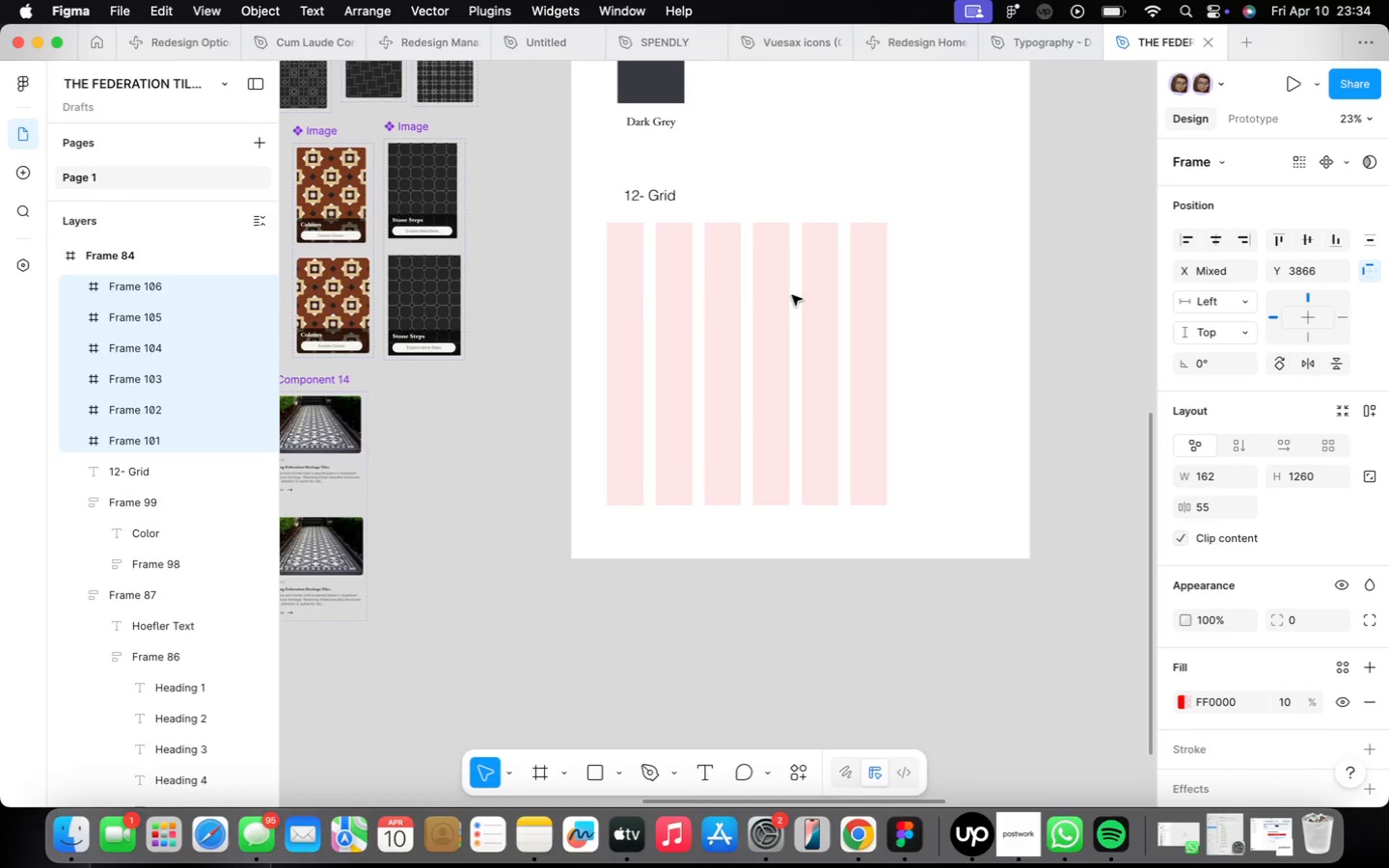 
left_click_drag(start_coordinate=[809, 295], to_coordinate=[788, 293])
 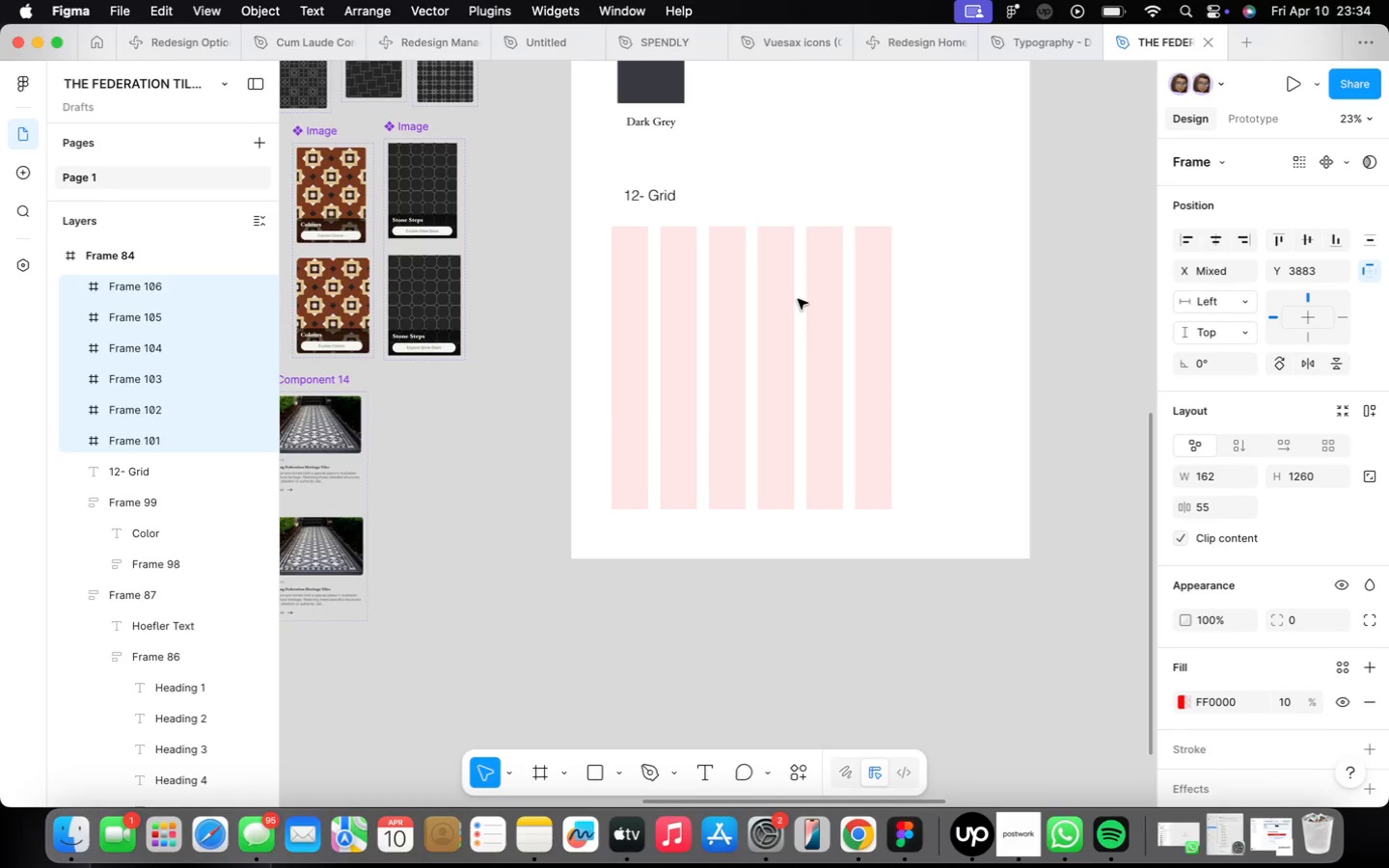 
scroll: coordinate [807, 297], scroll_direction: down, amount: 2.0
 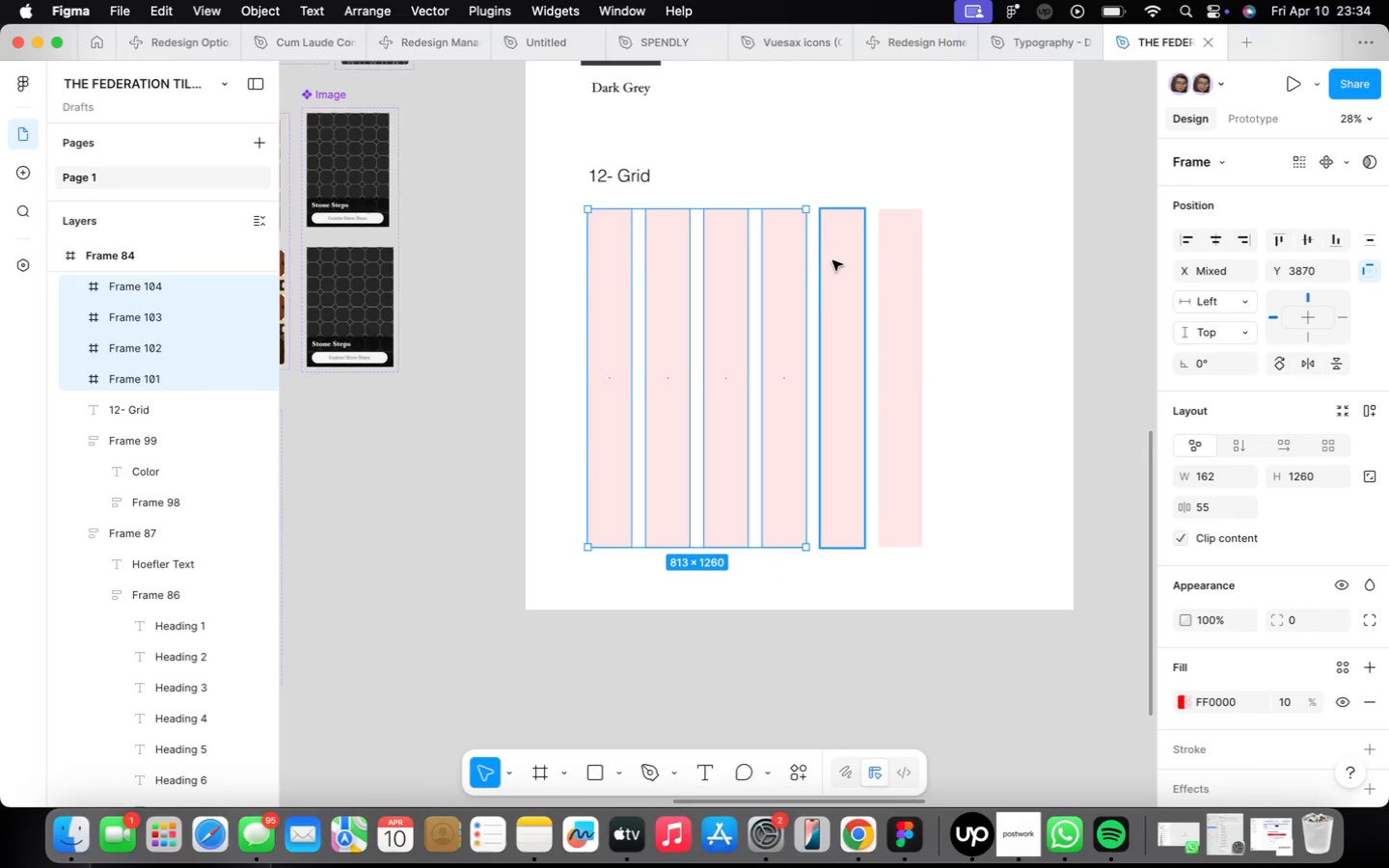 
double_click([862, 307])
 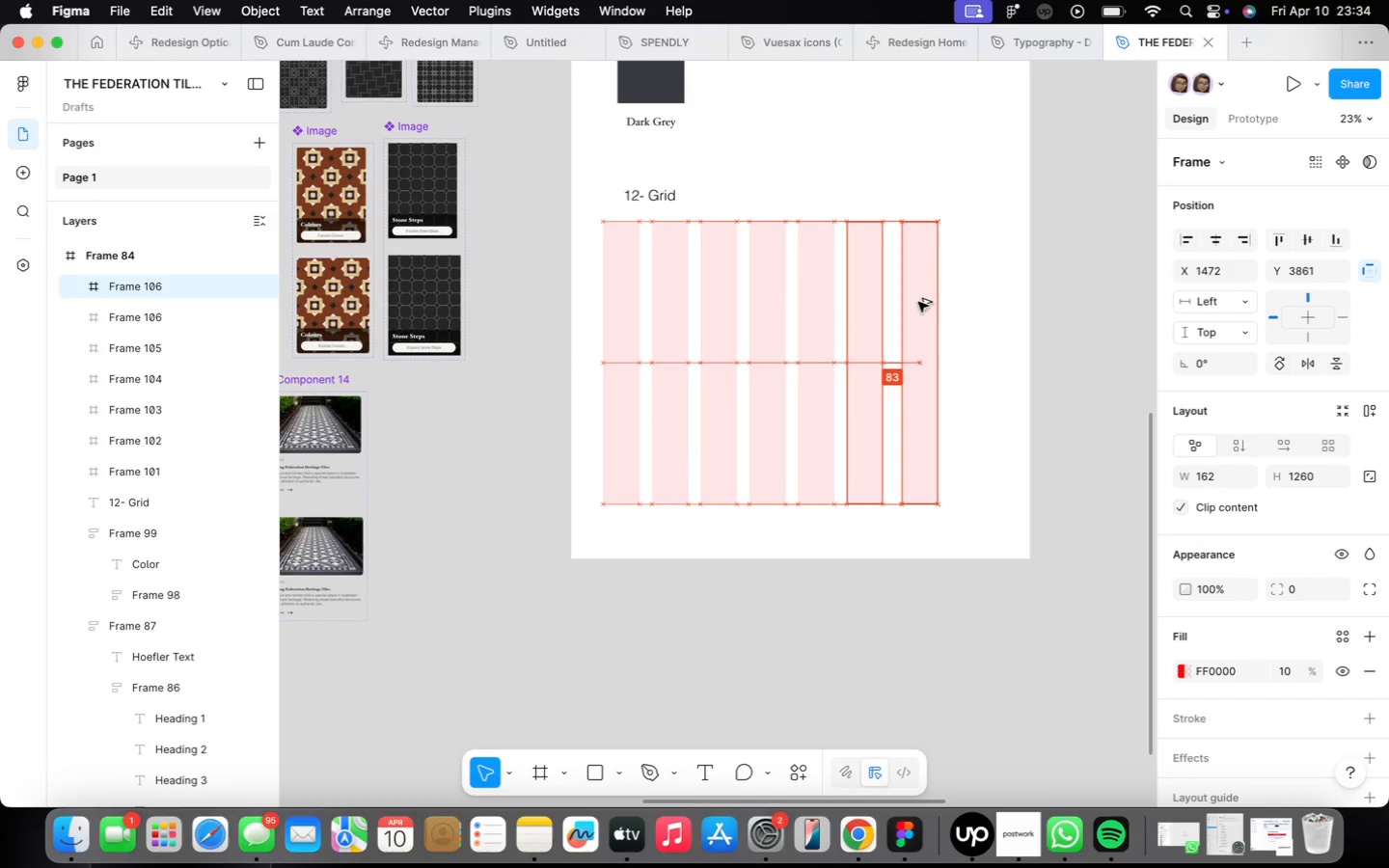 
hold_key(key=OptionLeft, duration=1.89)
left_click_drag(start_coordinate=[863, 304], to_coordinate=[914, 302])
 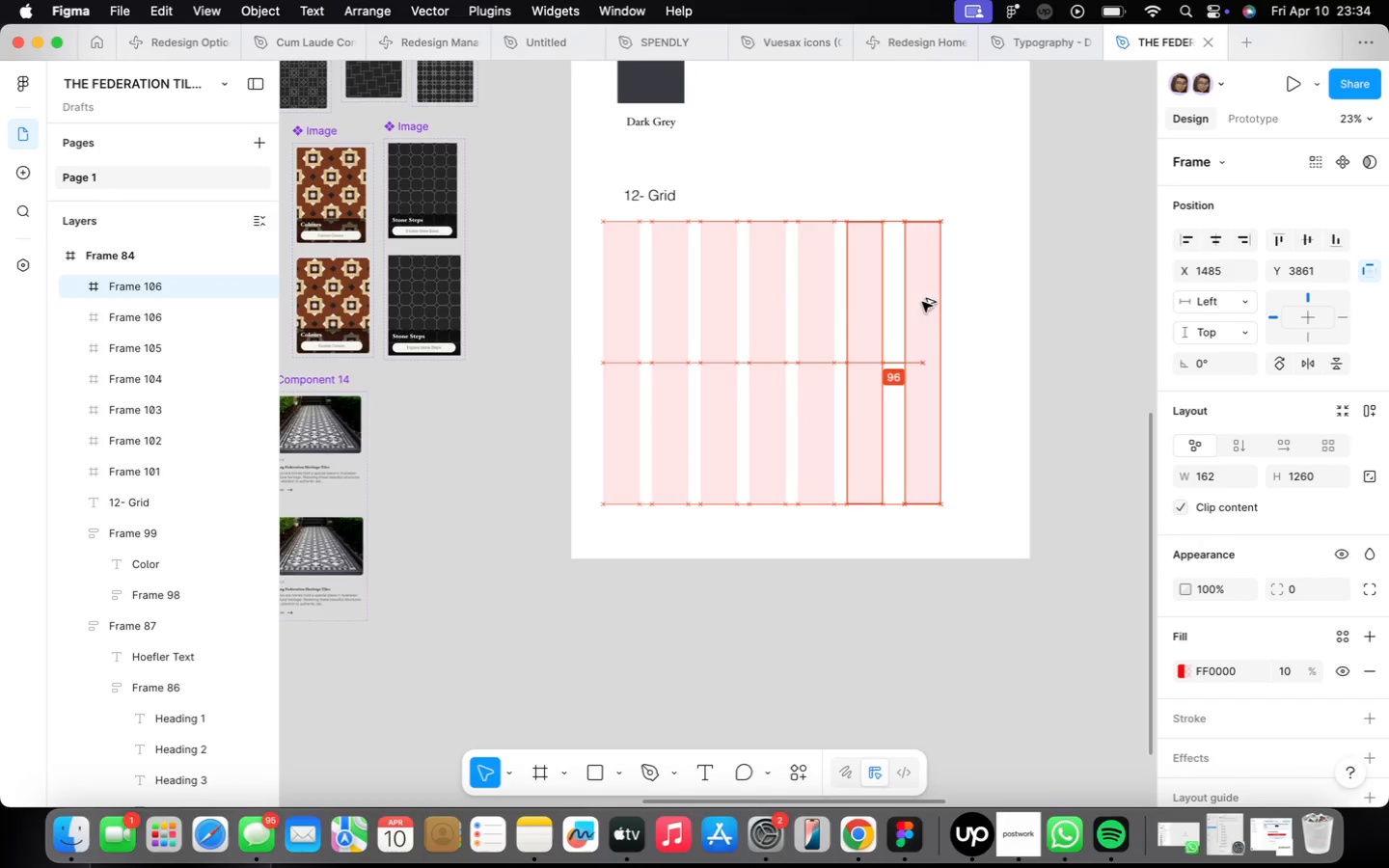 
left_click([634, 330])
 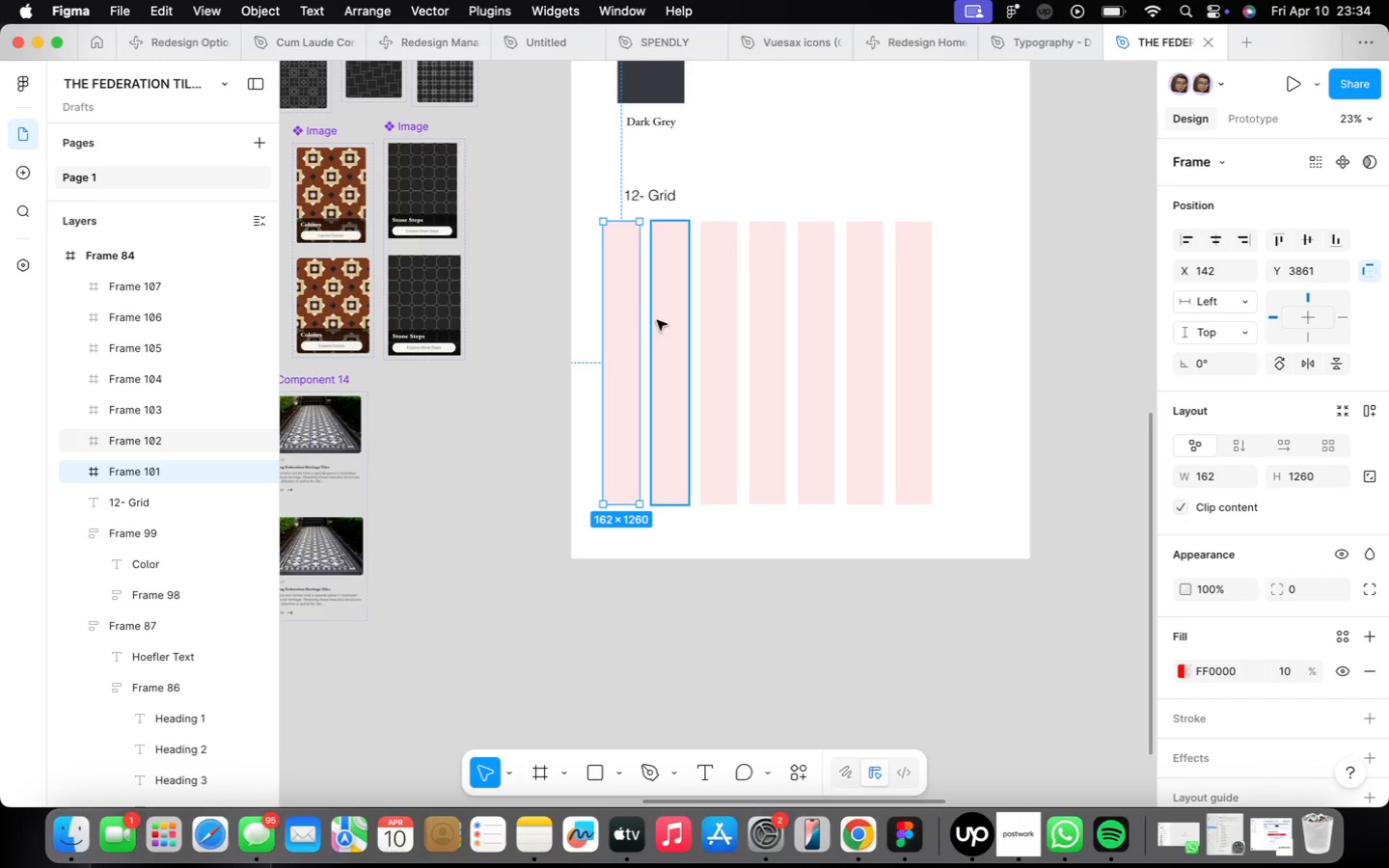 
hold_key(key=ShiftLeft, duration=4.34)
left_click([657, 320])
 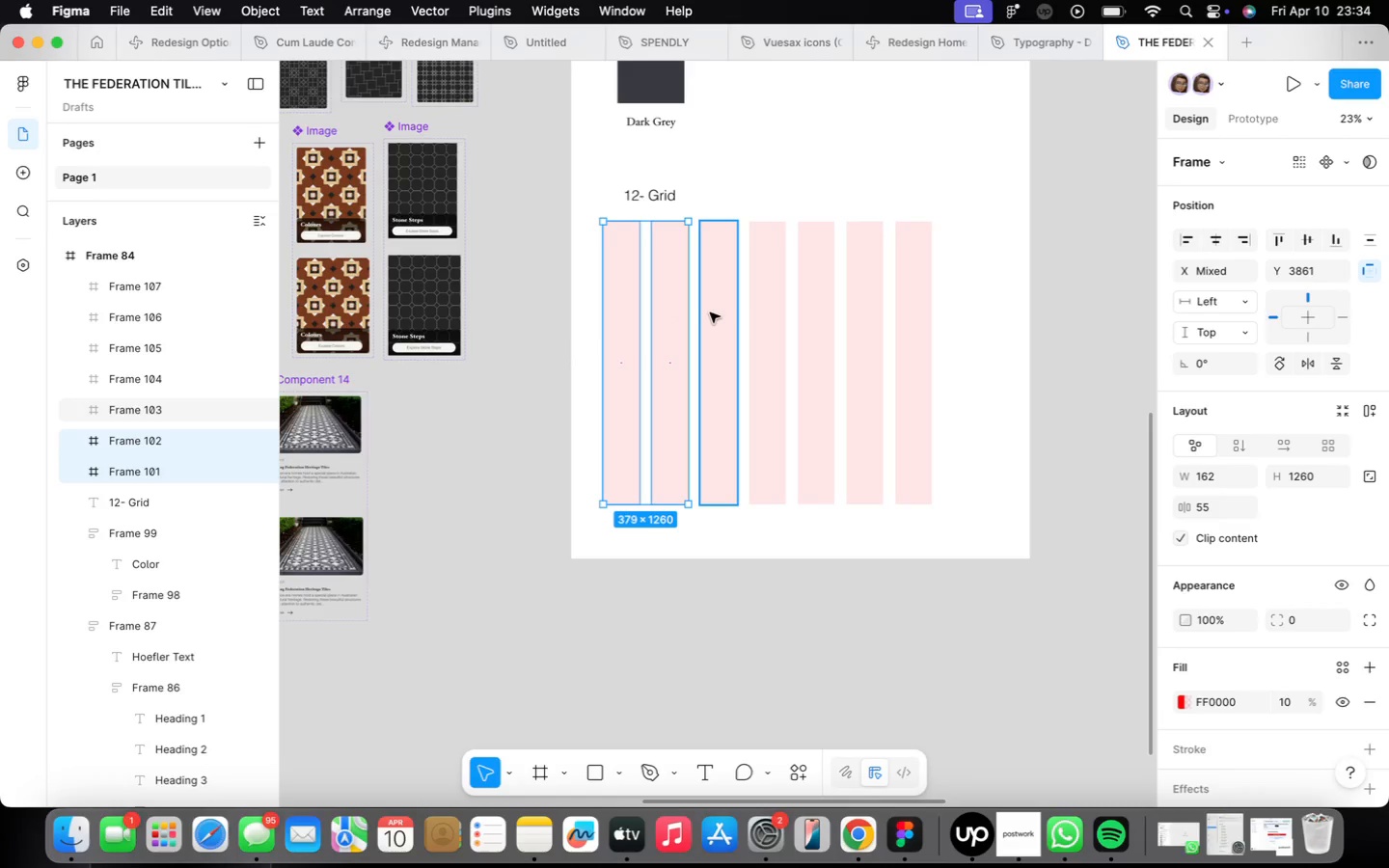 
left_click([710, 312])
 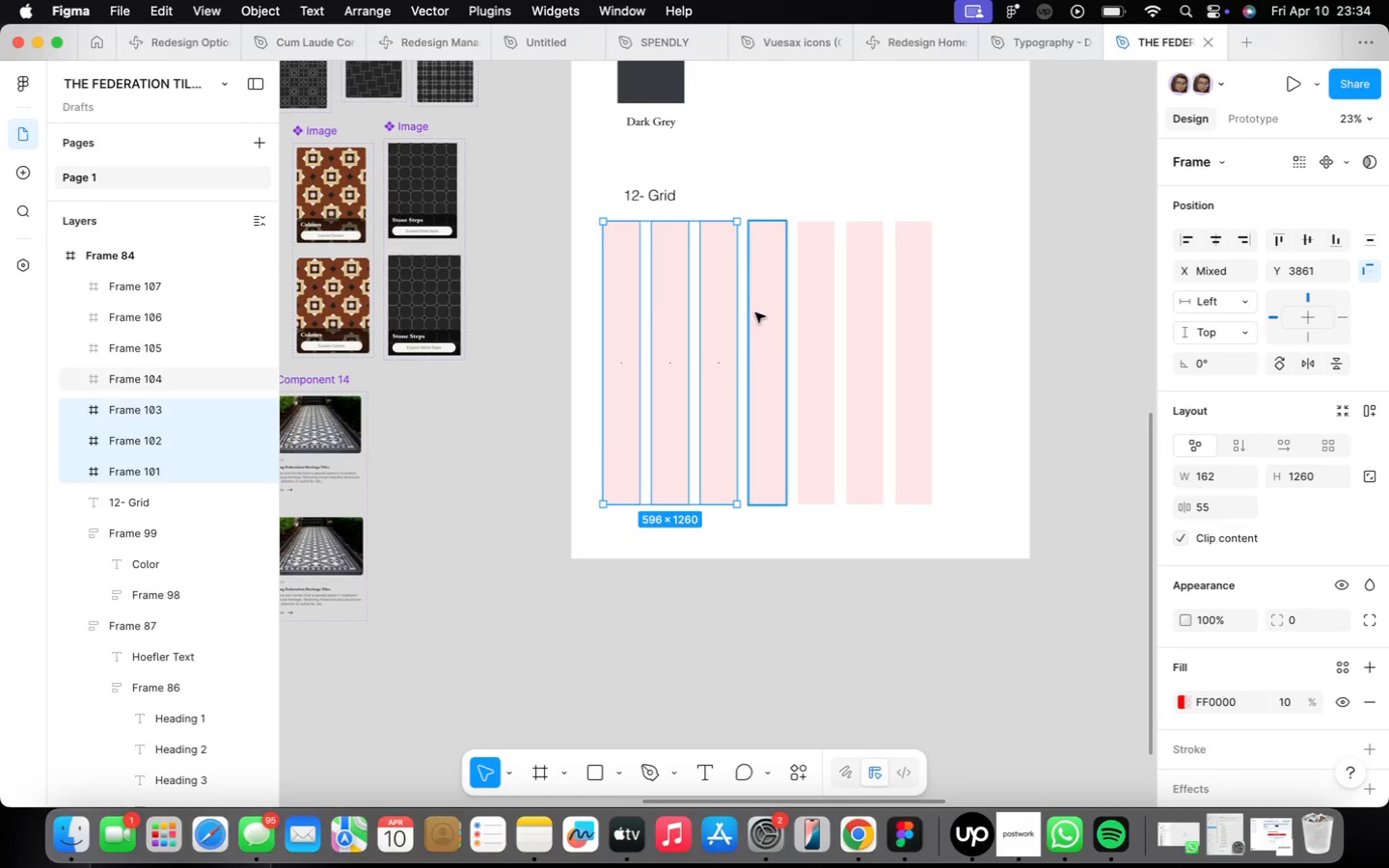 
left_click([763, 314])
 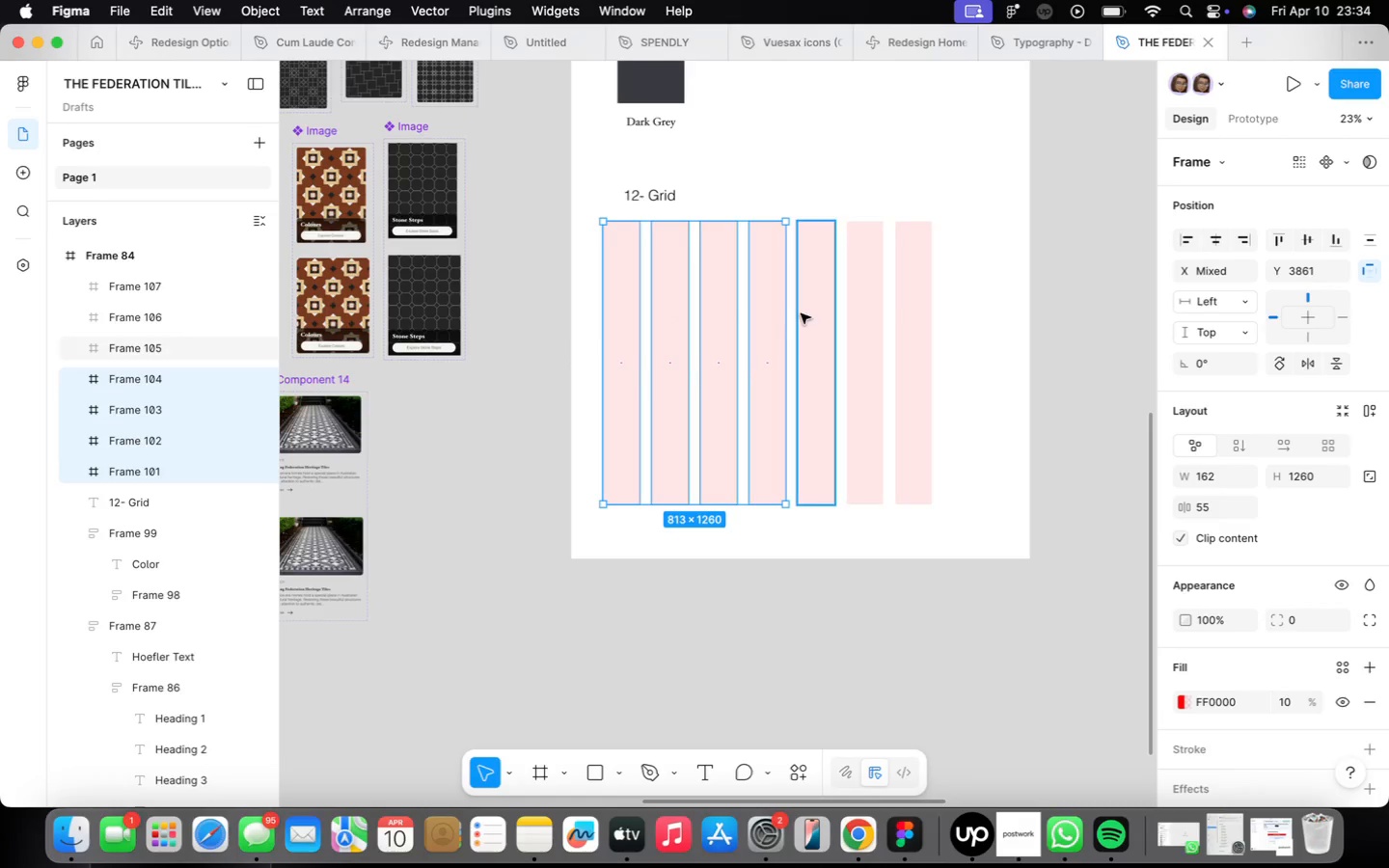 
left_click([801, 312])
 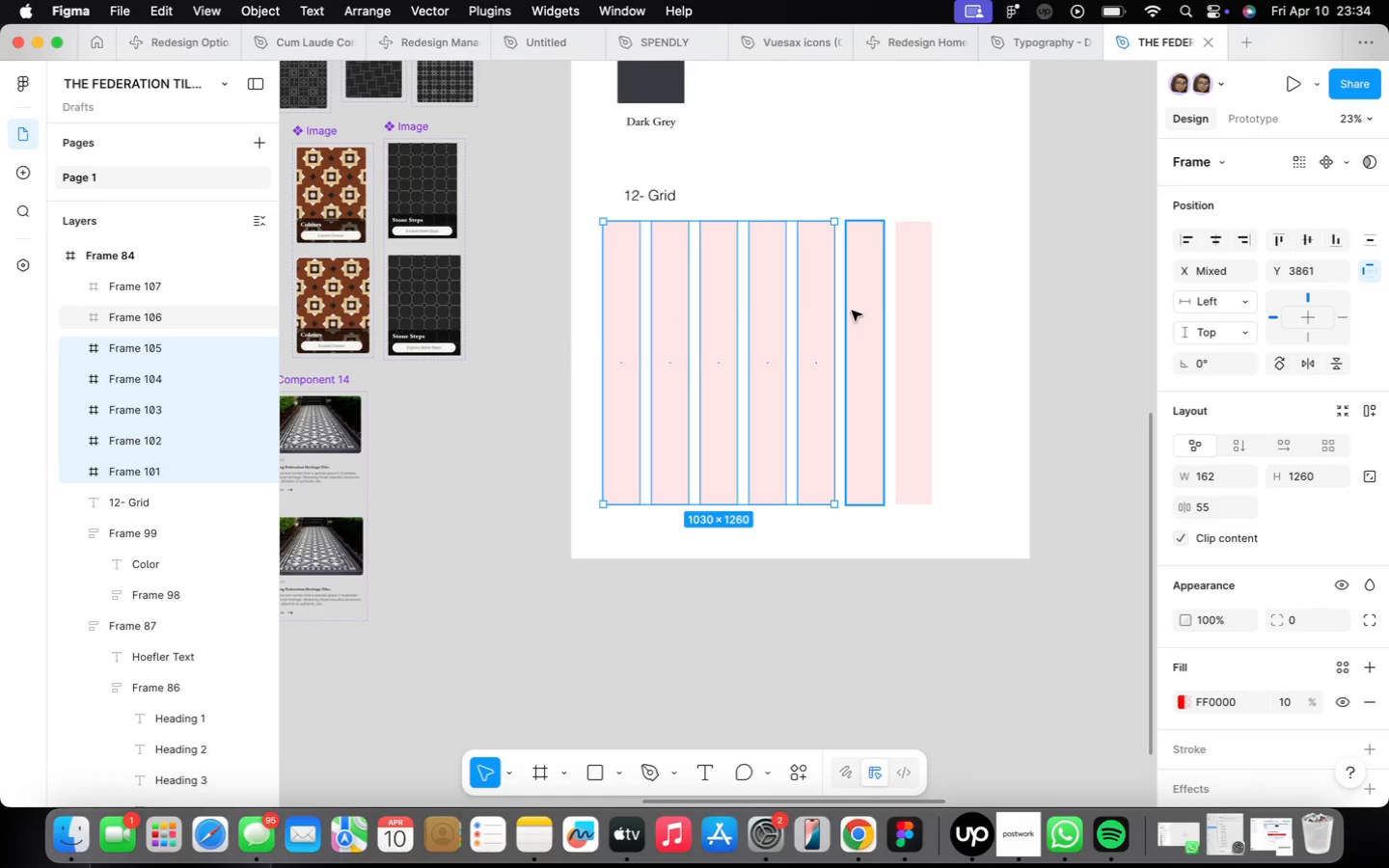 
left_click([855, 311])
 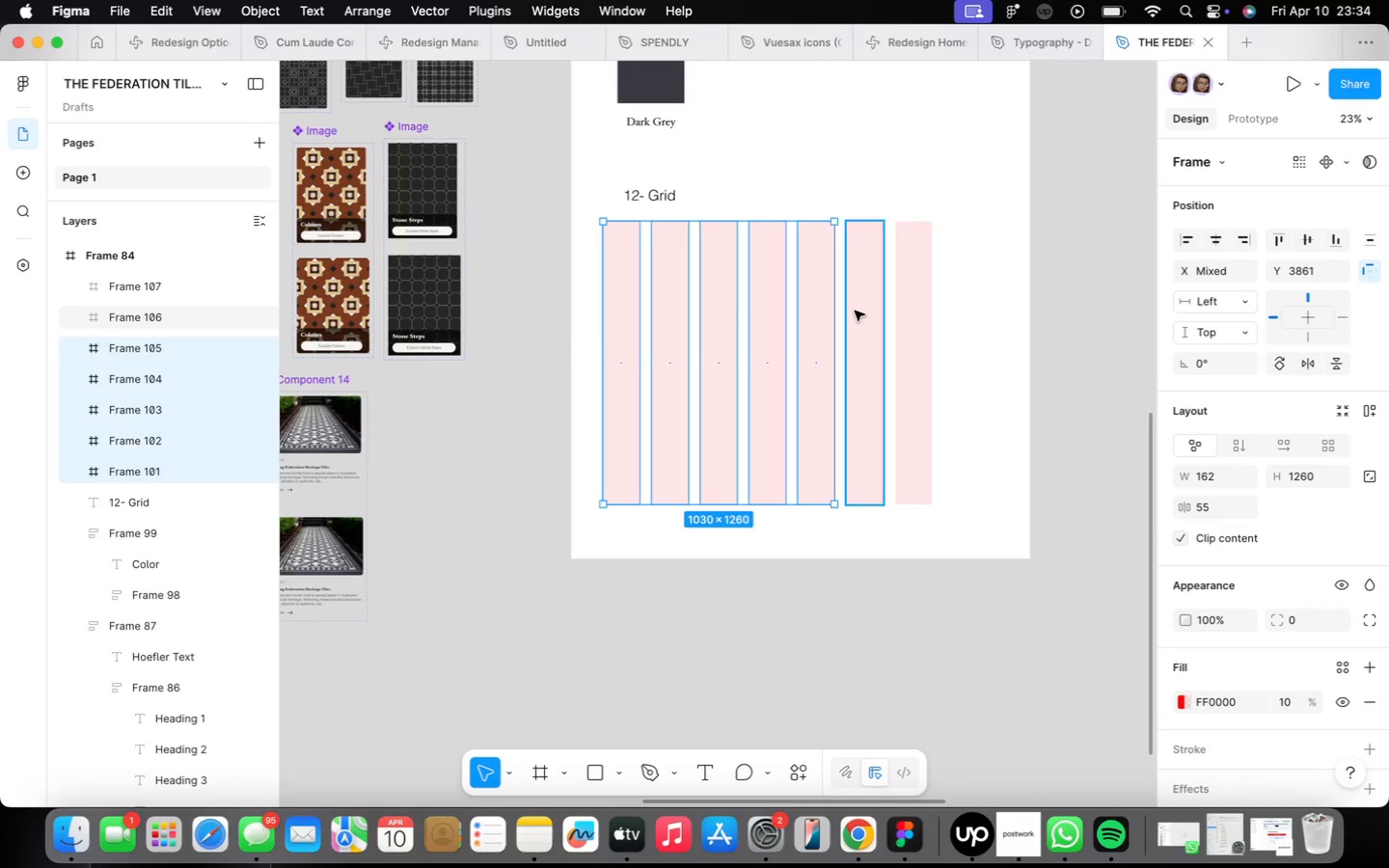 
left_click([903, 298])
 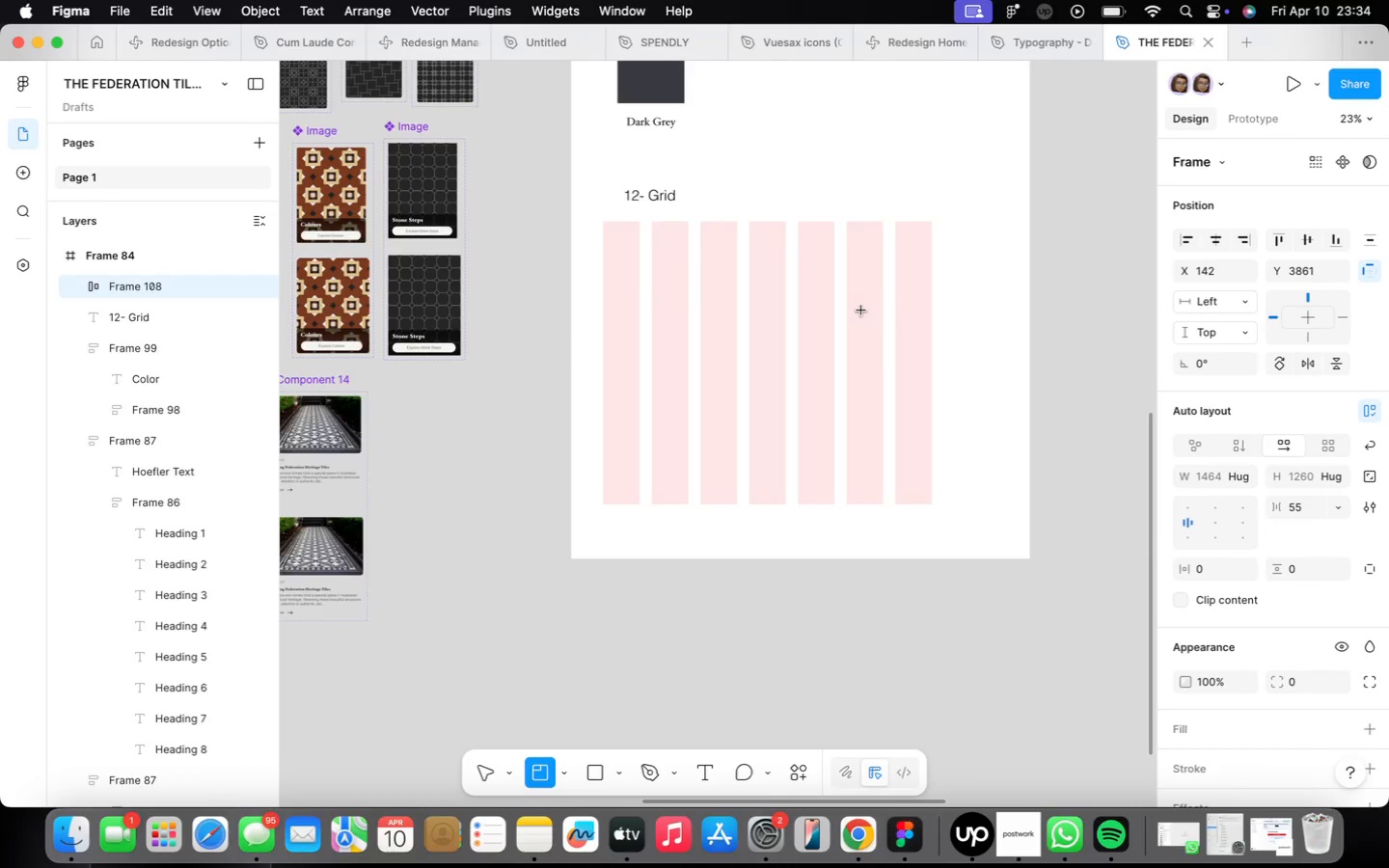 
type(AS)
 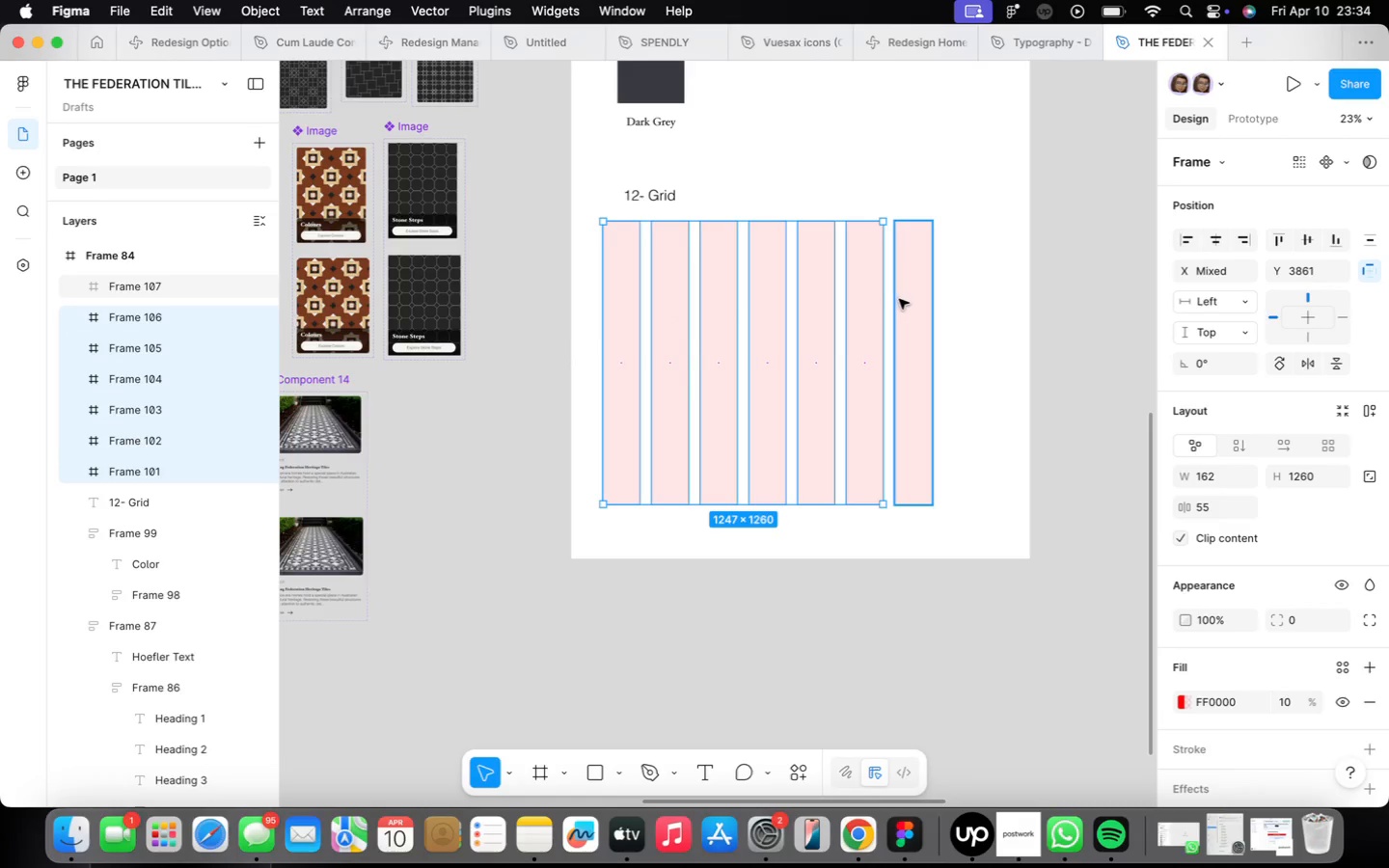 
key(V)
 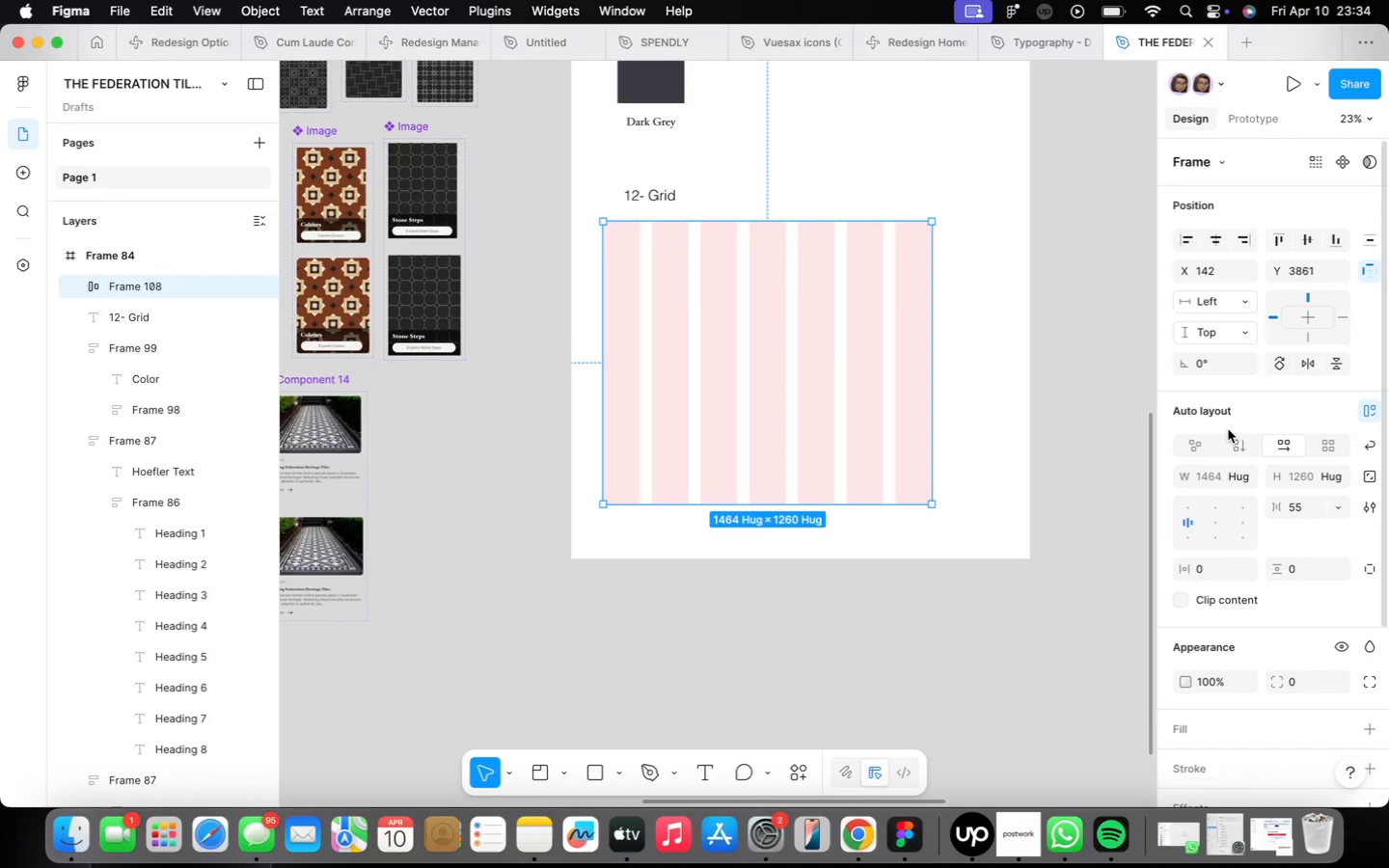 
left_click([1303, 512])
 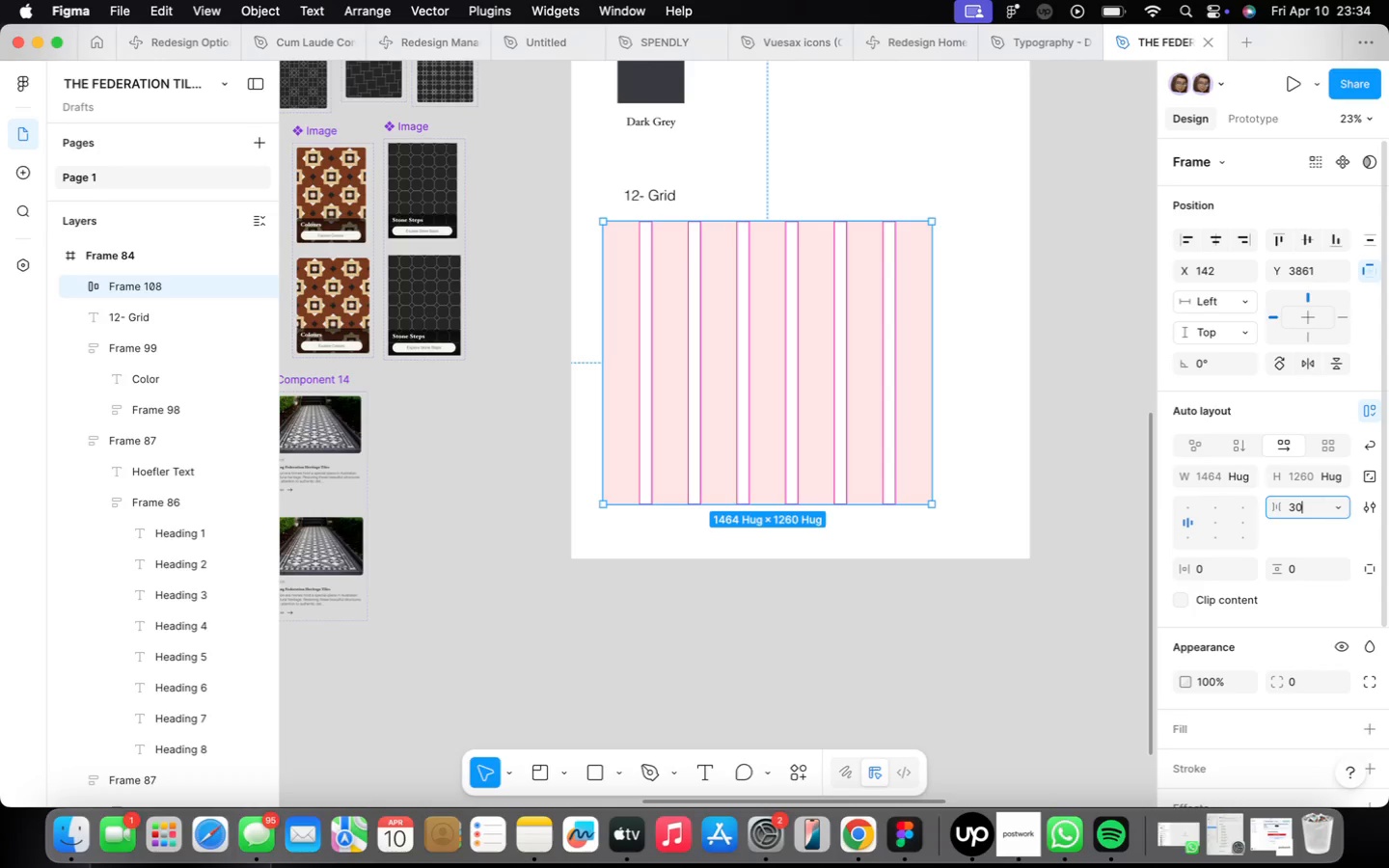 
type(30)
 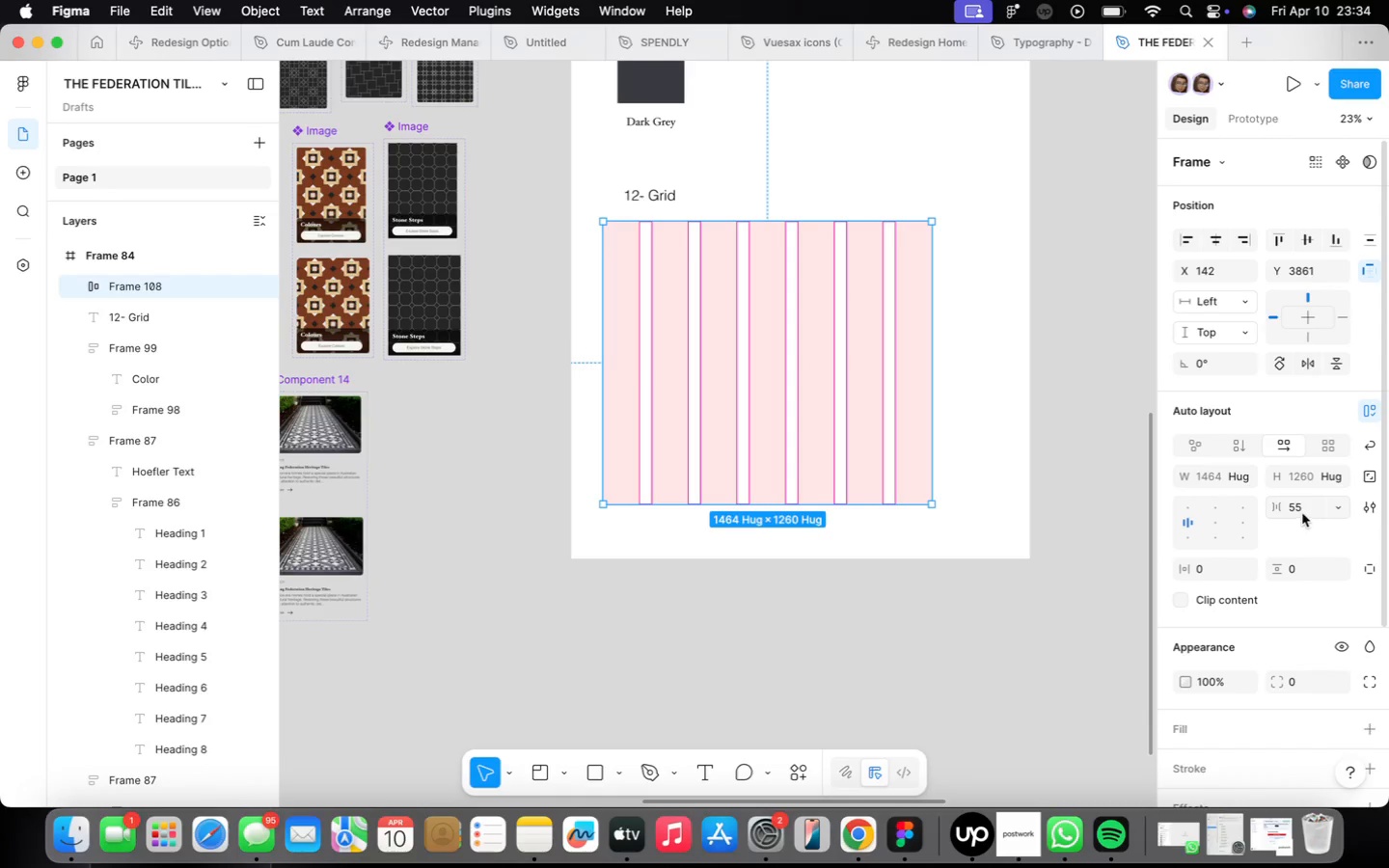 
key(Enter)
 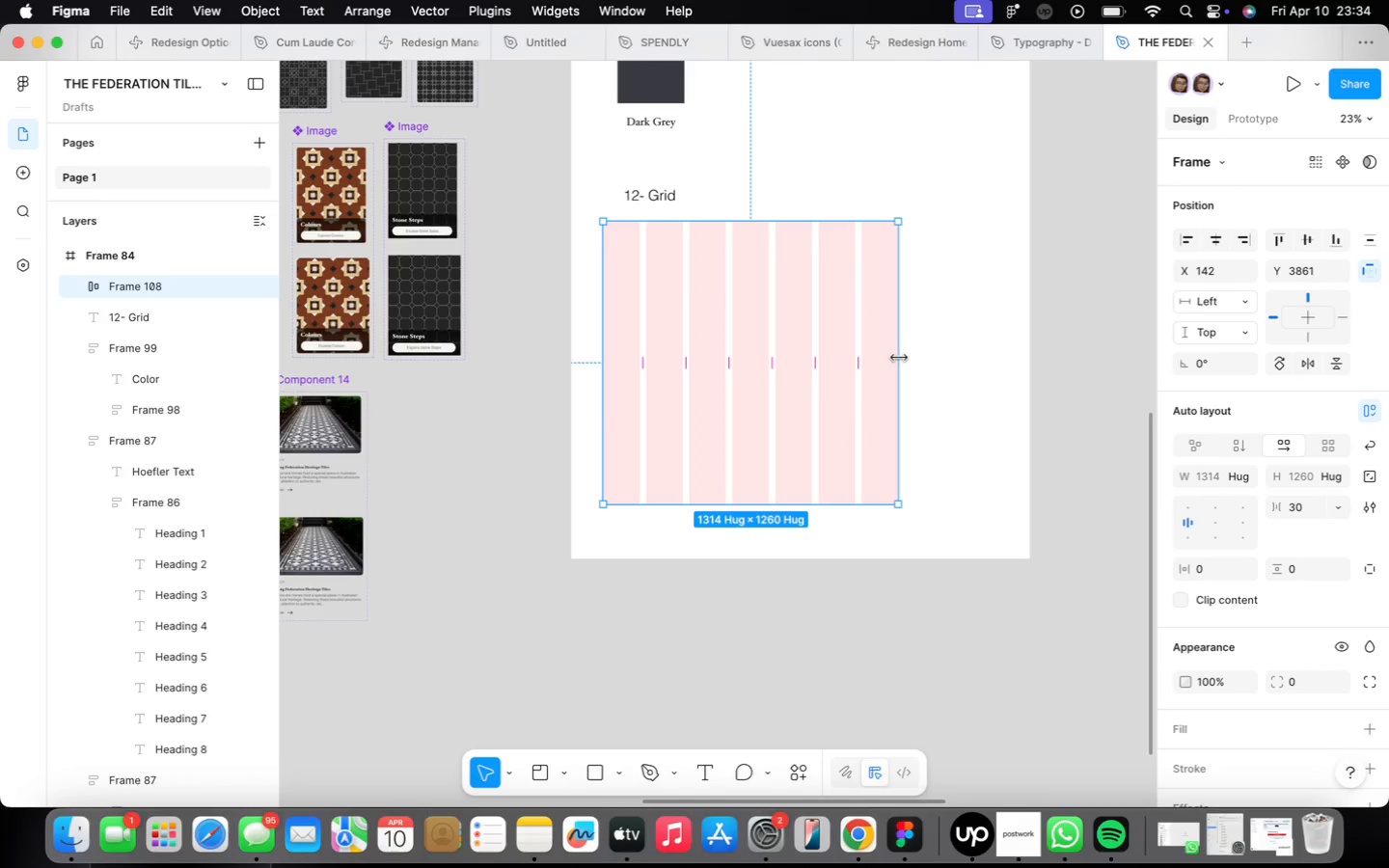 
double_click([874, 344])
 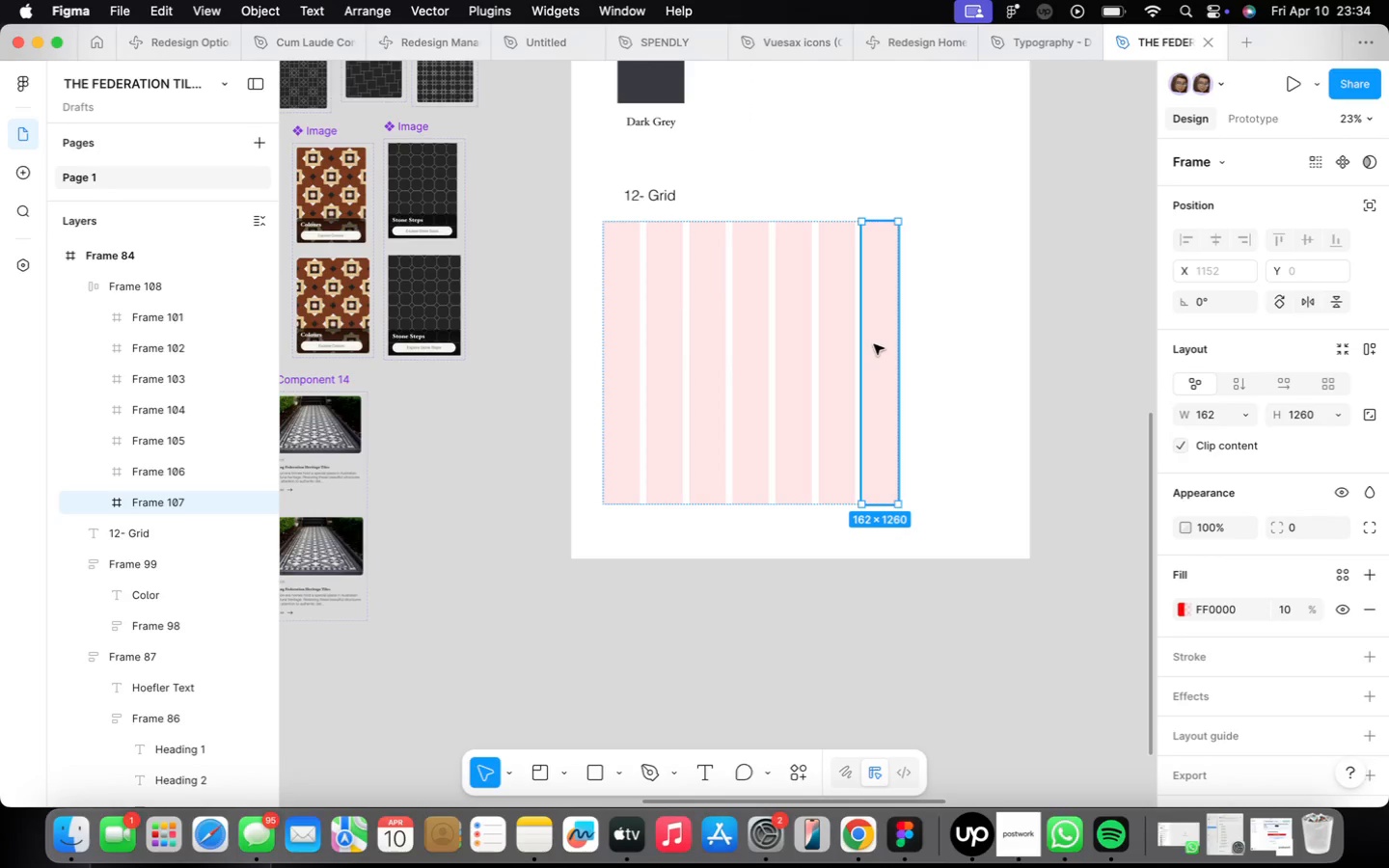 
key(Meta+CommandLeft)
 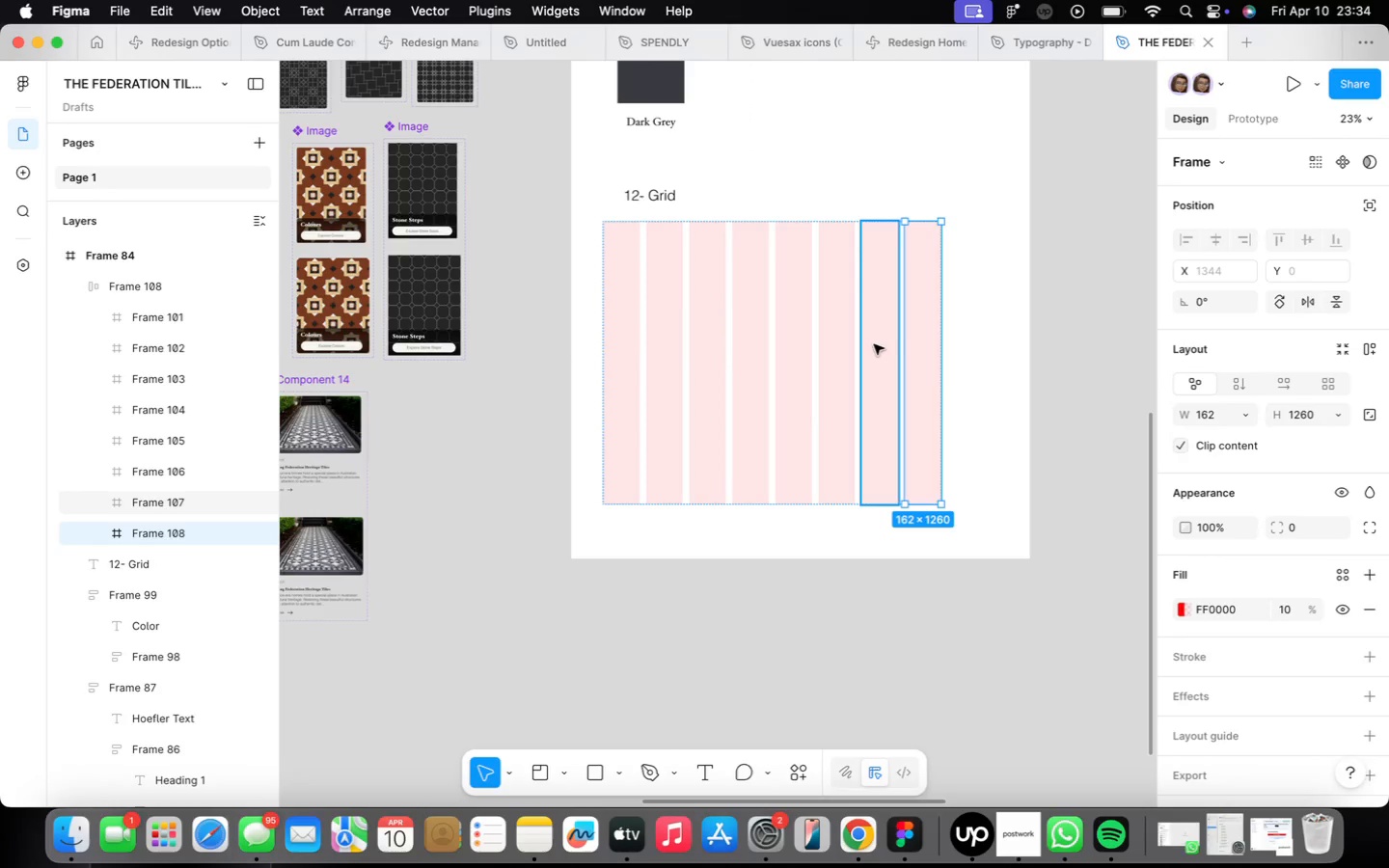 
key(Meta+D)
 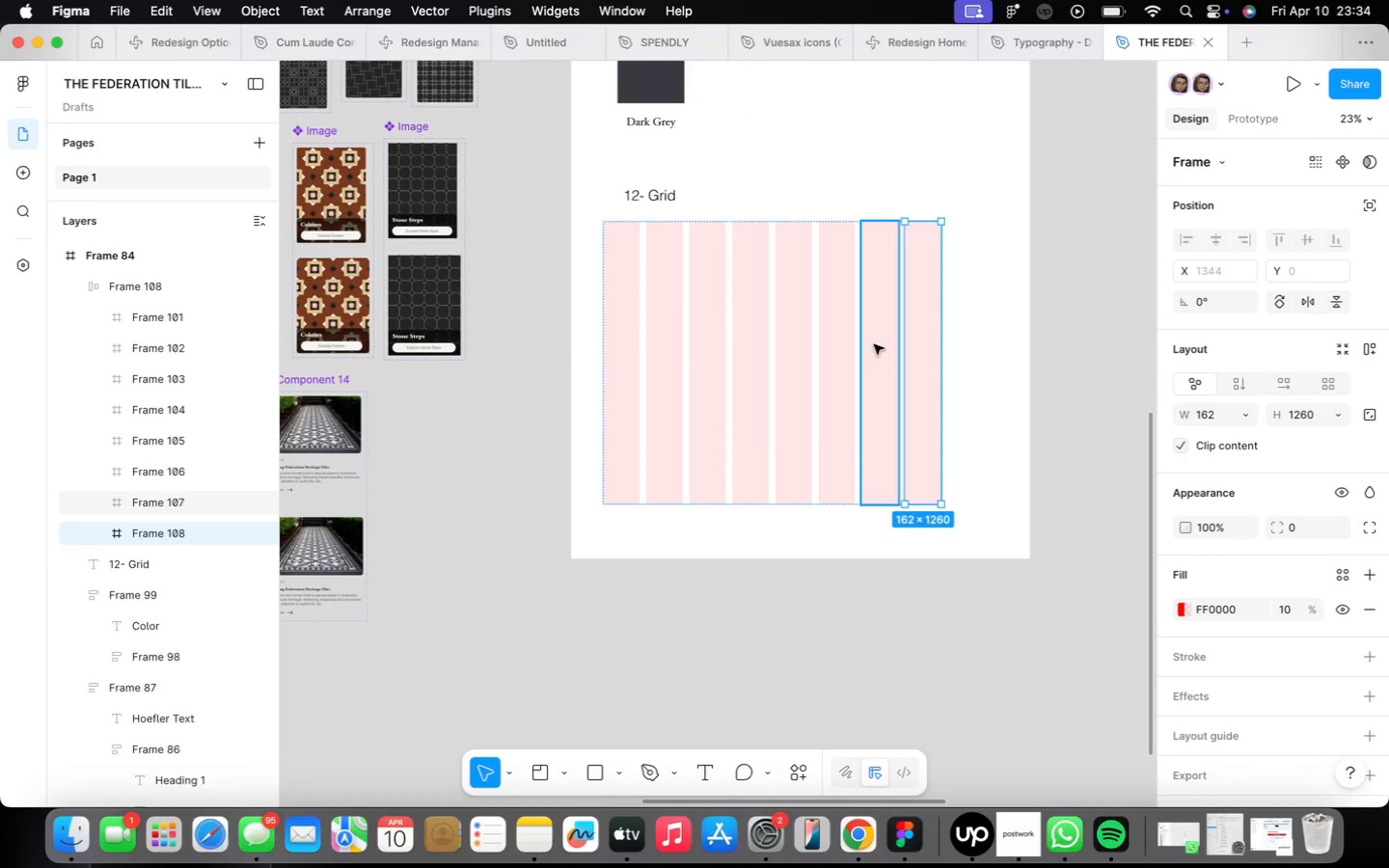 
key(Meta+CommandLeft)
 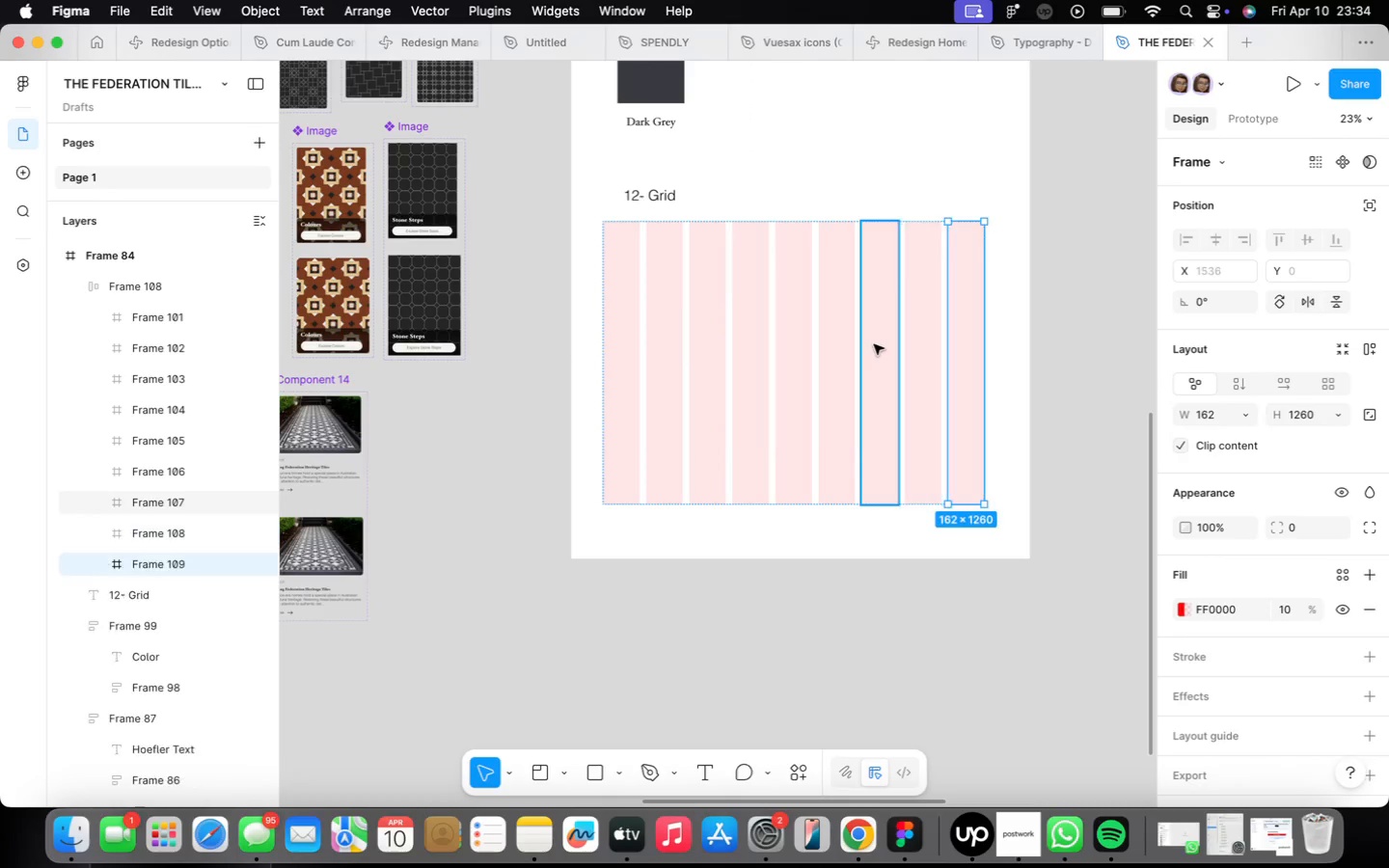 
key(Meta+D)
 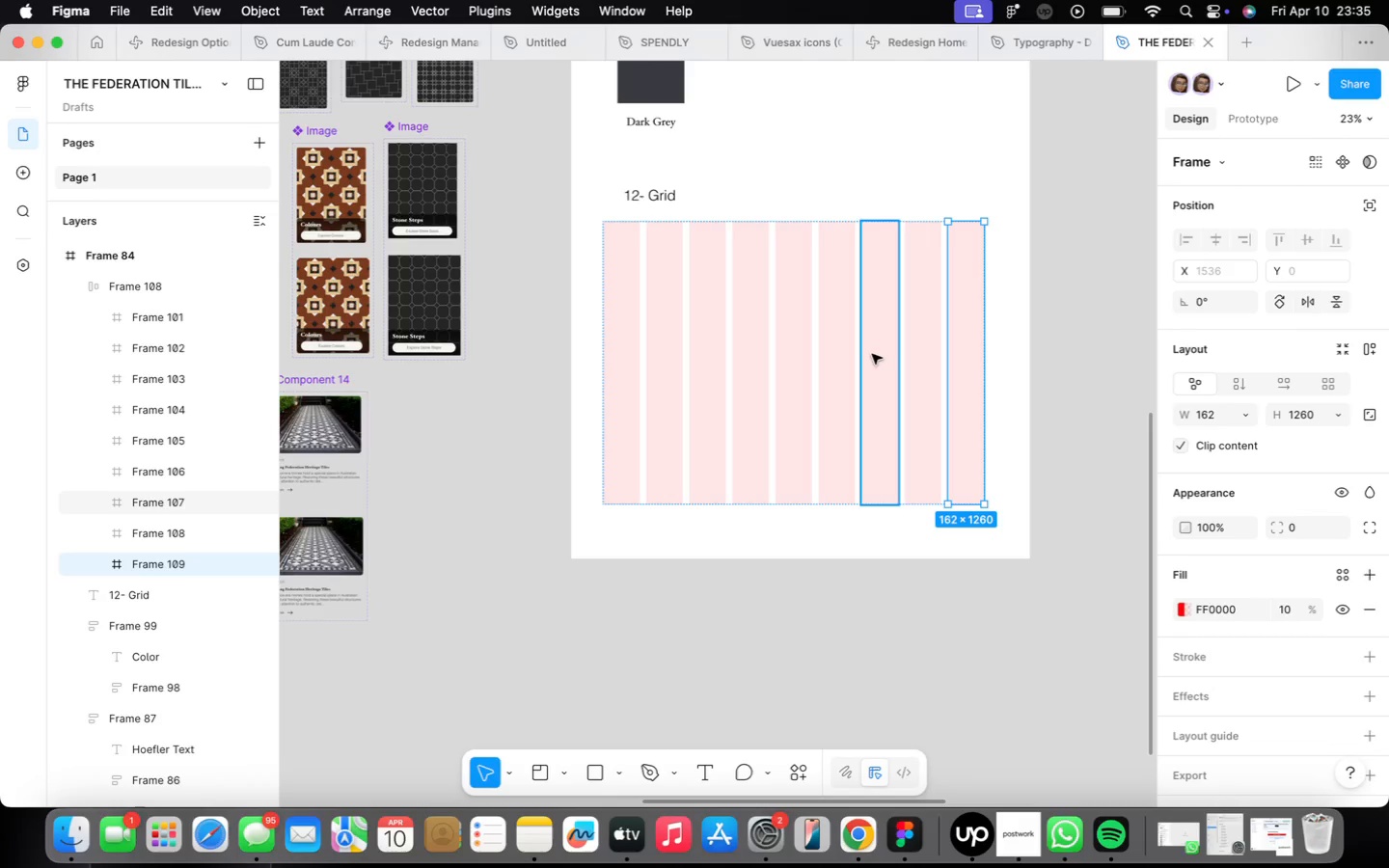 
wait(7.55)
 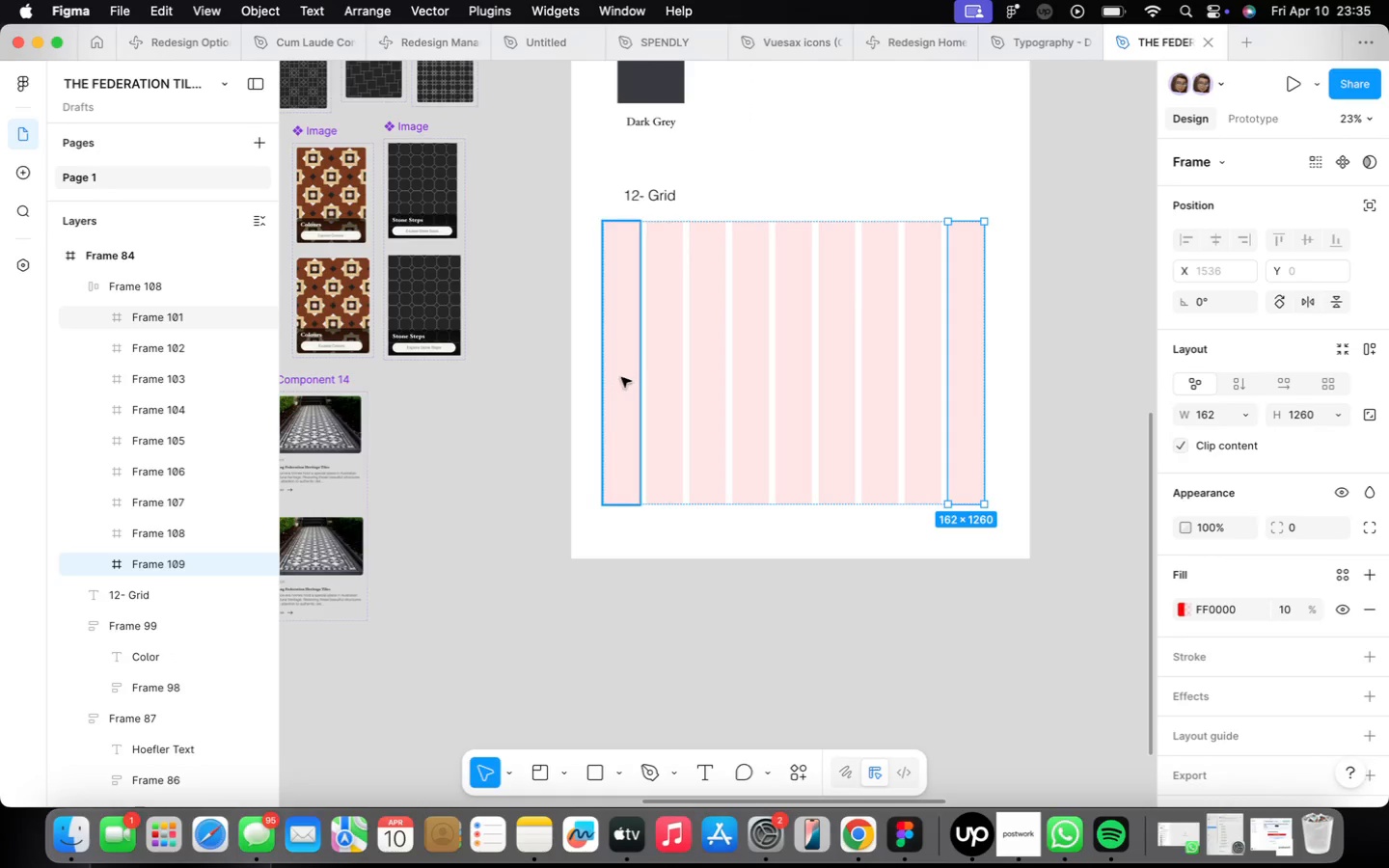 
key(Meta+CommandLeft)
 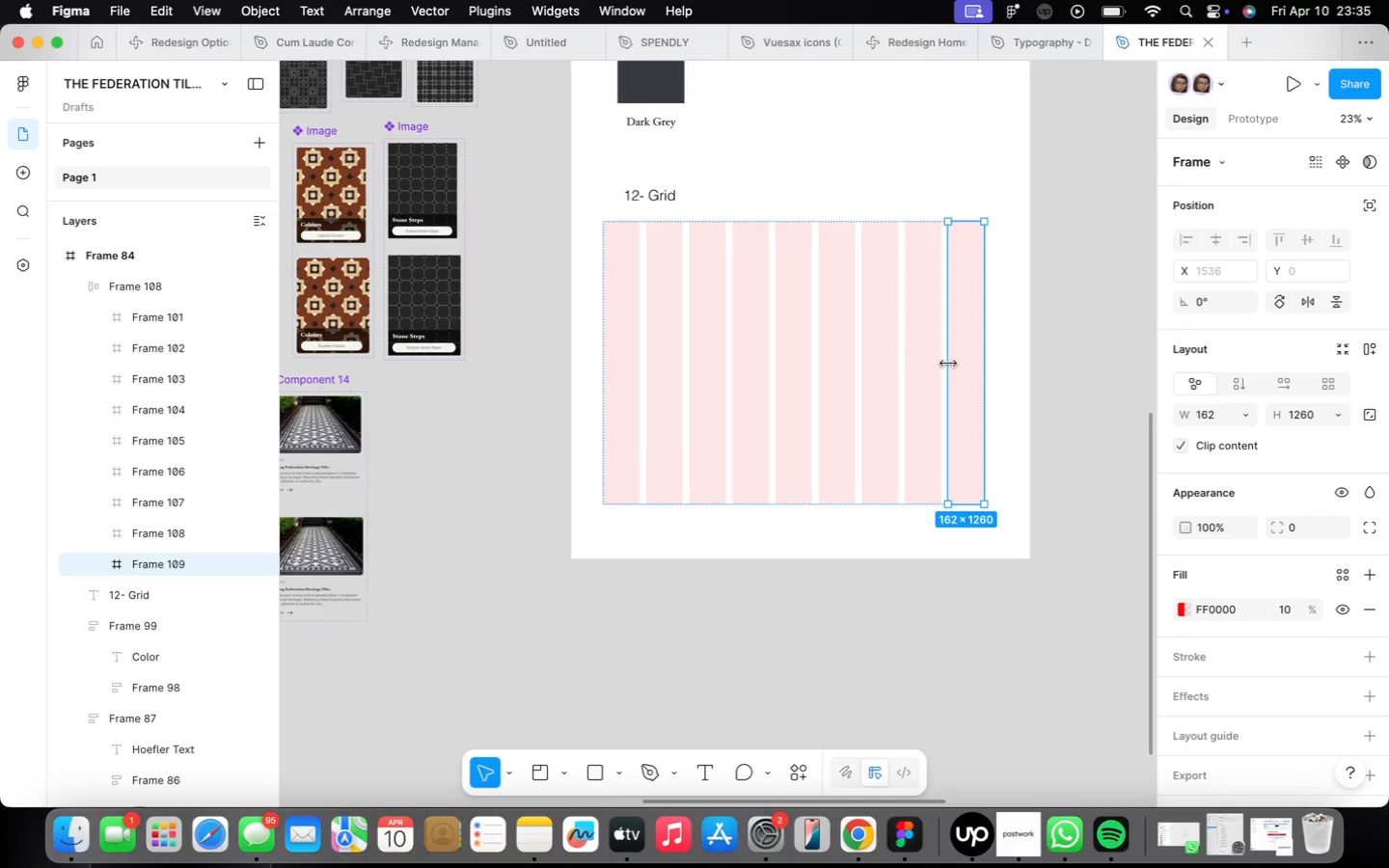 
key(Meta+D)
 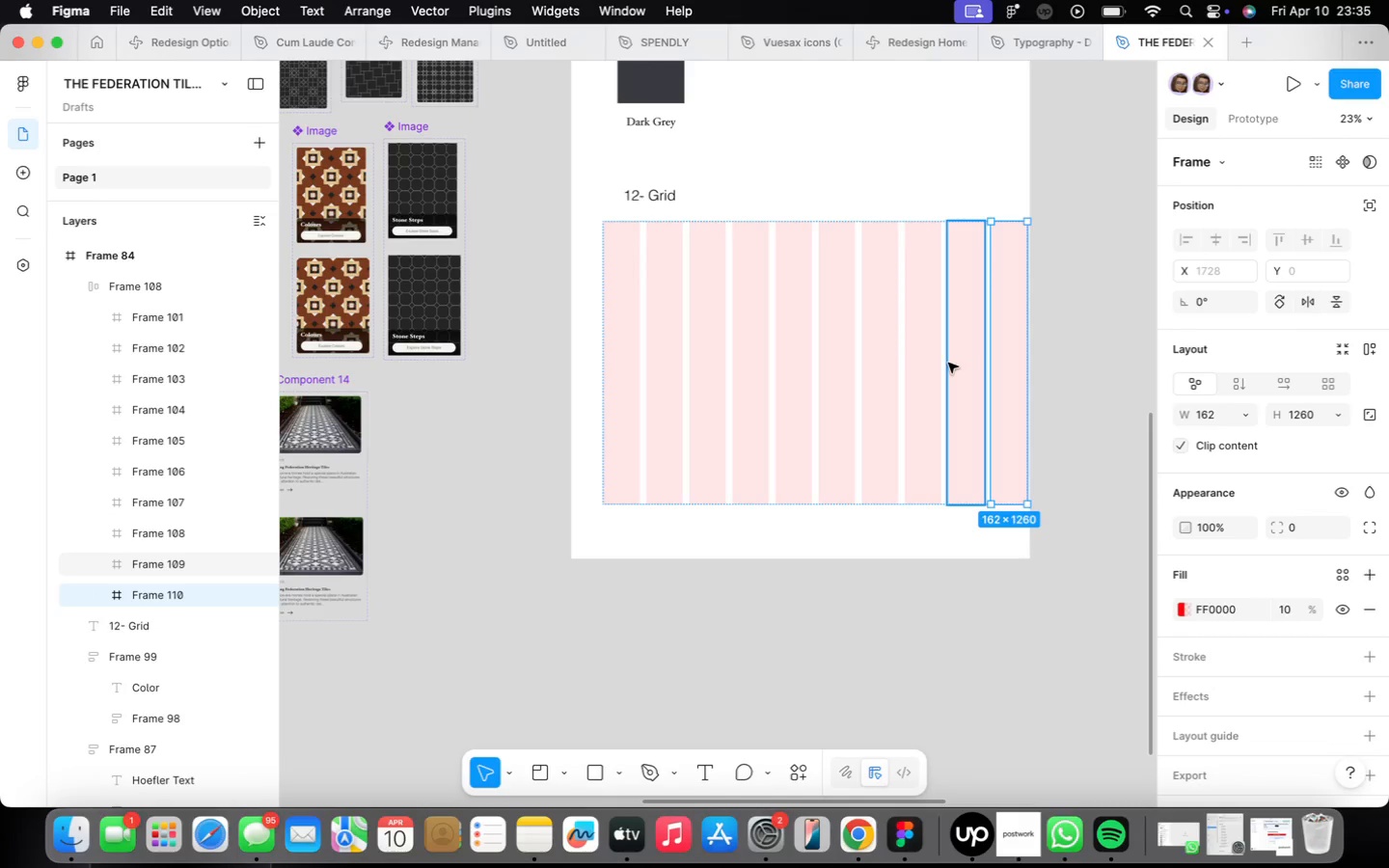 
left_click([848, 537])
 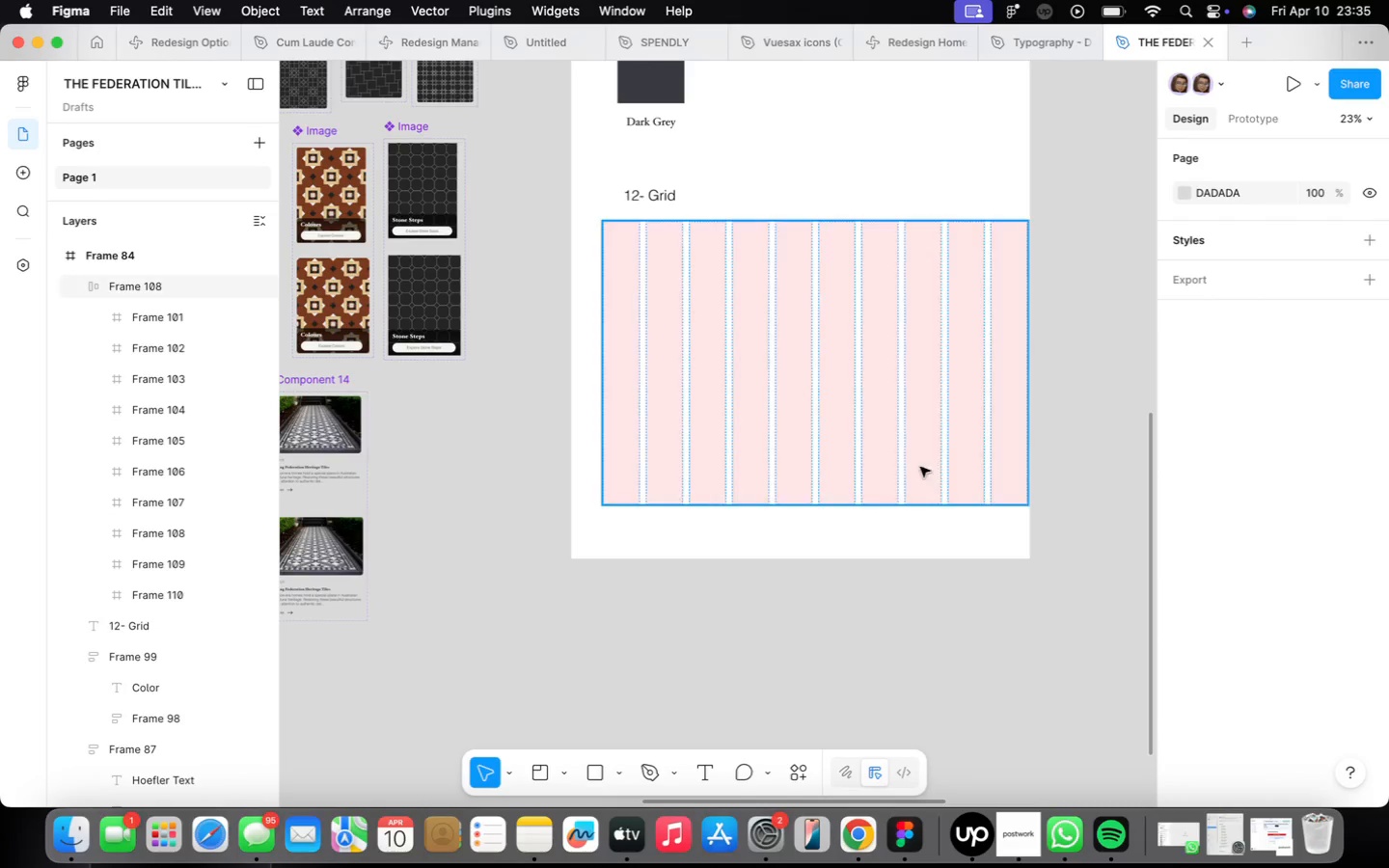 
left_click([917, 377])
 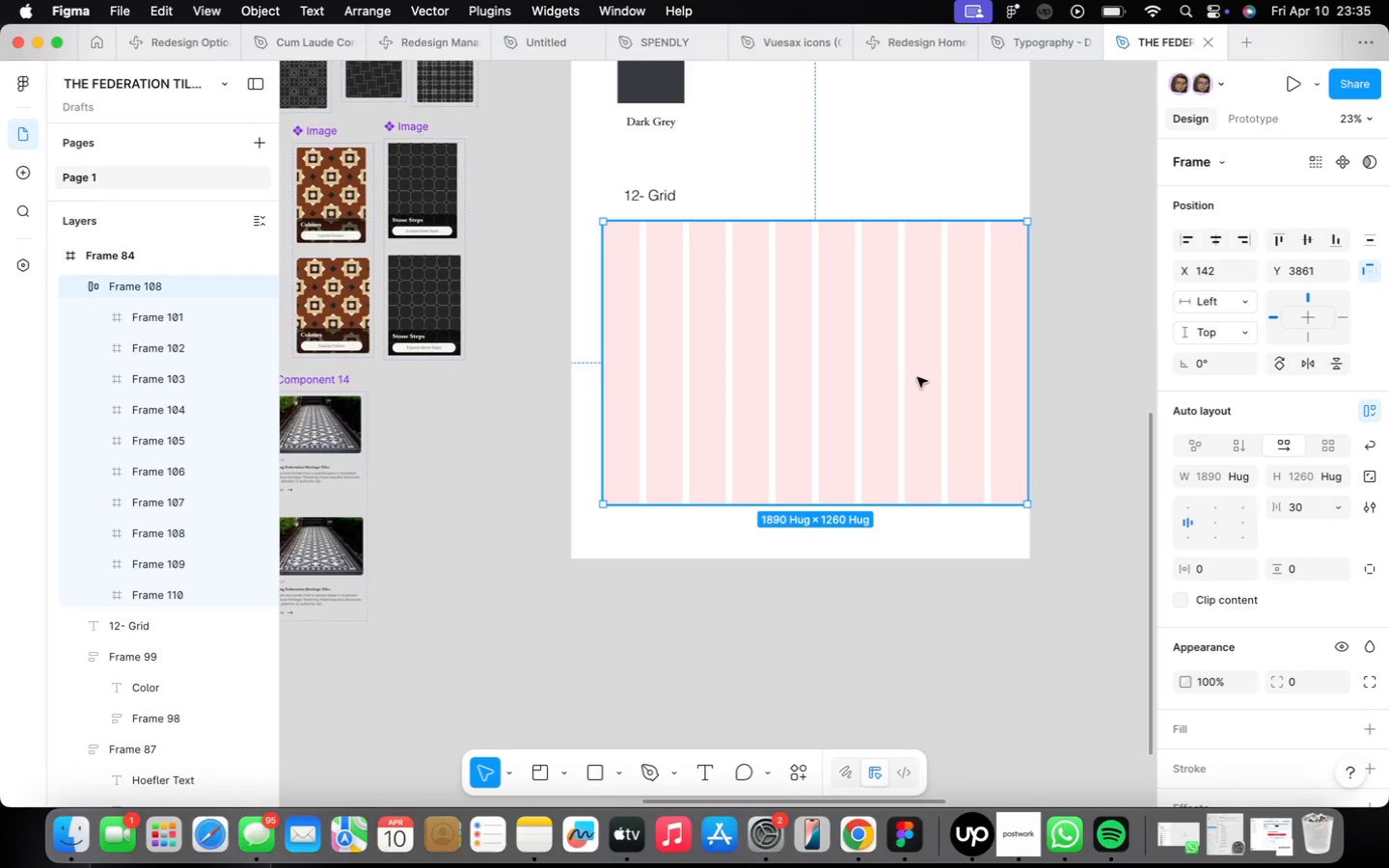 
left_click_drag(start_coordinate=[920, 367], to_coordinate=[910, 366])
 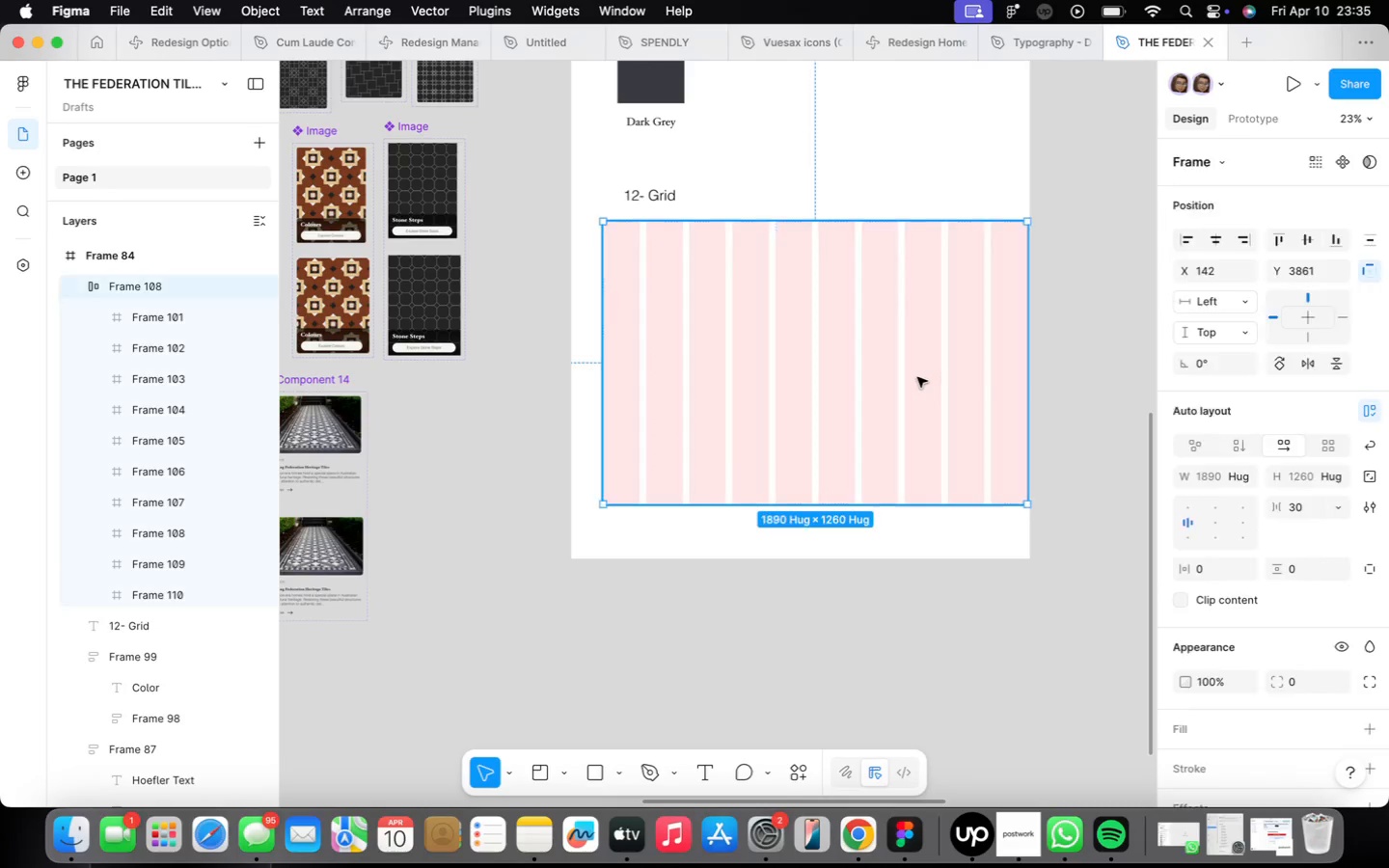 
scroll: coordinate [828, 352], scroll_direction: up, amount: 19.0
 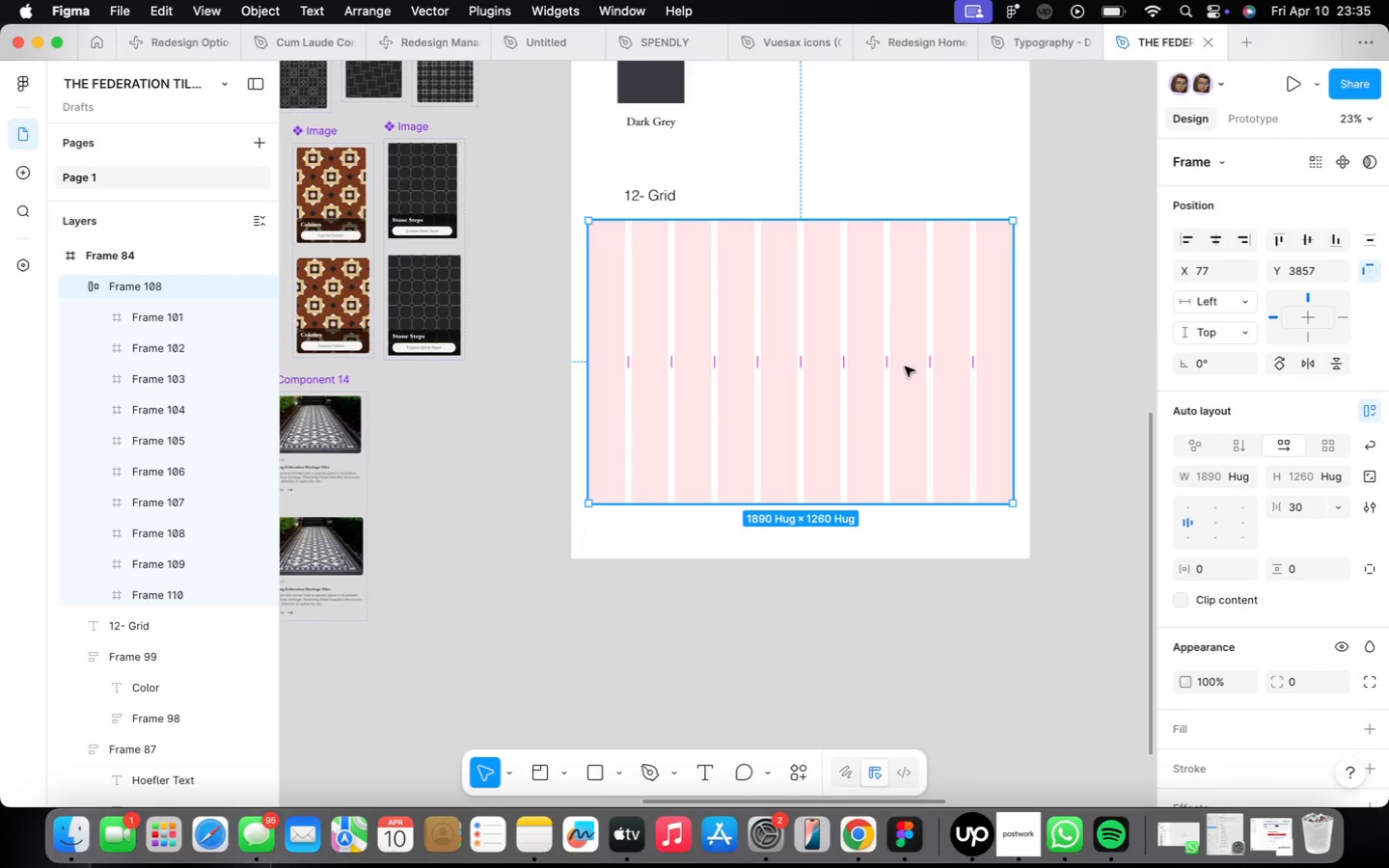 
scroll: coordinate [707, 339], scroll_direction: down, amount: 9.0
 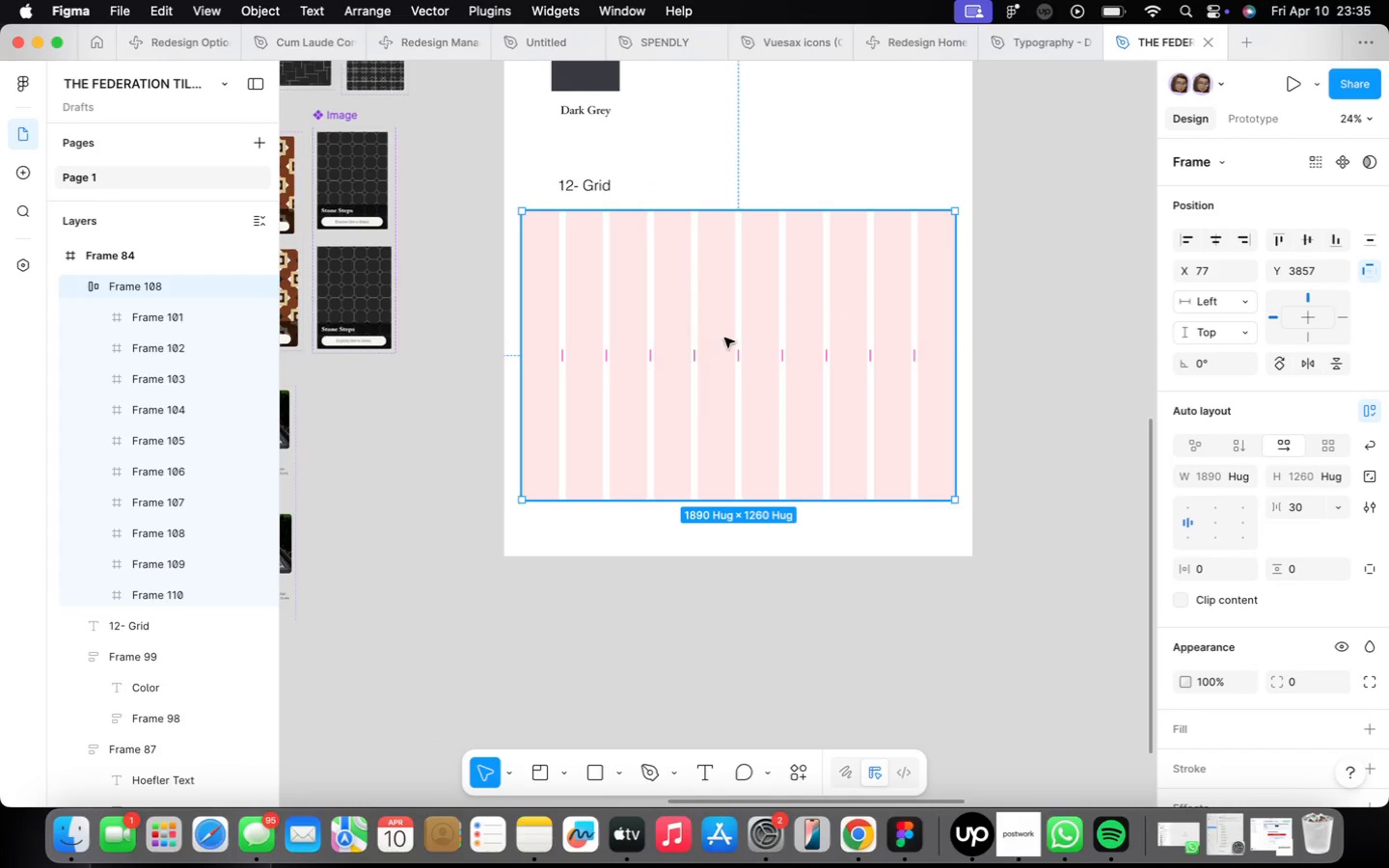 
hold_key(key=ShiftLeft, duration=2.72)
left_click([582, 320])
 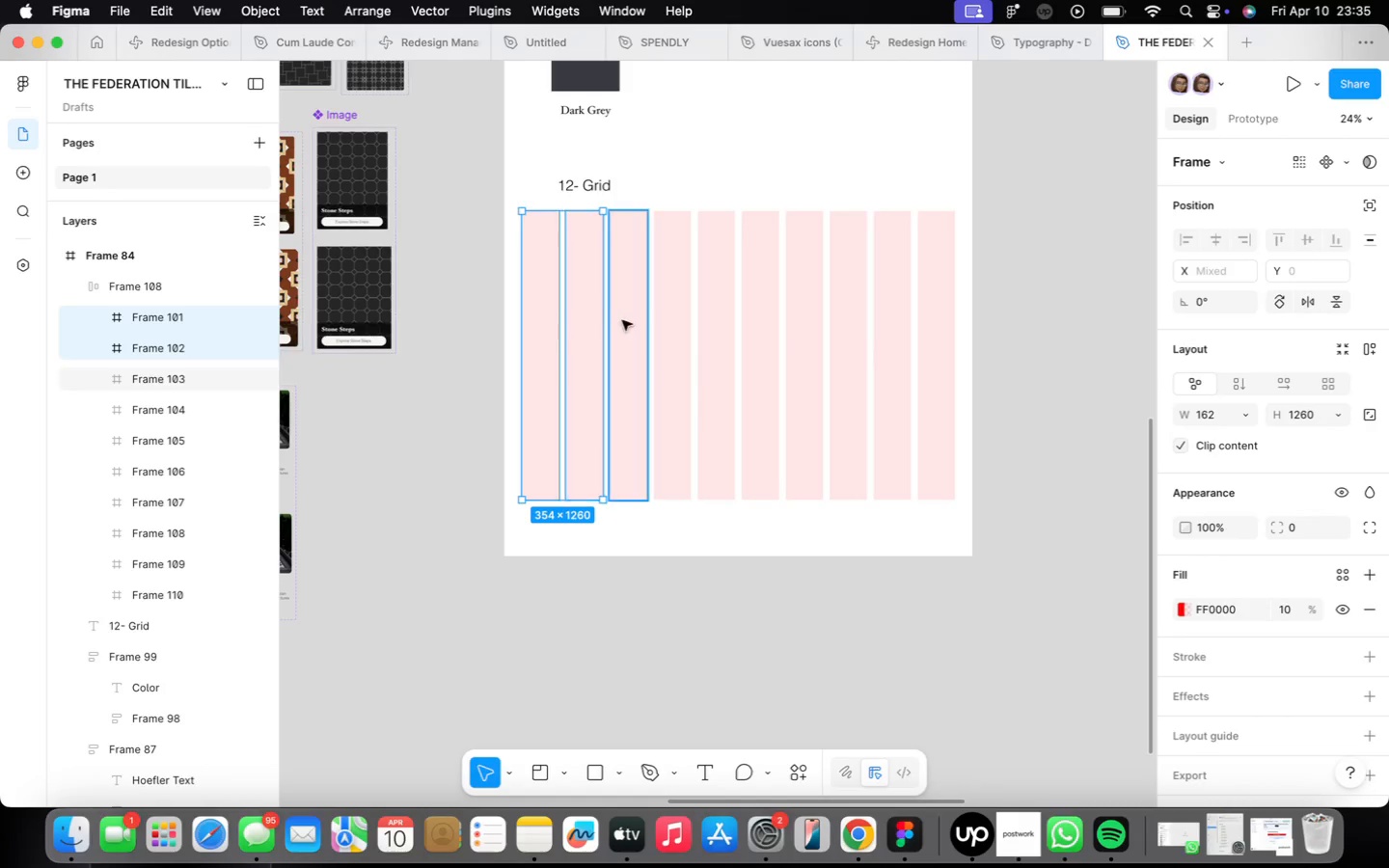 
left_click([623, 320])
 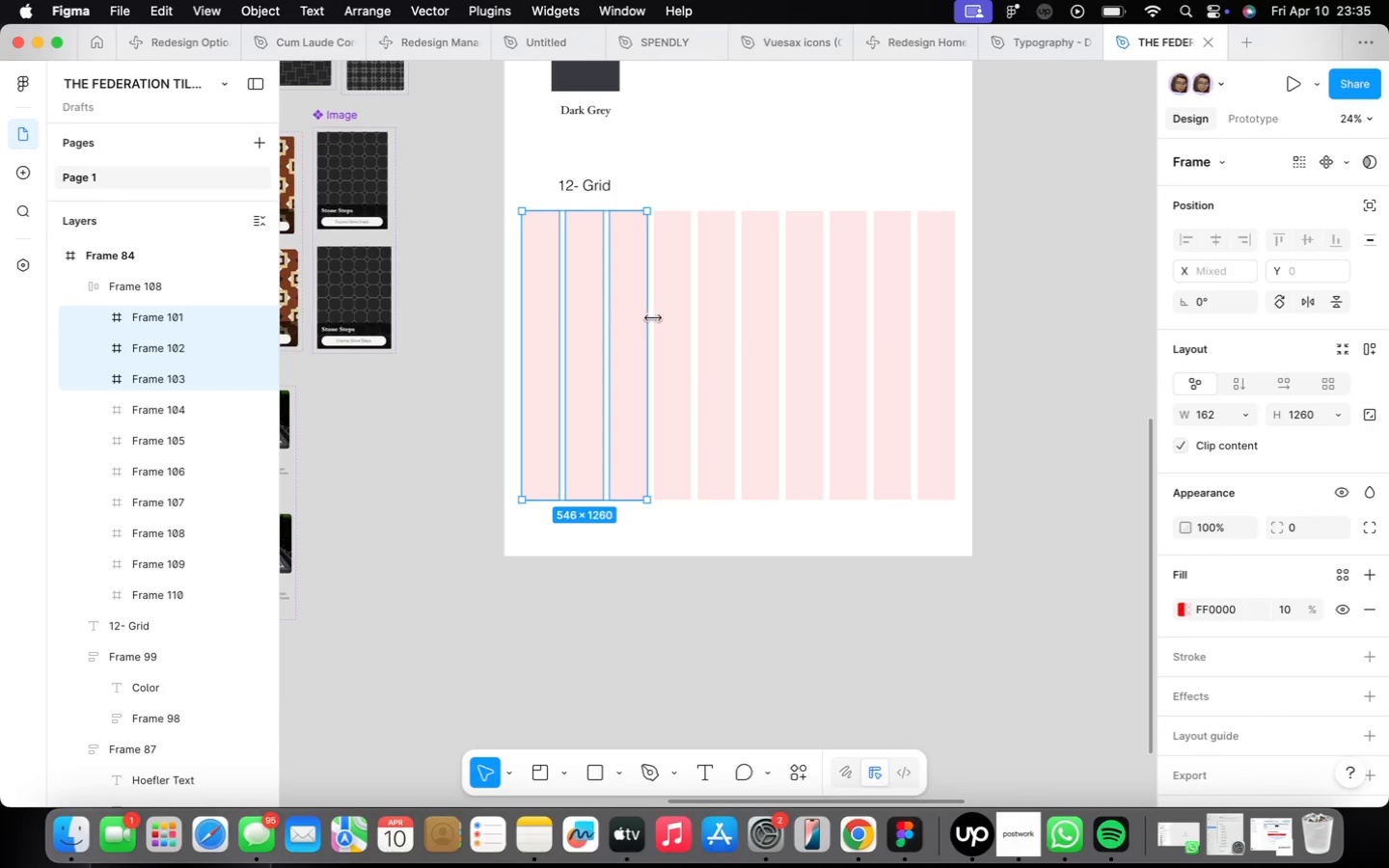 
left_click([658, 318])
 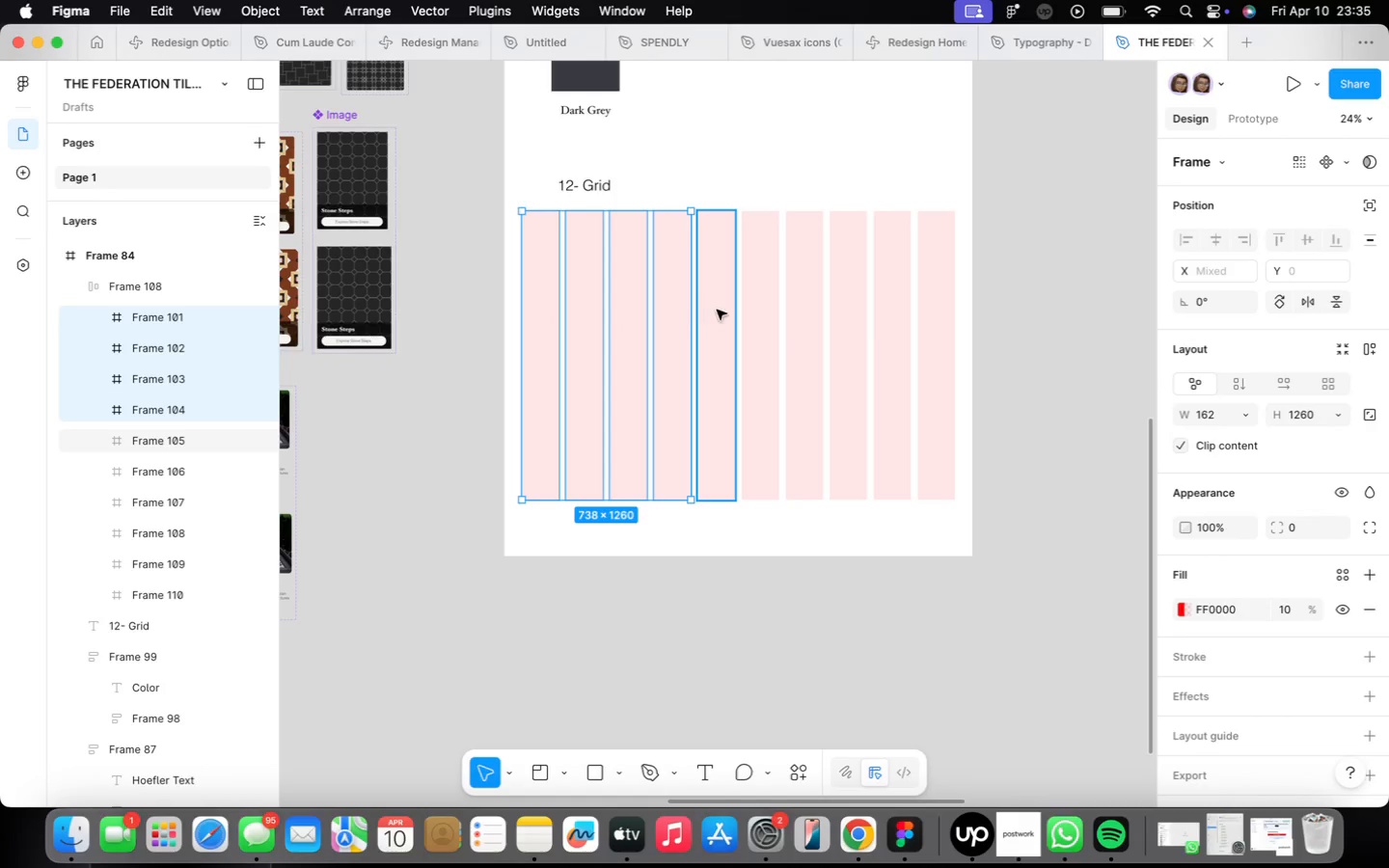 
left_click([717, 310])
 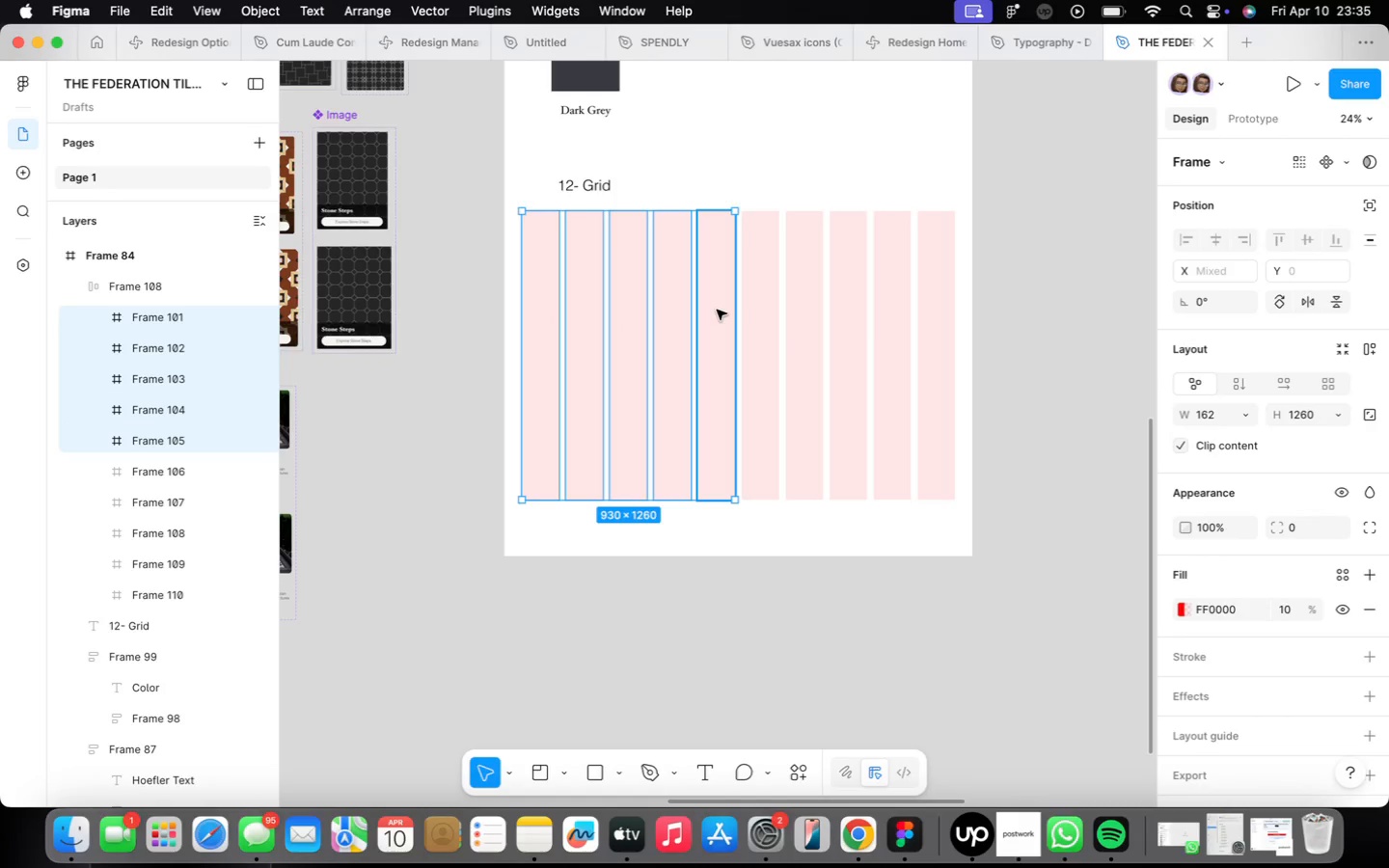 
key(Shift+ShiftLeft)
 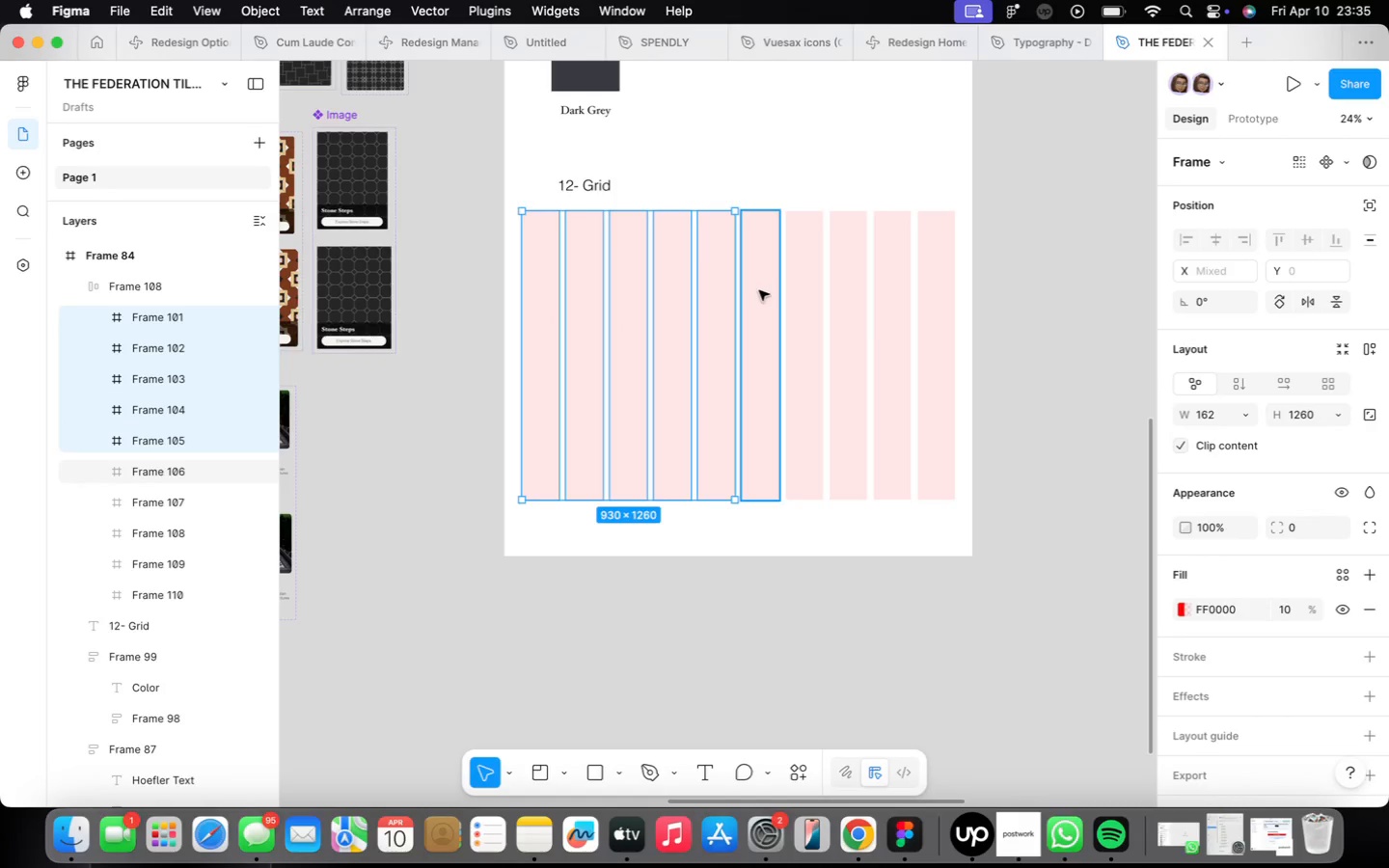 
hold_key(key=ShiftLeft, duration=2.64)
left_click([759, 290])
 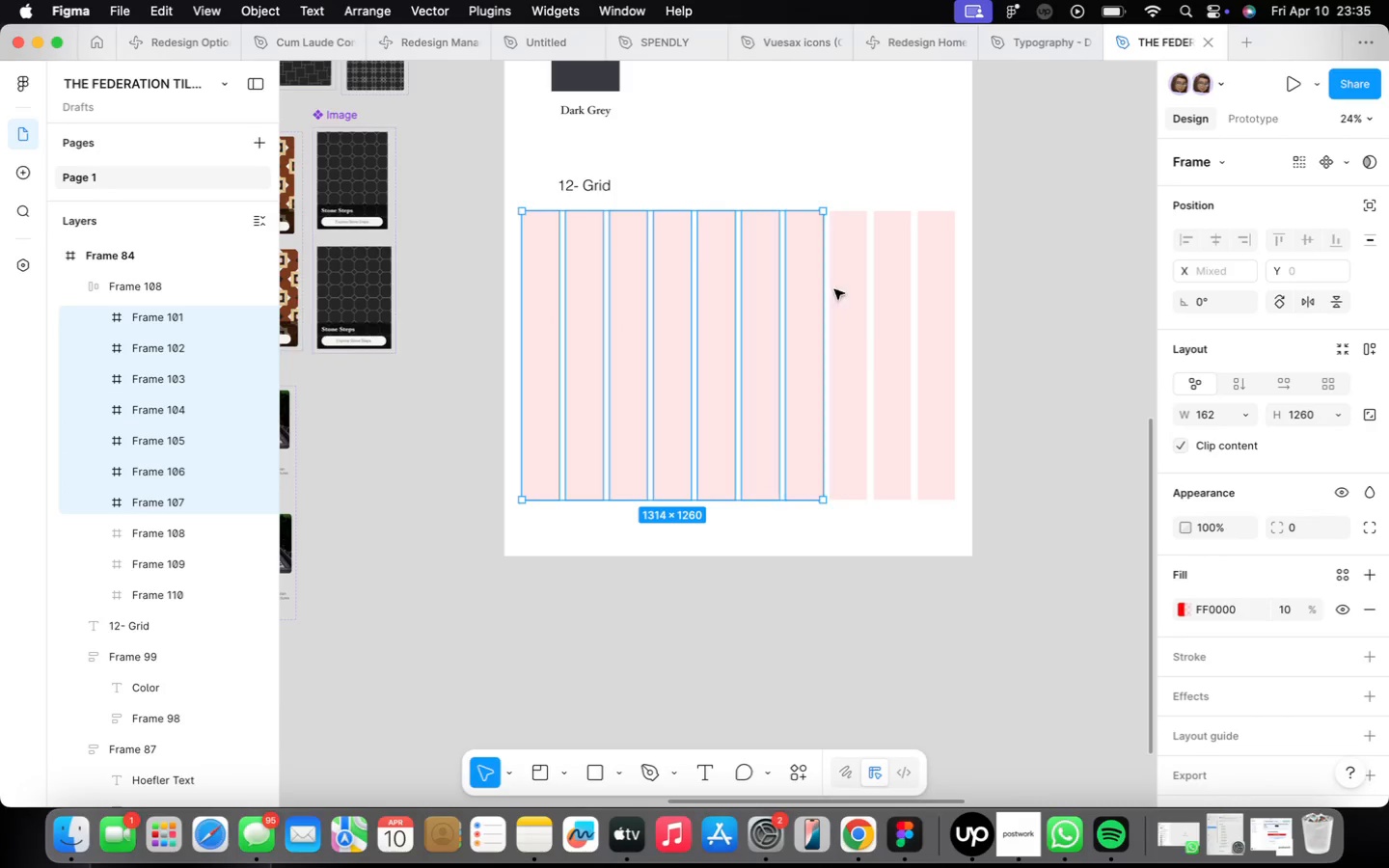 
left_click([861, 294])
 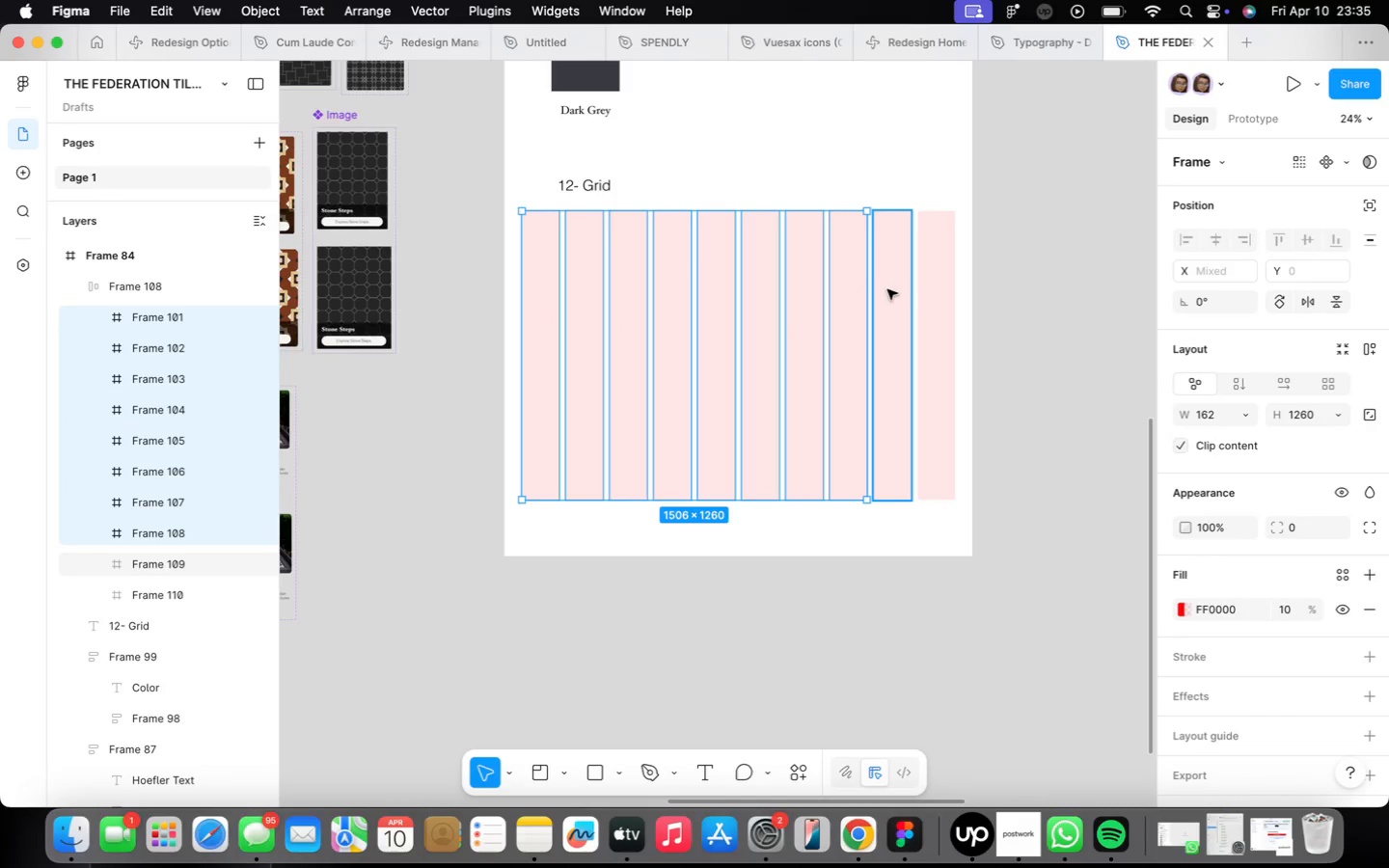 
left_click([889, 289])
 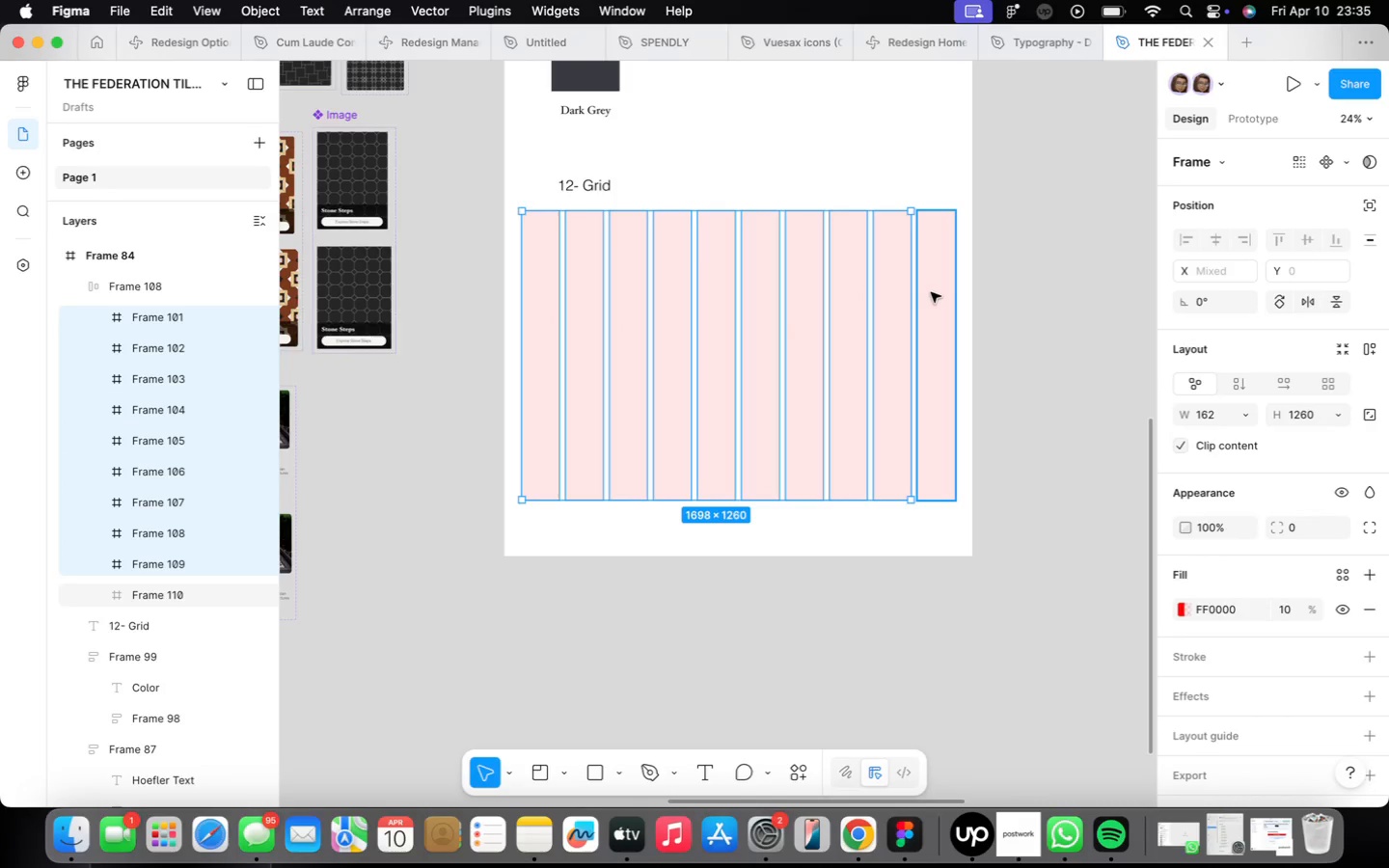 
left_click([931, 292])
 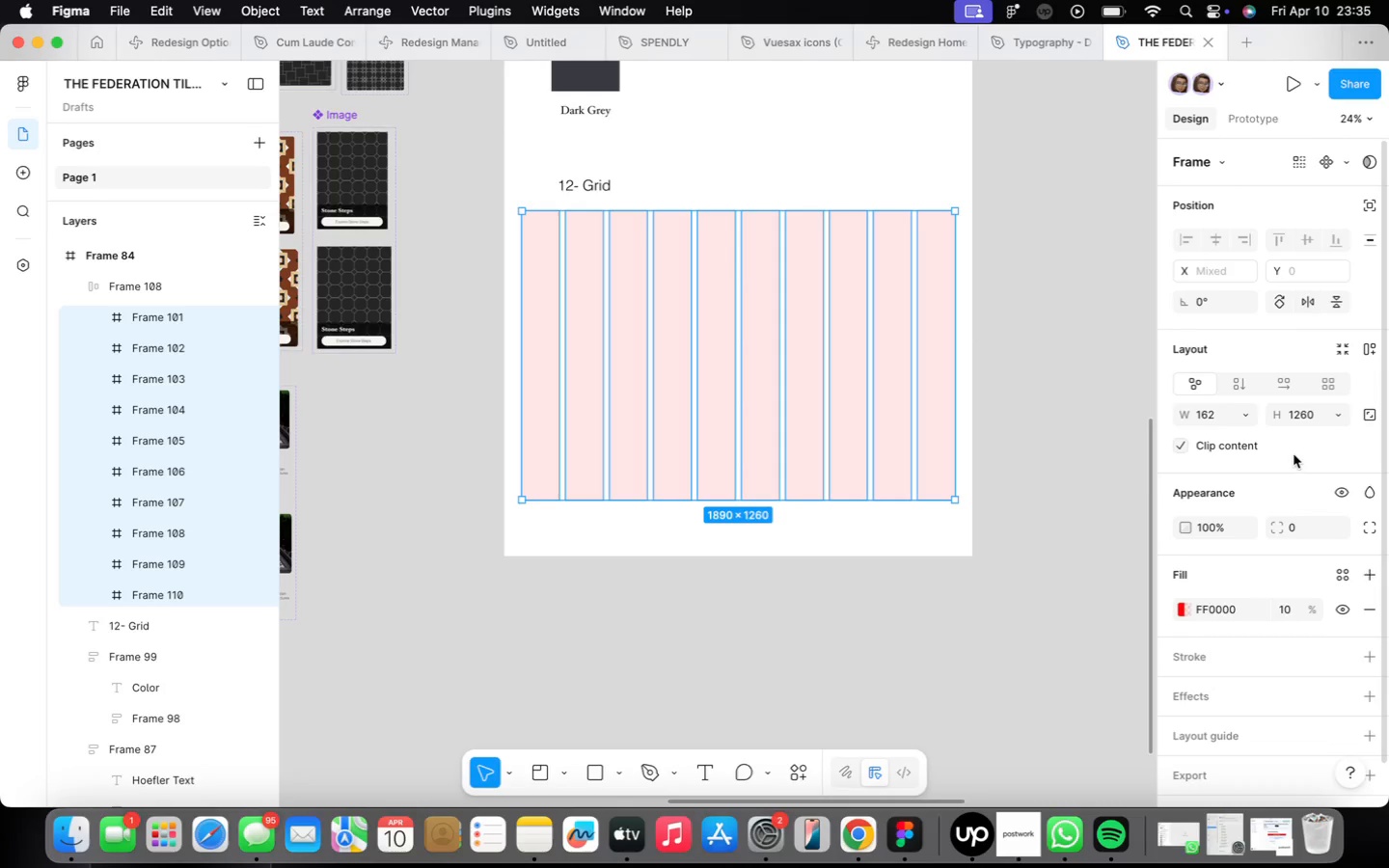 
mouse_move([1179, 408])
 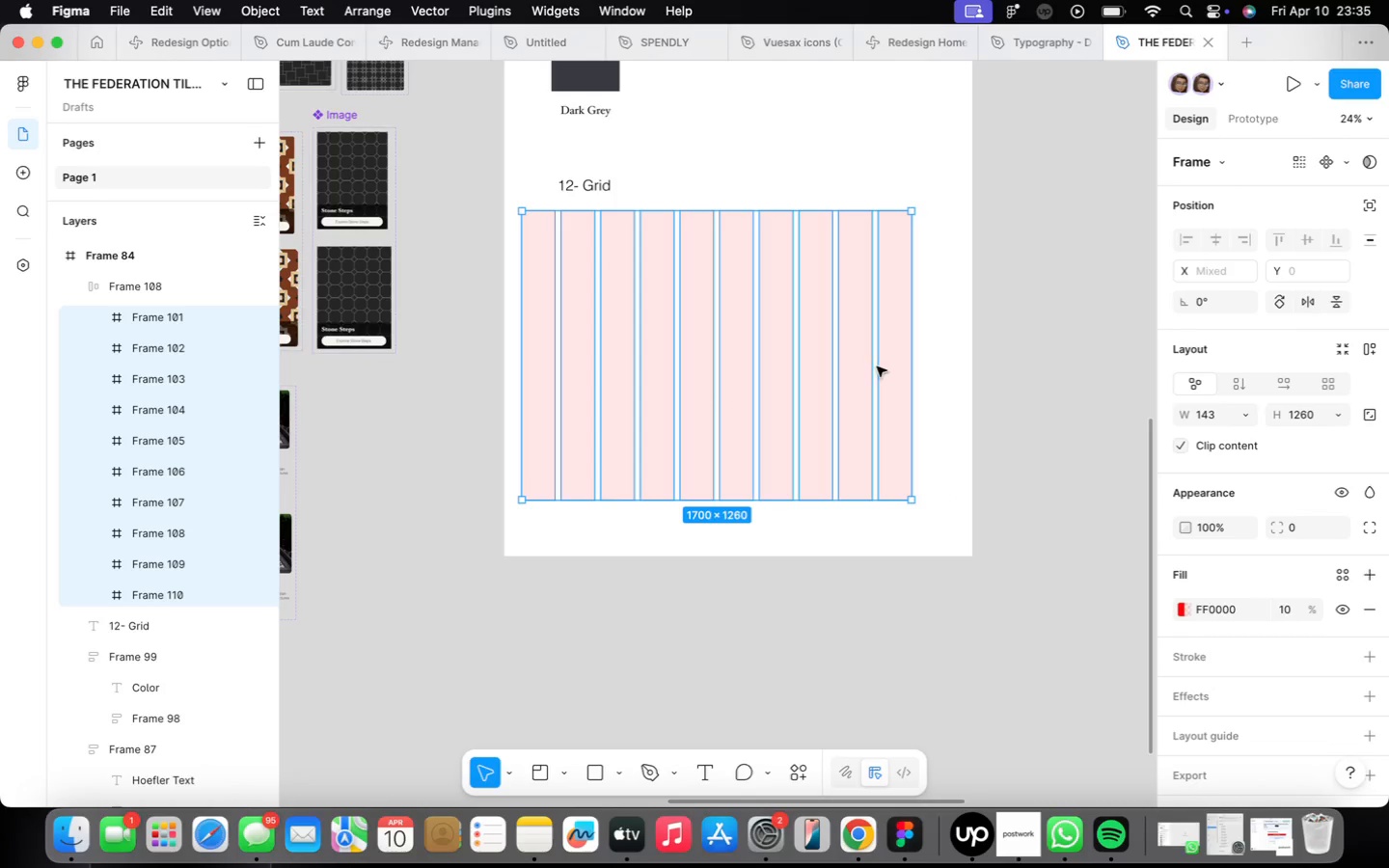 
left_click([890, 362])
 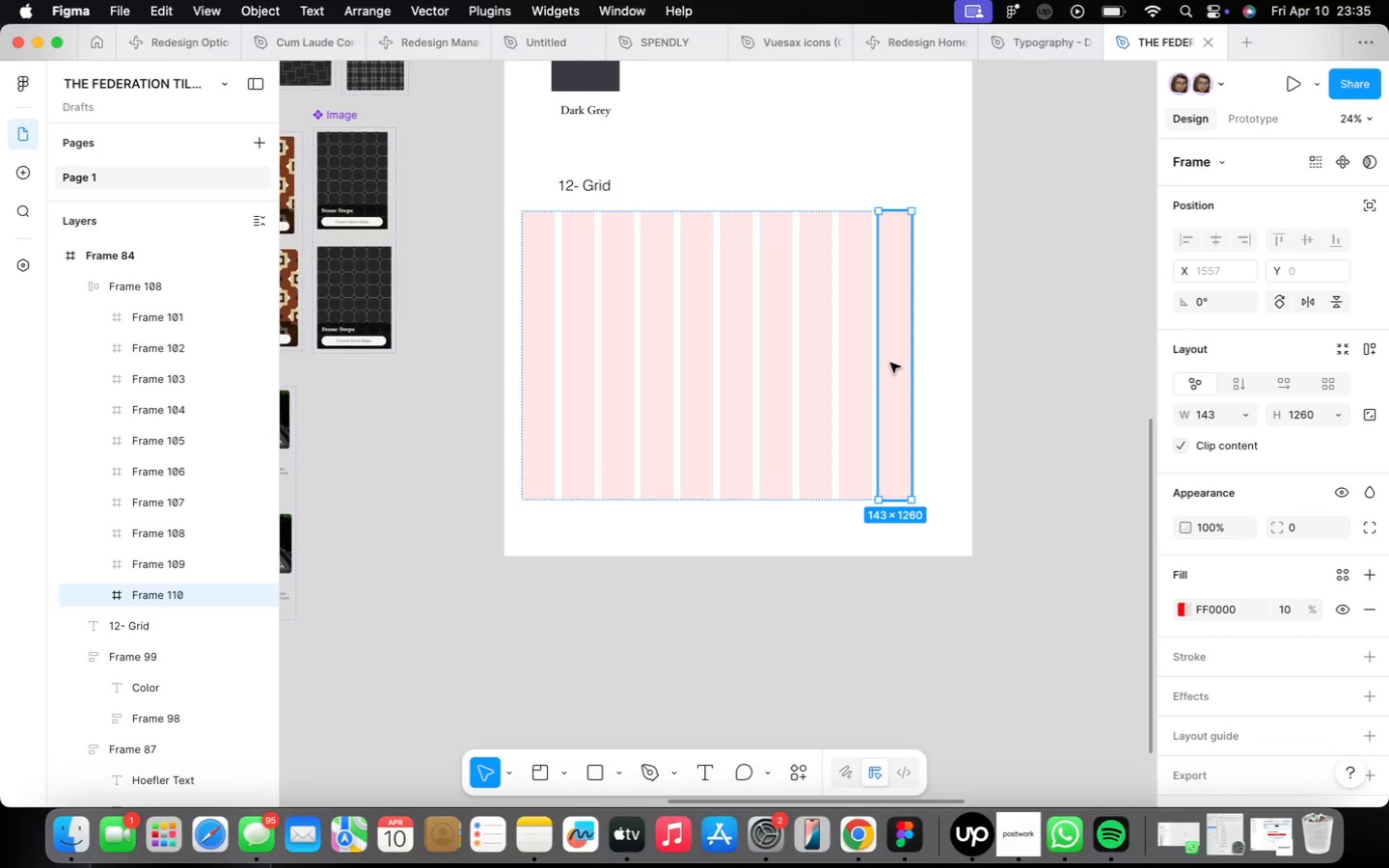 
key(Meta+CommandLeft)
 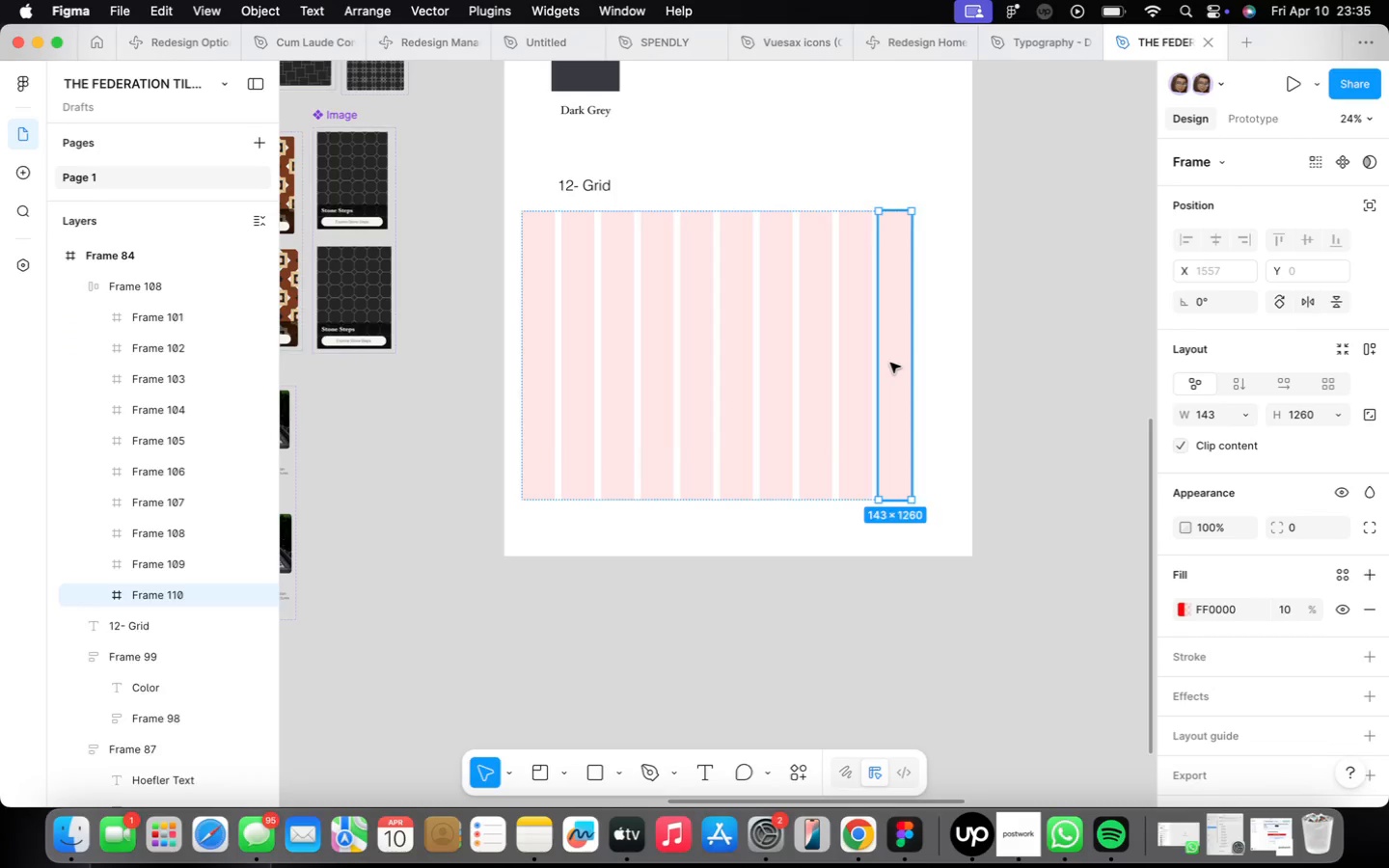 
key(Meta+D)
 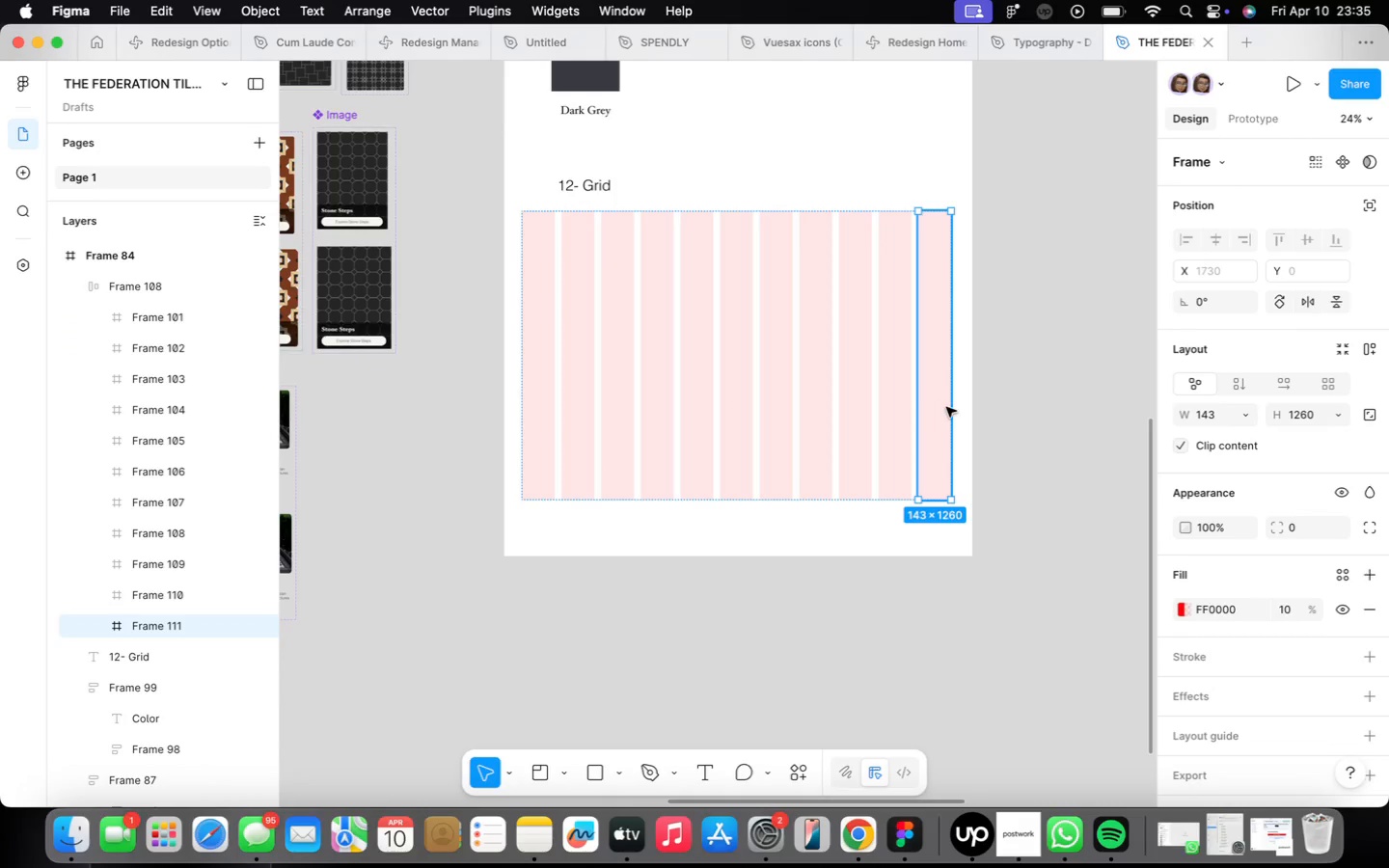 
left_click([976, 405])
 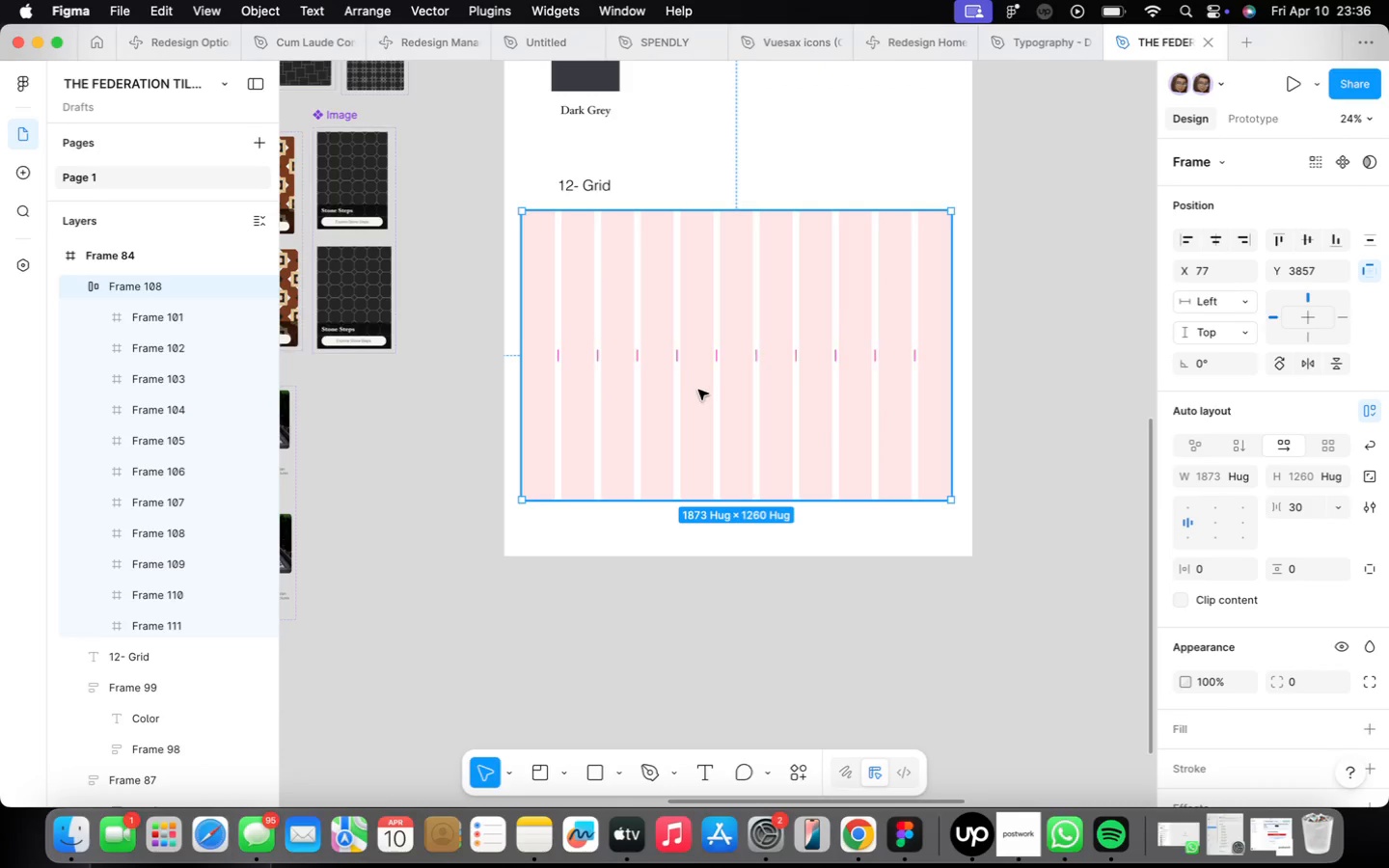 
wait(54.34)
 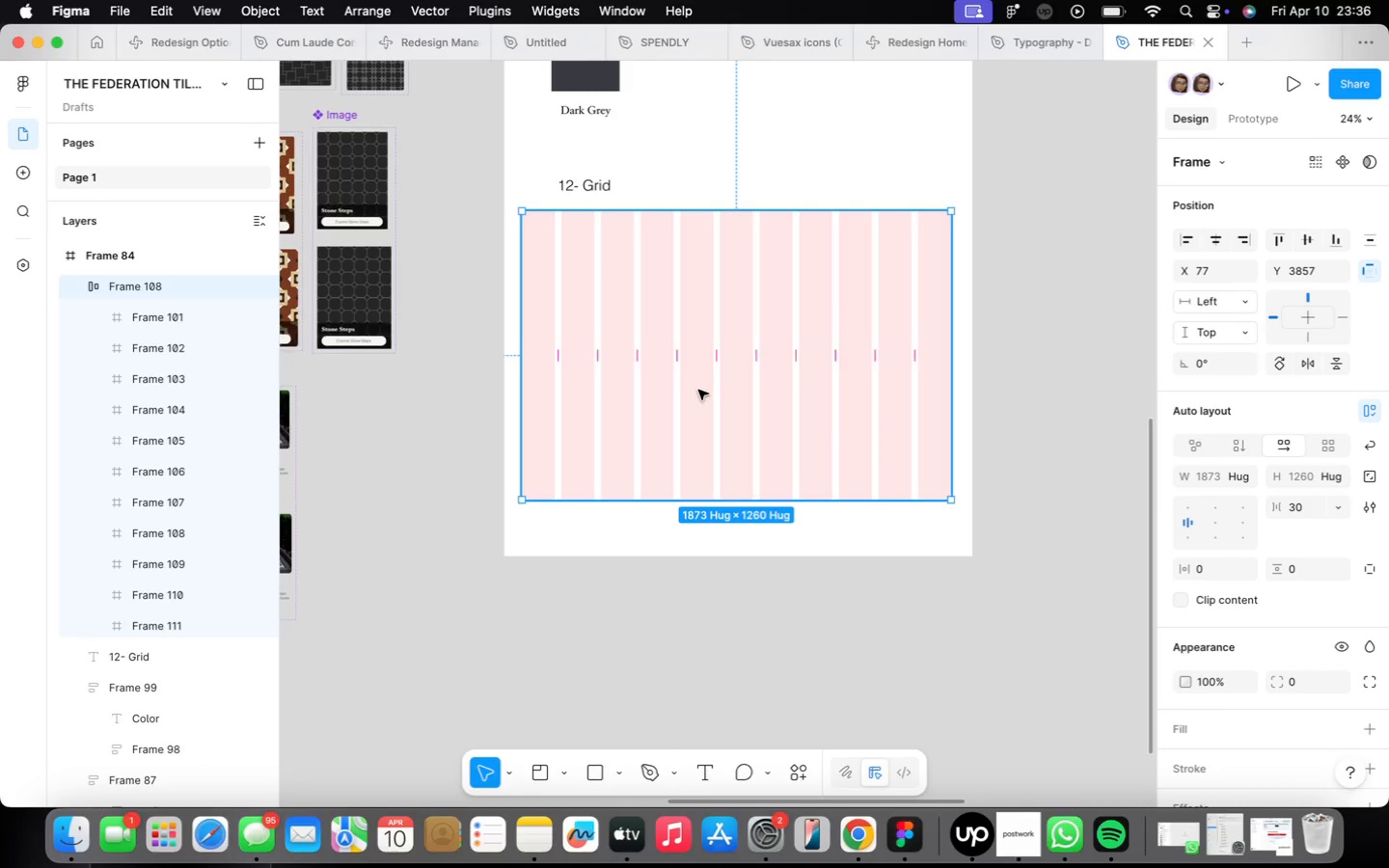 
double_click([538, 389])
 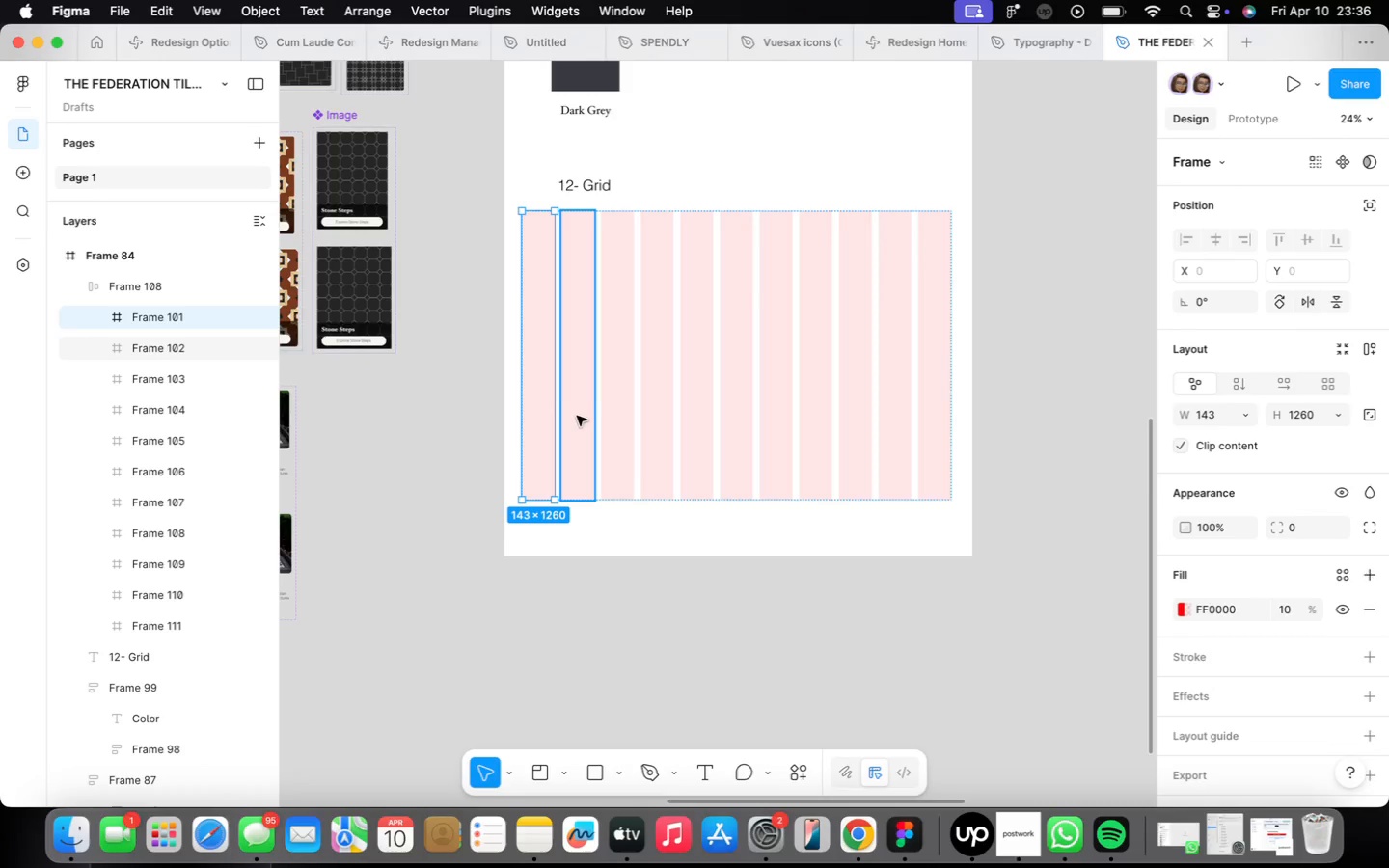 
left_click([579, 417])
 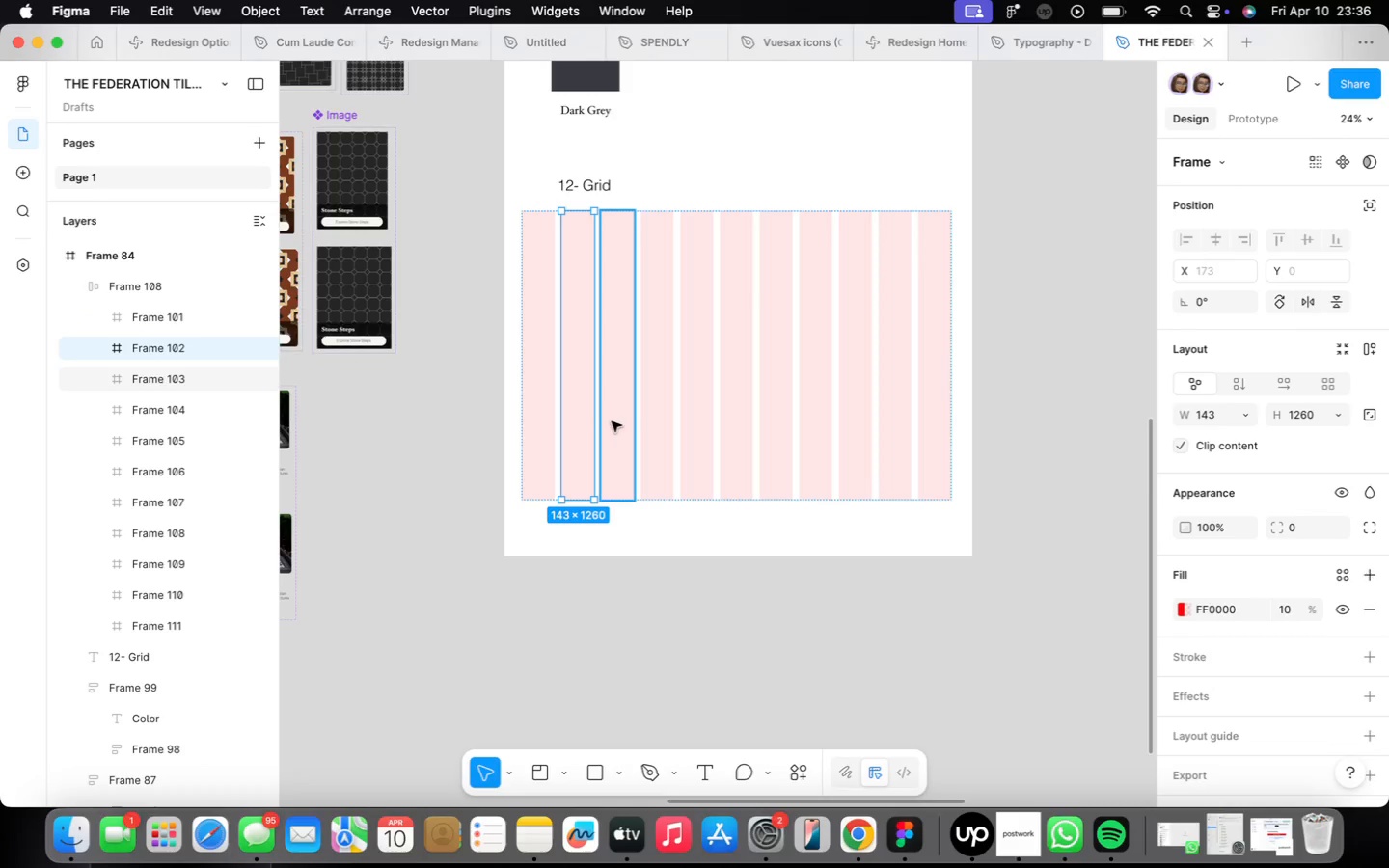 
left_click([614, 423])
 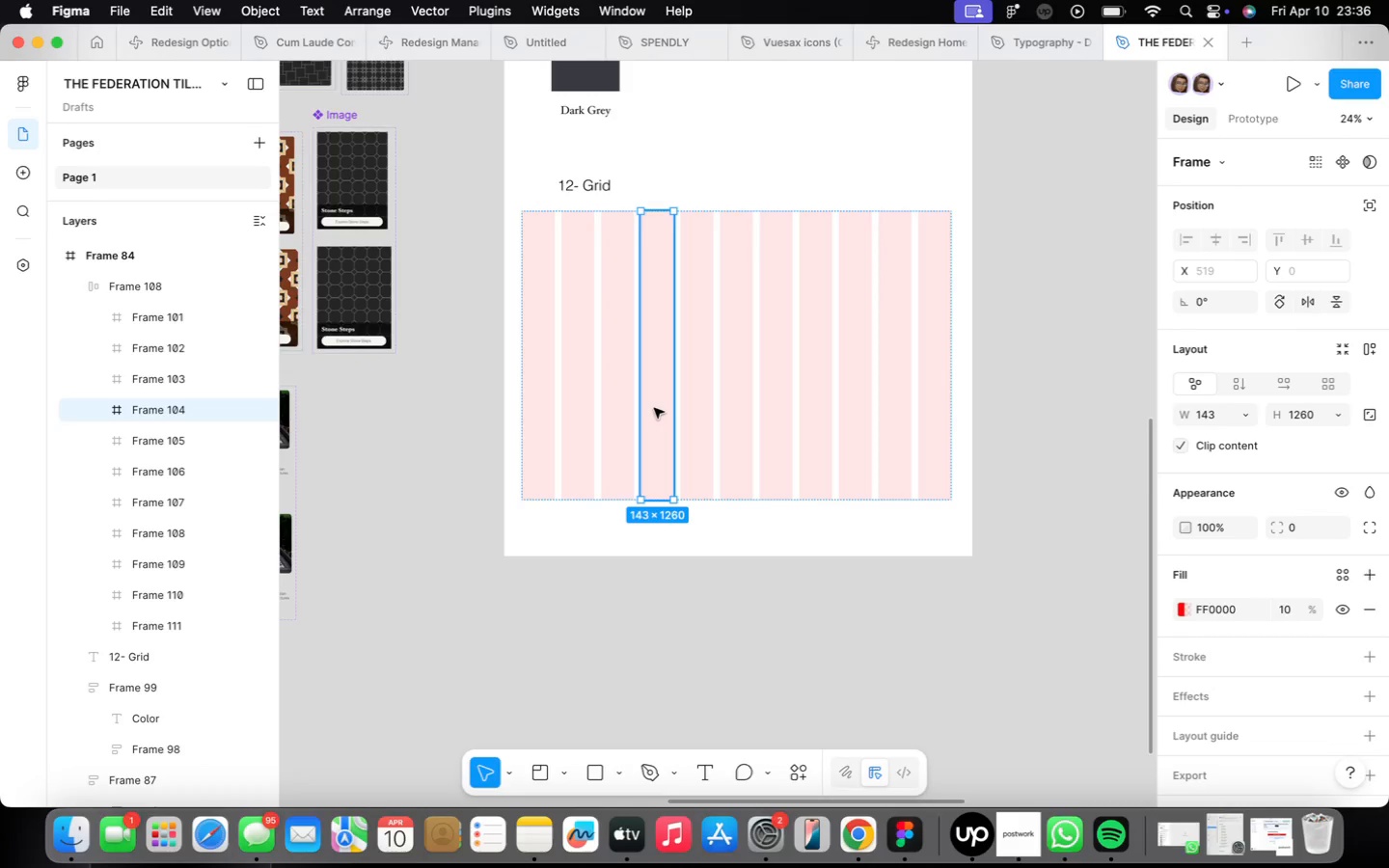 
left_click([694, 411])
 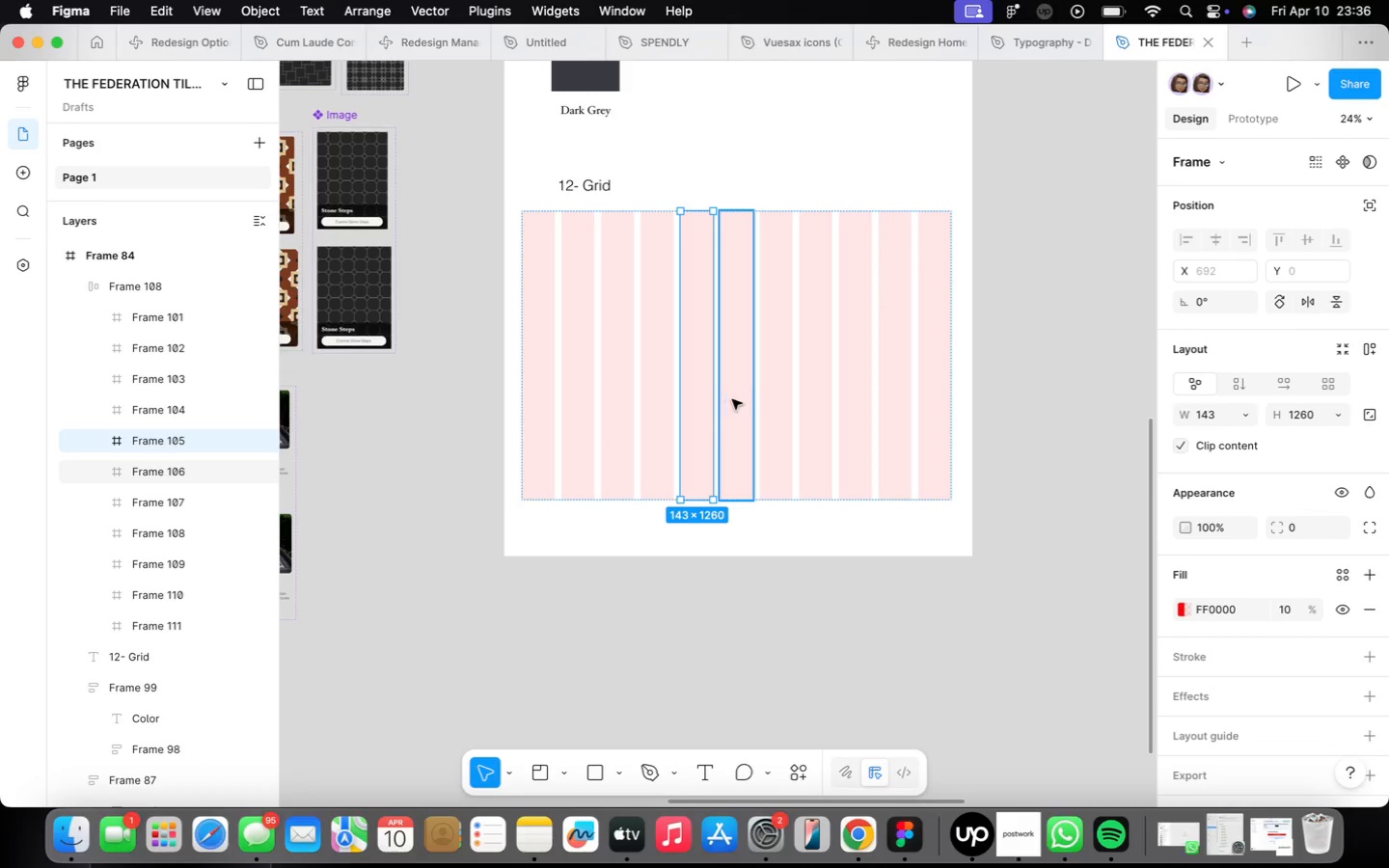 
left_click([741, 399])
 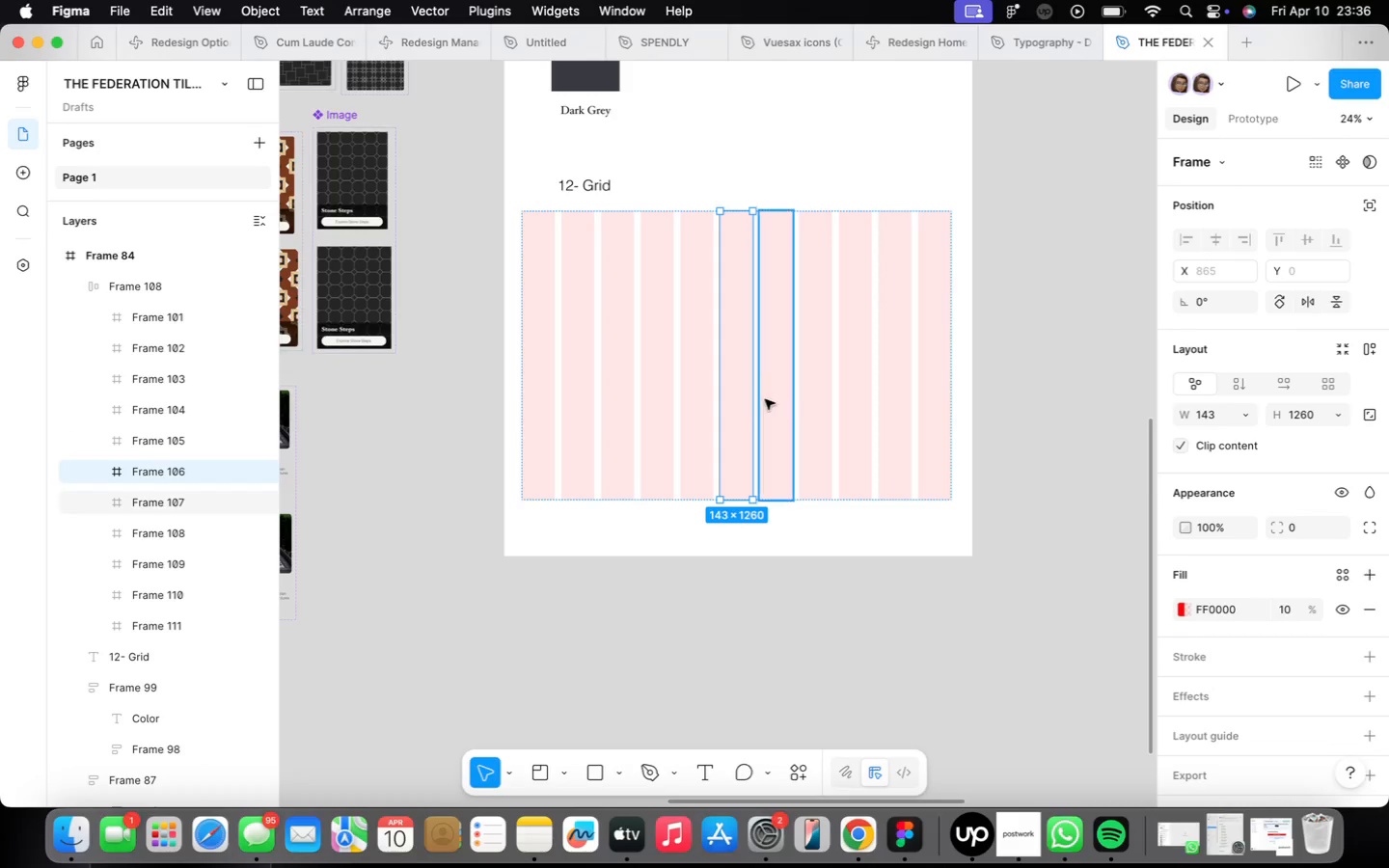 
left_click([771, 400])
 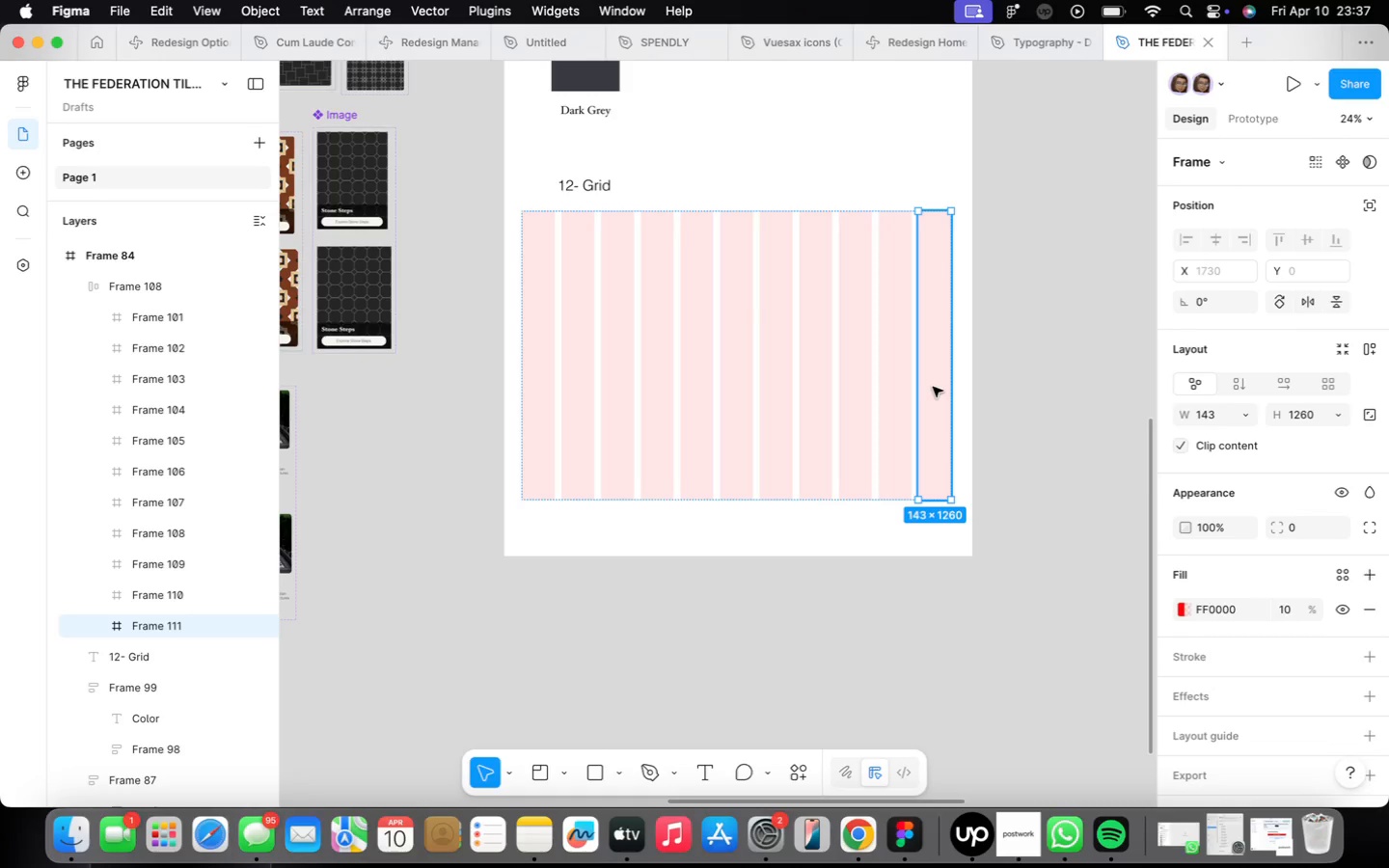 
wait(47.89)
 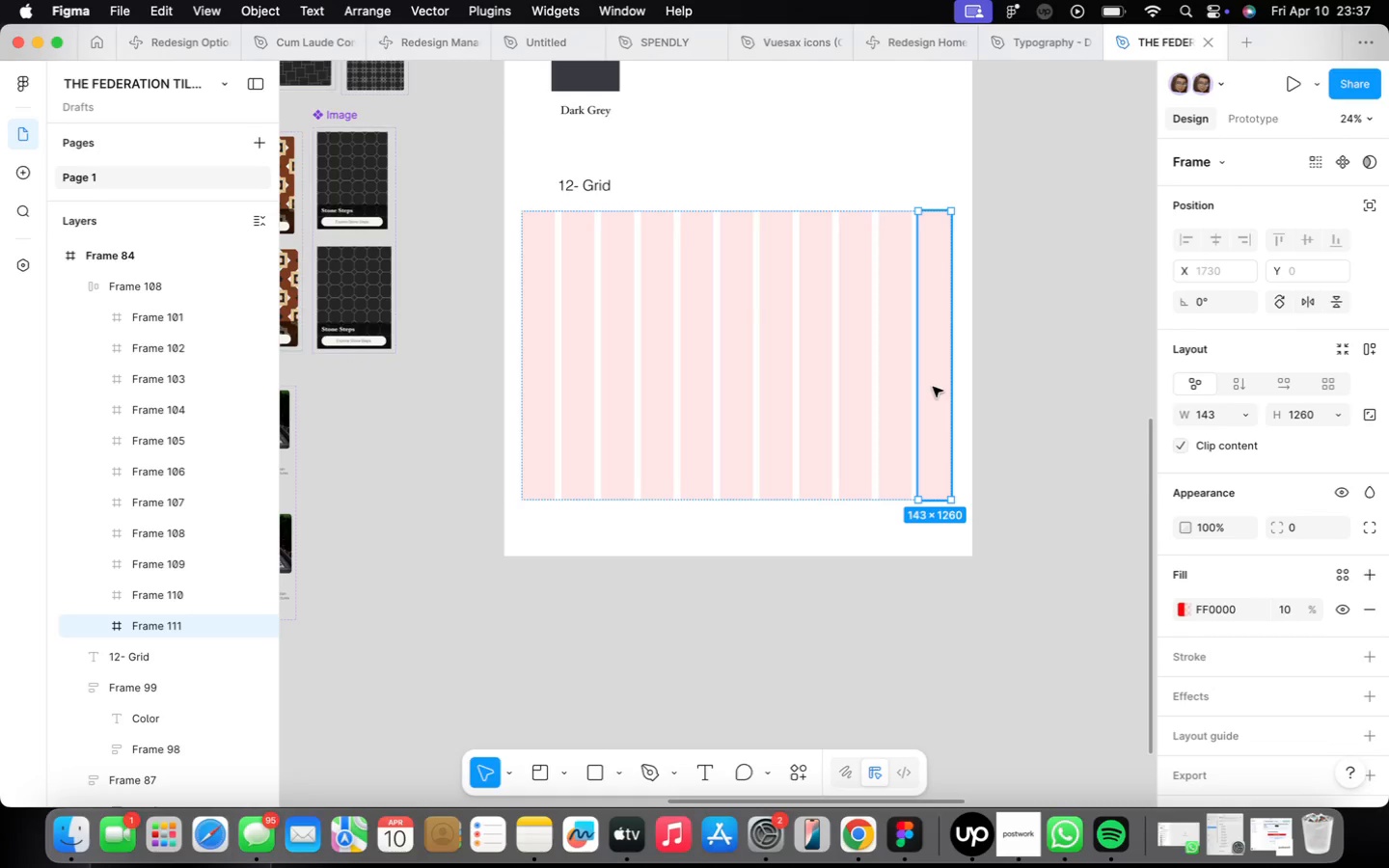 
left_click([589, 183])
 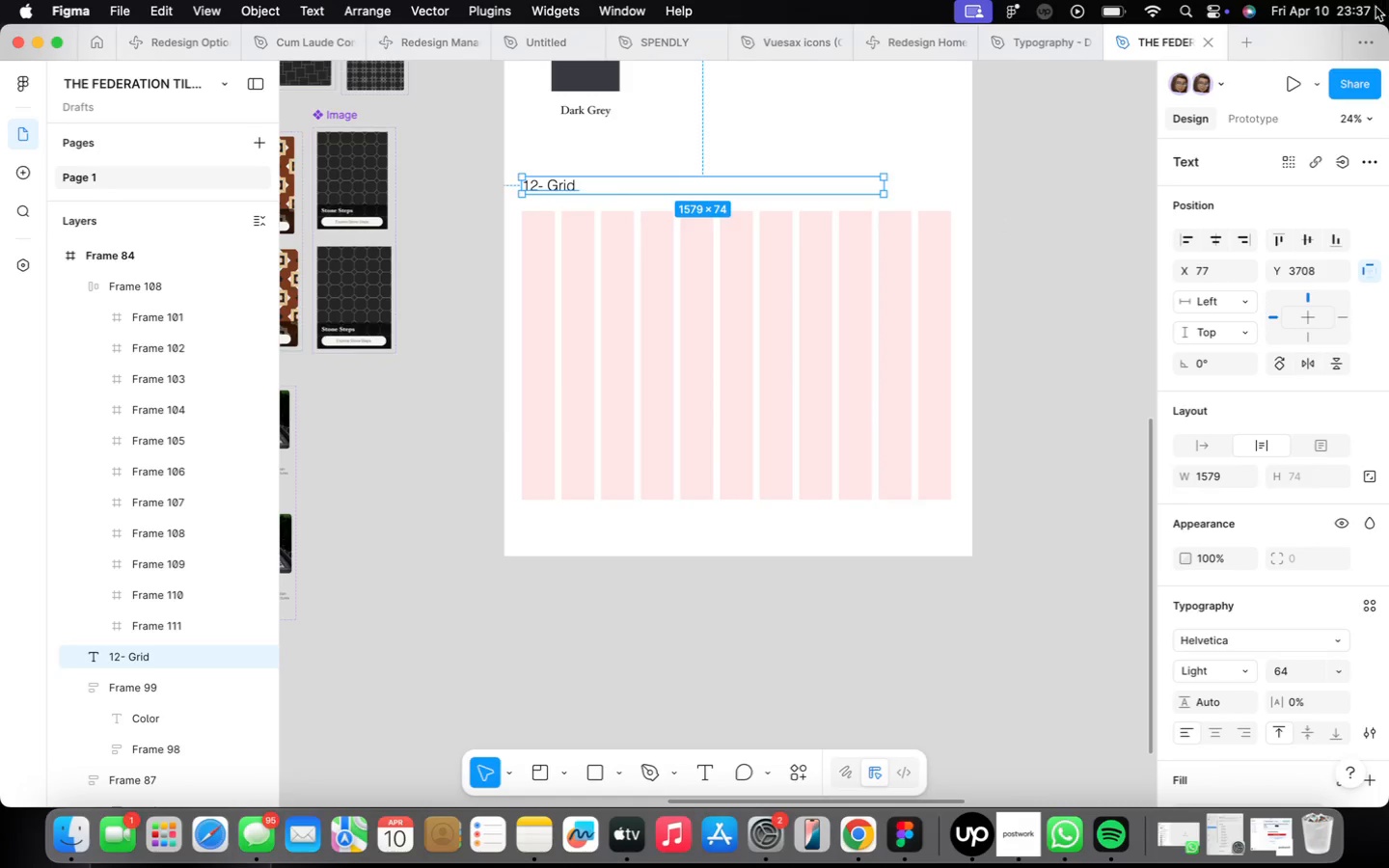 
left_click_drag(start_coordinate=[653, 179], to_coordinate=[619, 180])
 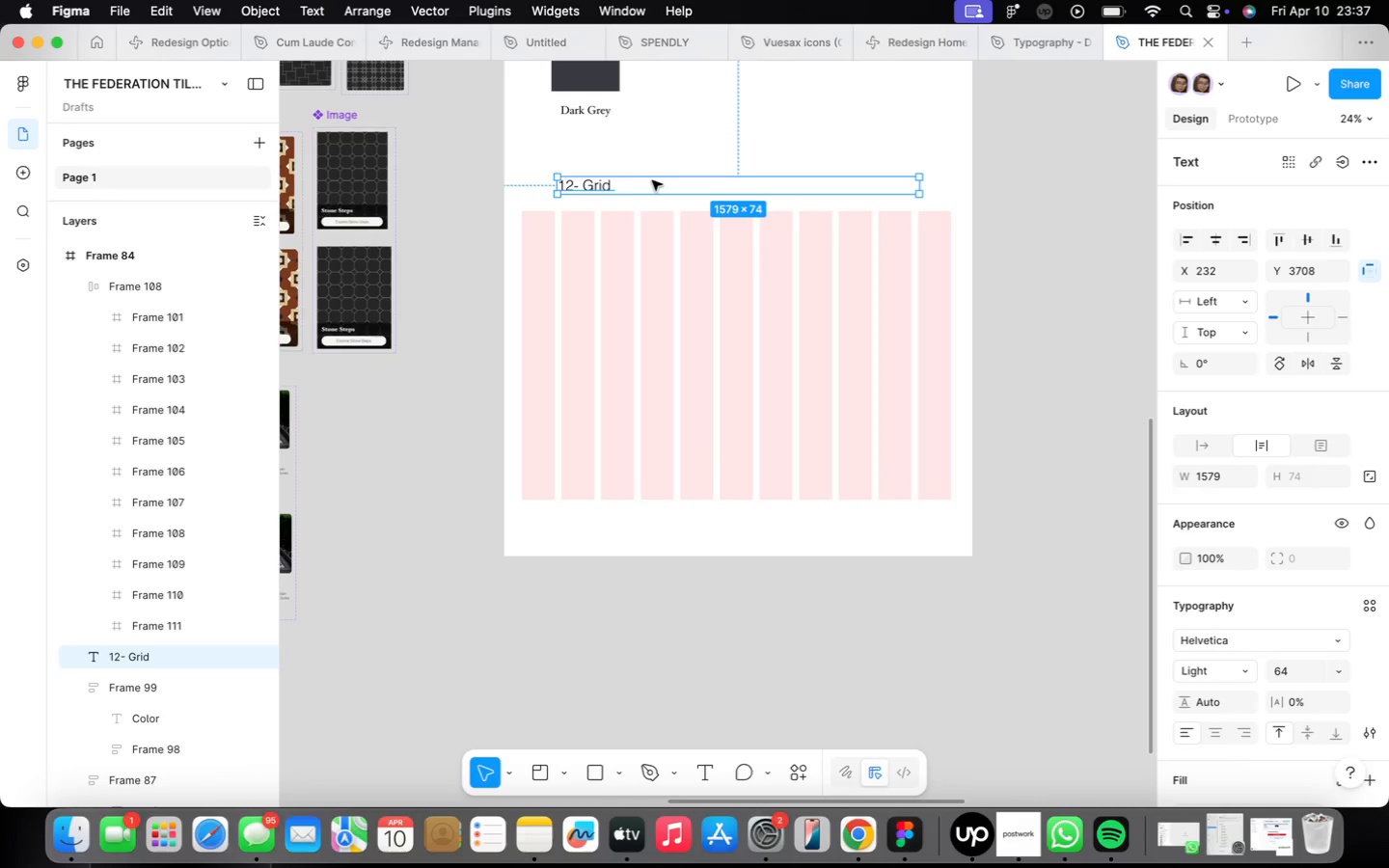 
left_click([1205, 446])
 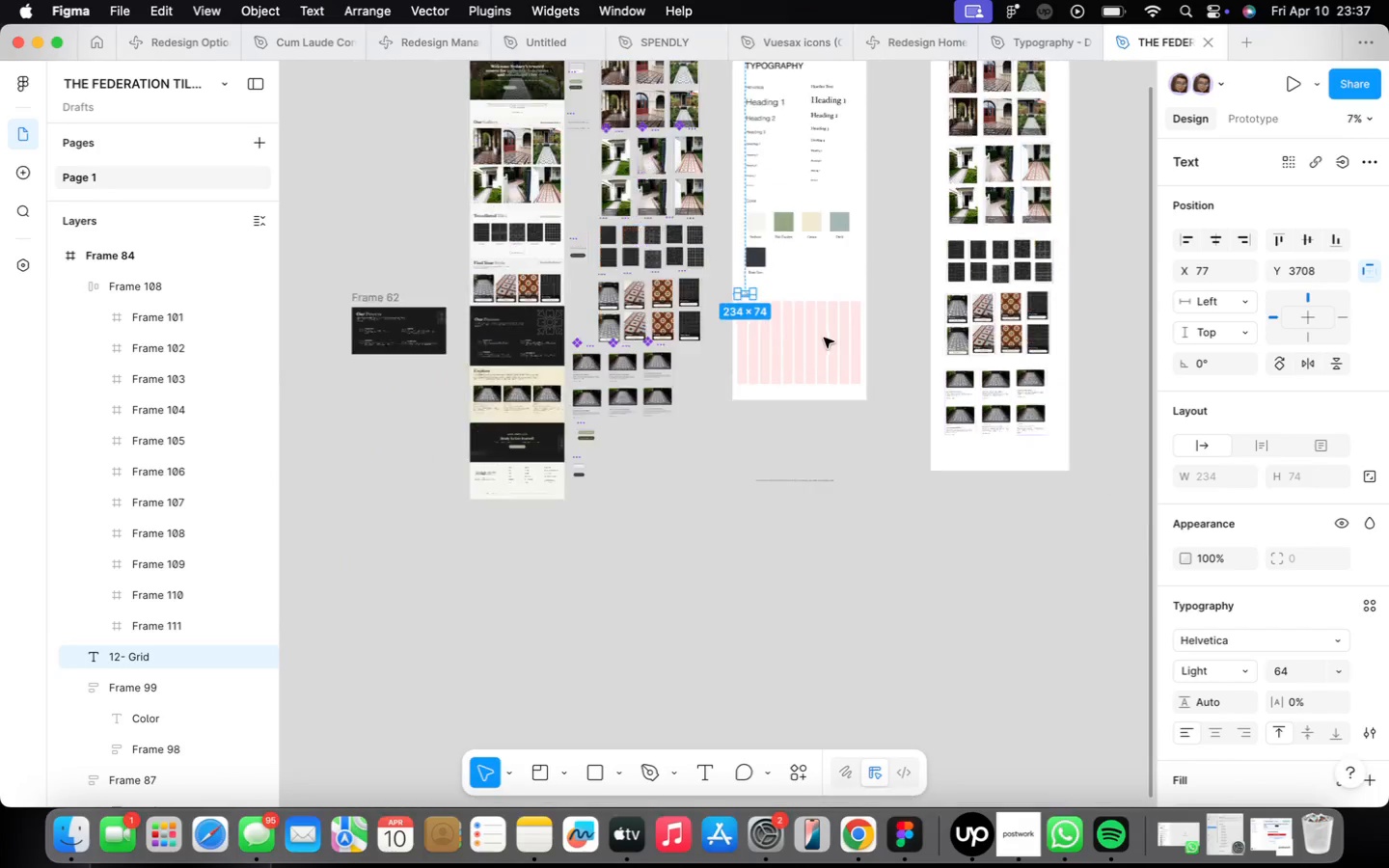 
scroll: coordinate [760, 378], scroll_direction: down, amount: 16.0
 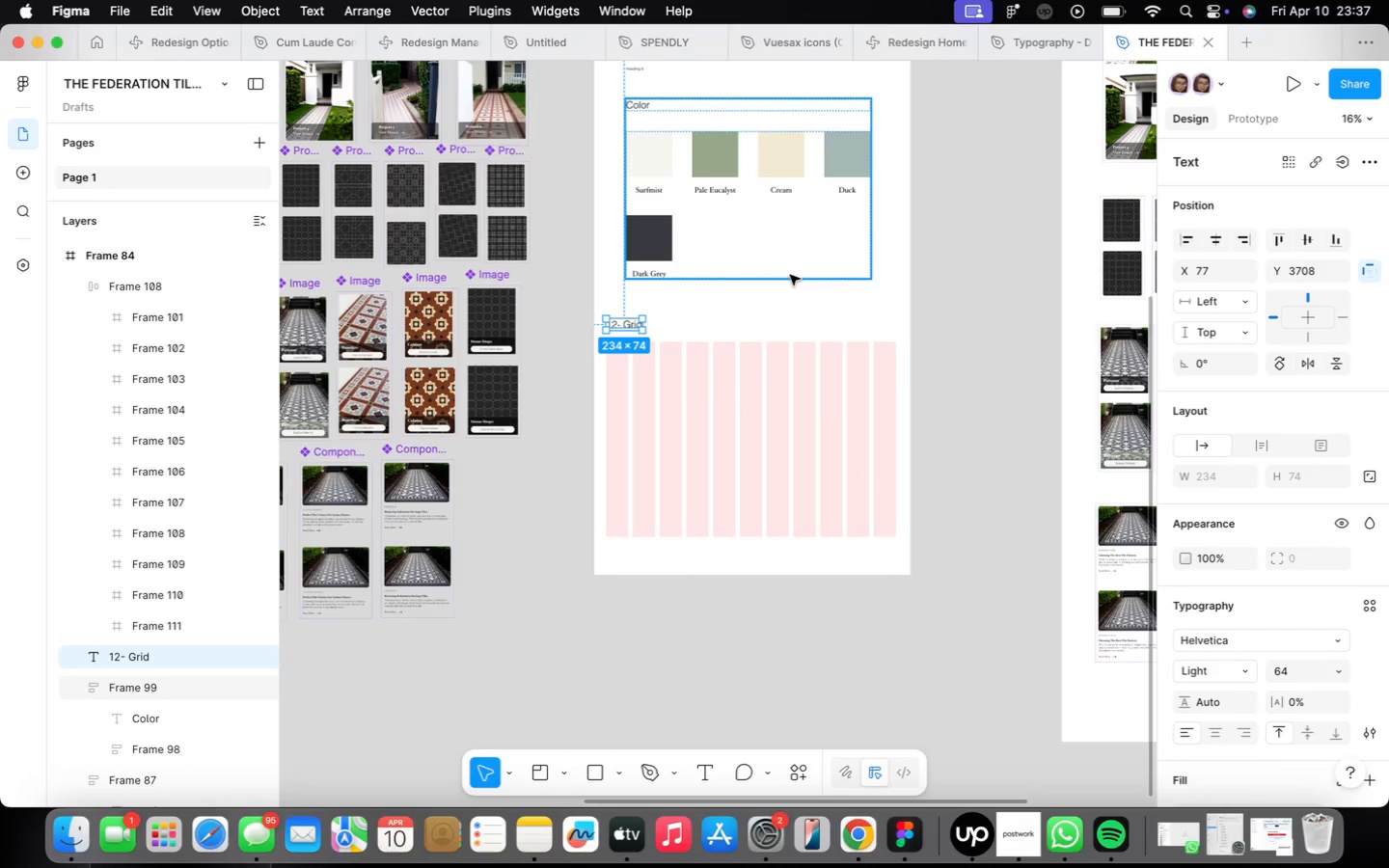 
scroll: coordinate [702, 232], scroll_direction: up, amount: 4.0
 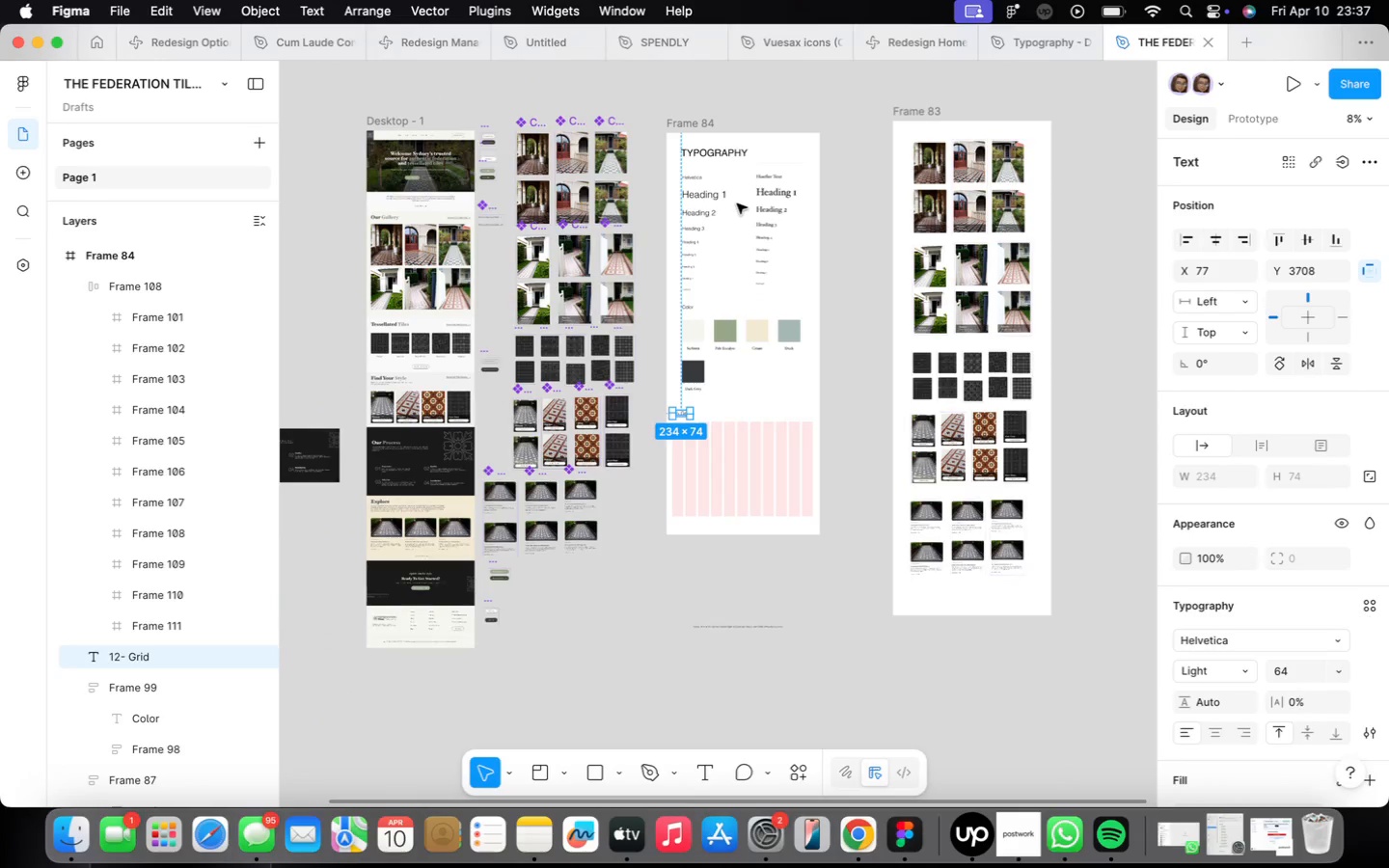 
hold_key(key=ShiftLeft, duration=0.43)
left_click([795, 223])
 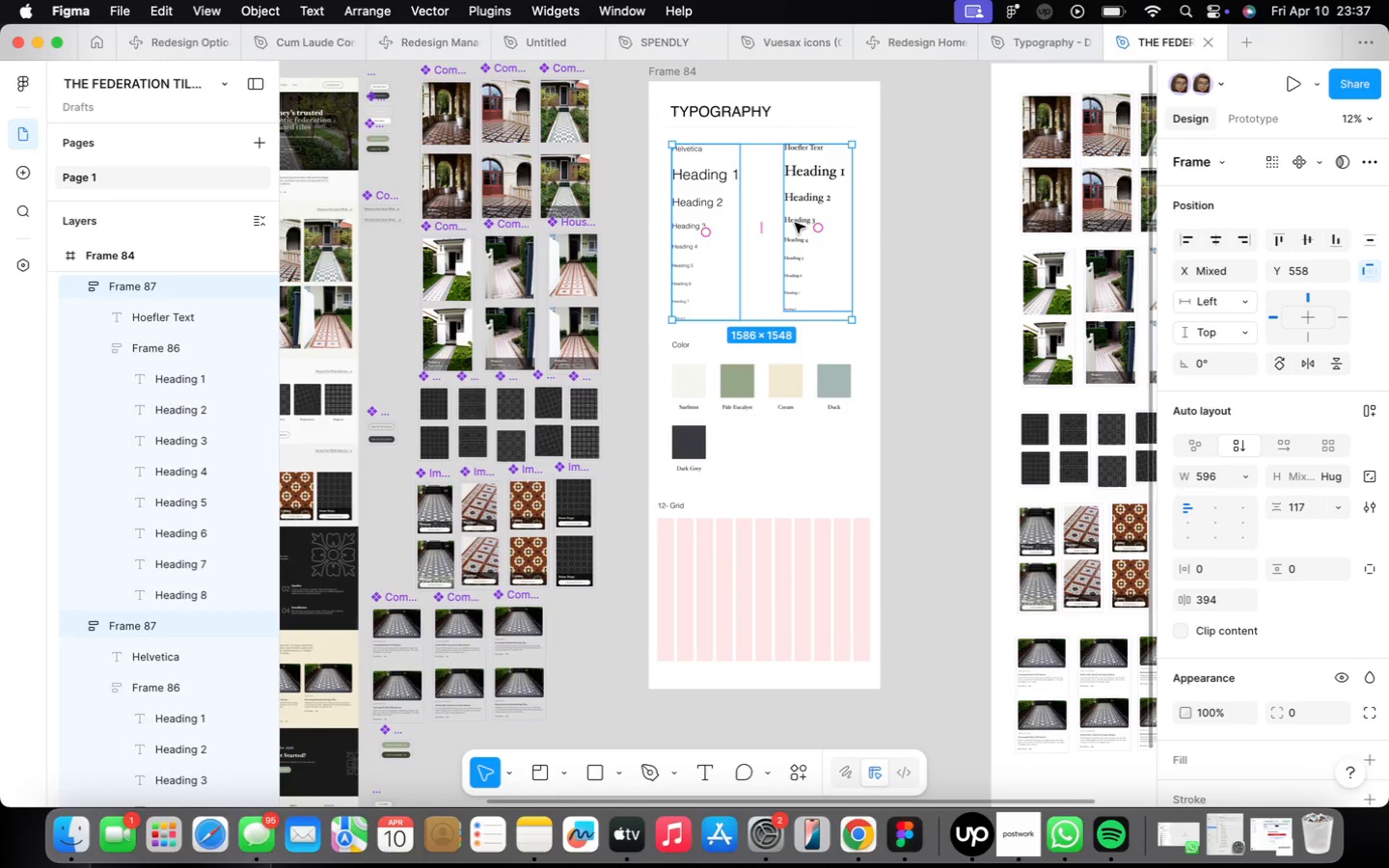 
key(Shift+ShiftLeft)
 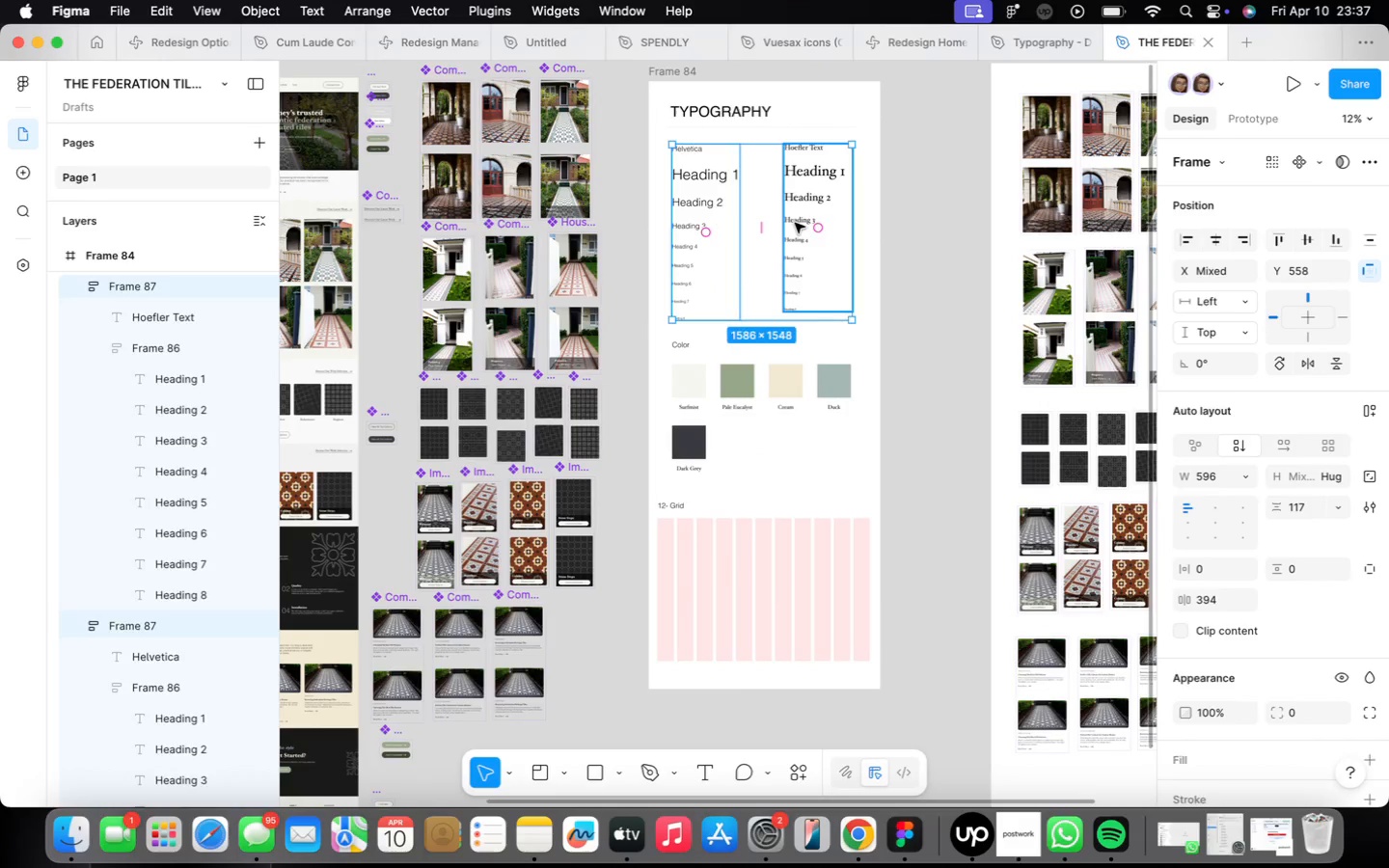 
key(Shift+A)
 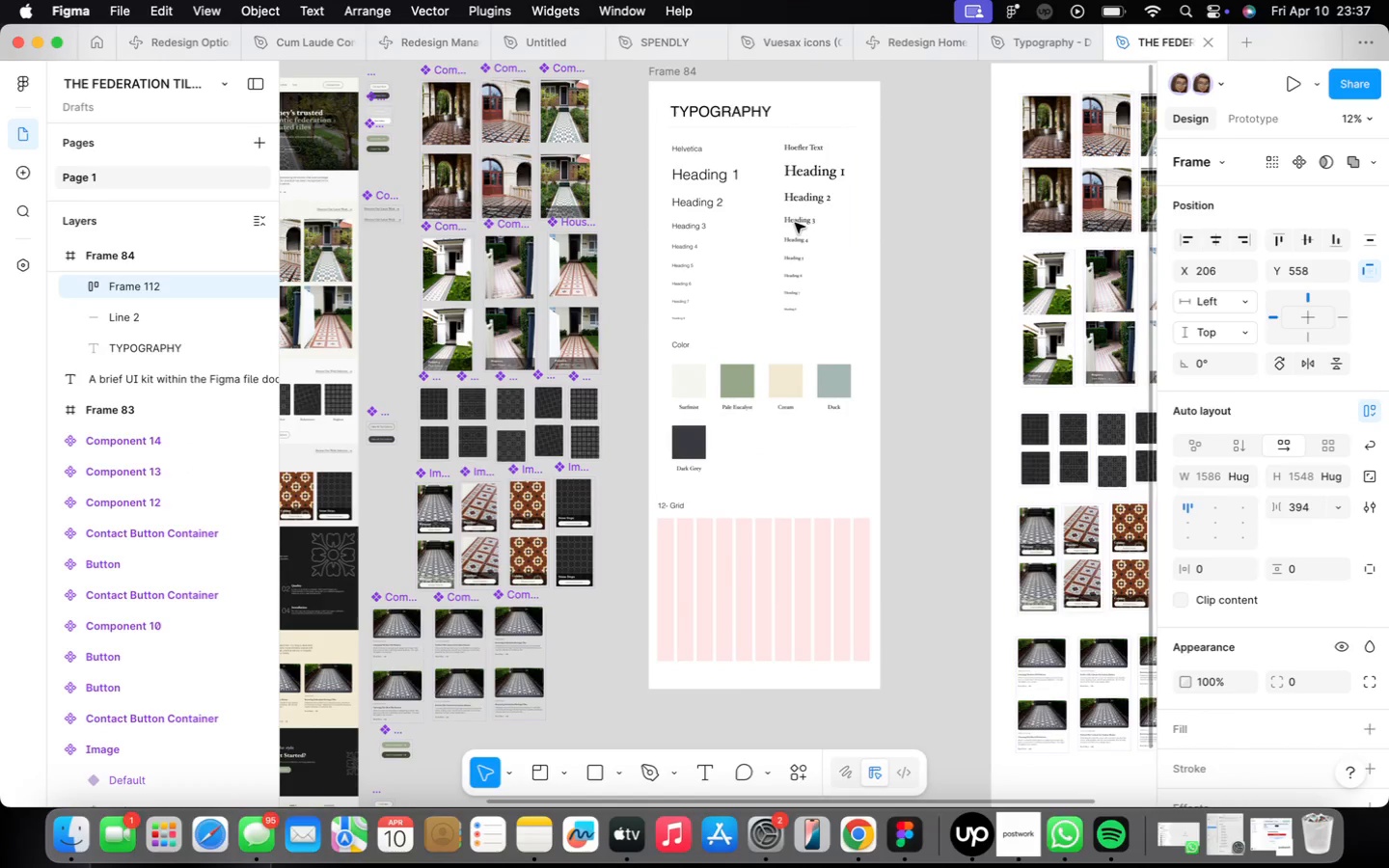 
left_click_drag(start_coordinate=[763, 228], to_coordinate=[753, 226])
 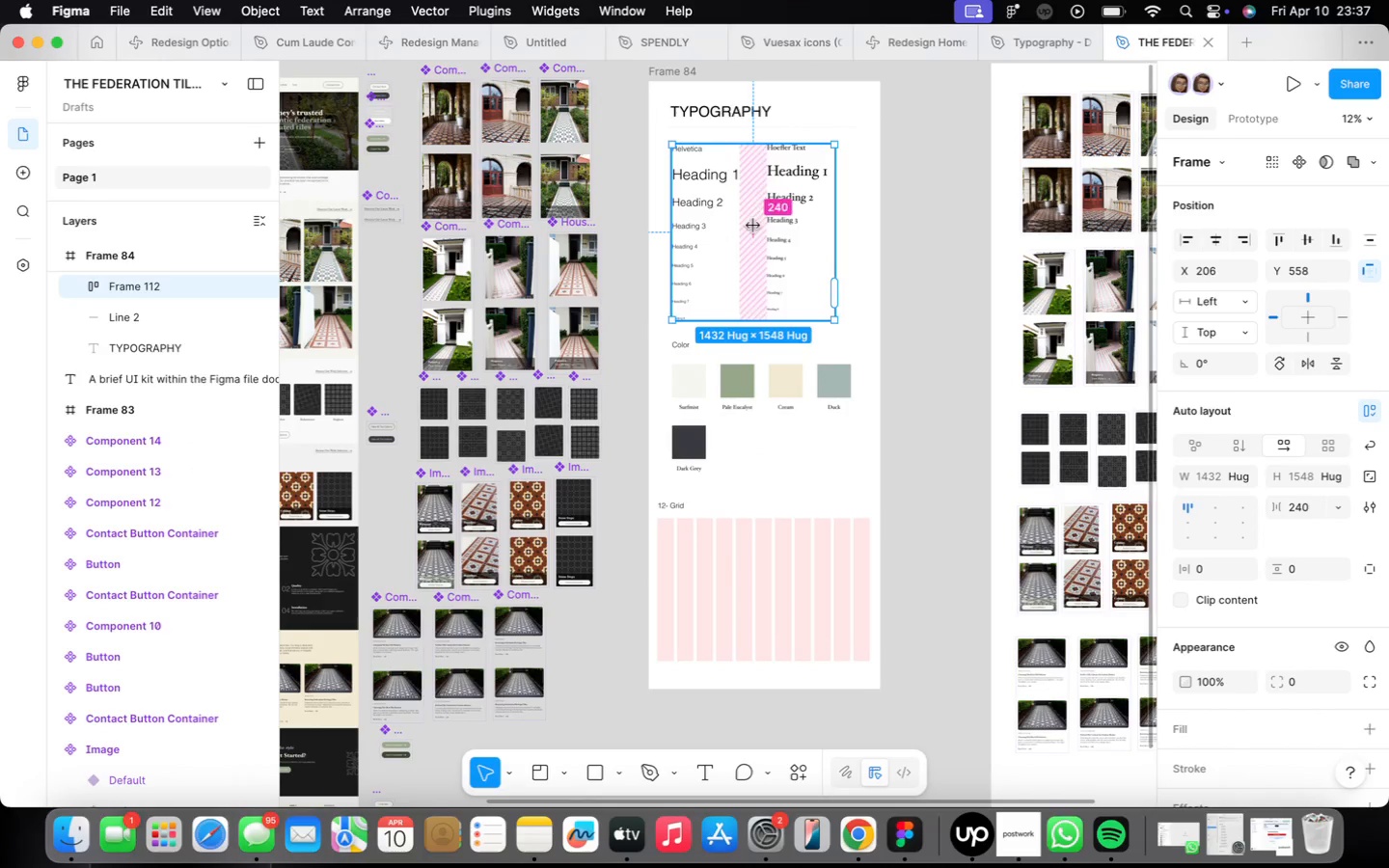 
left_click_drag(start_coordinate=[739, 200], to_coordinate=[732, 198])
 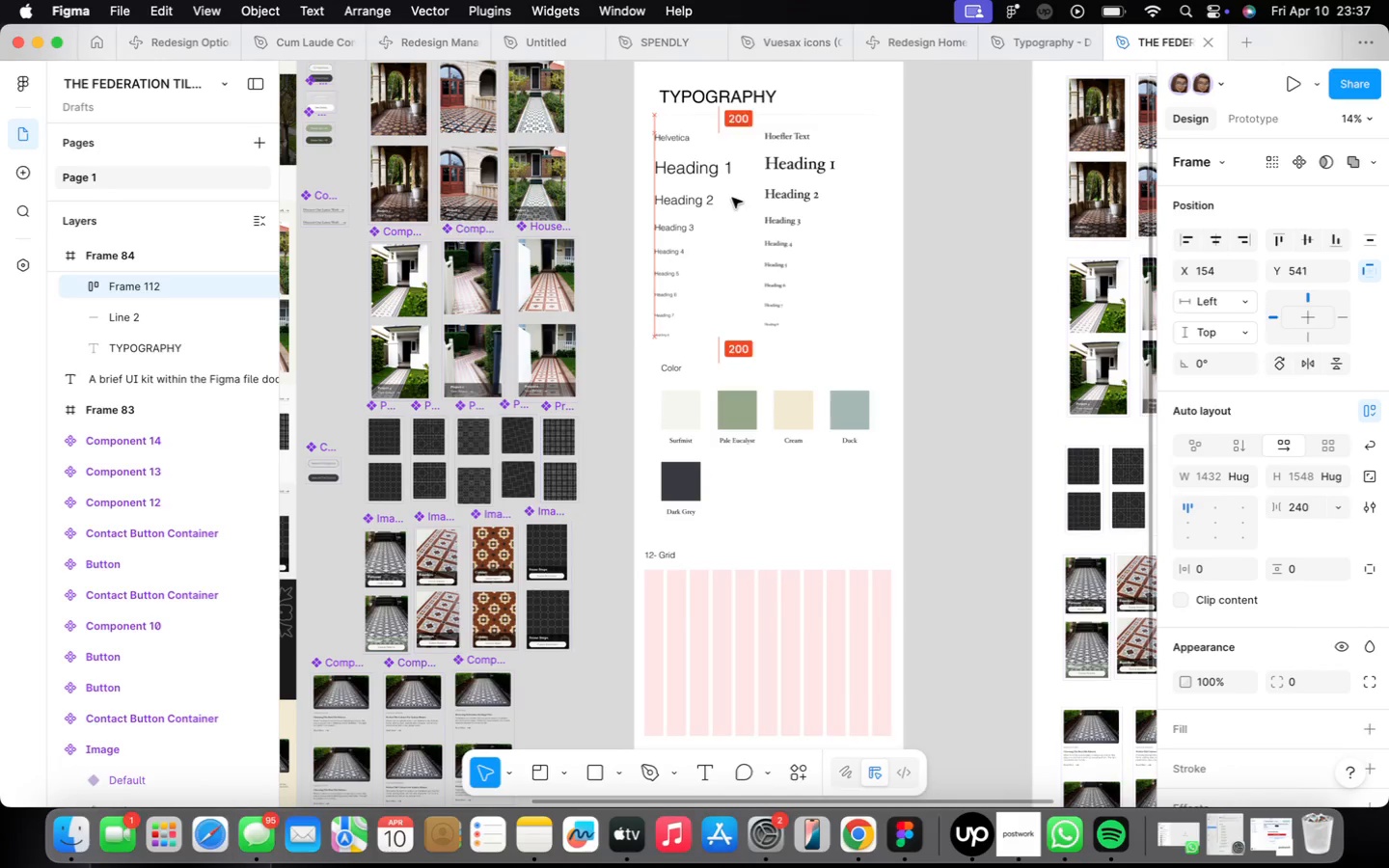 
scroll: coordinate [741, 203], scroll_direction: up, amount: 2.0
 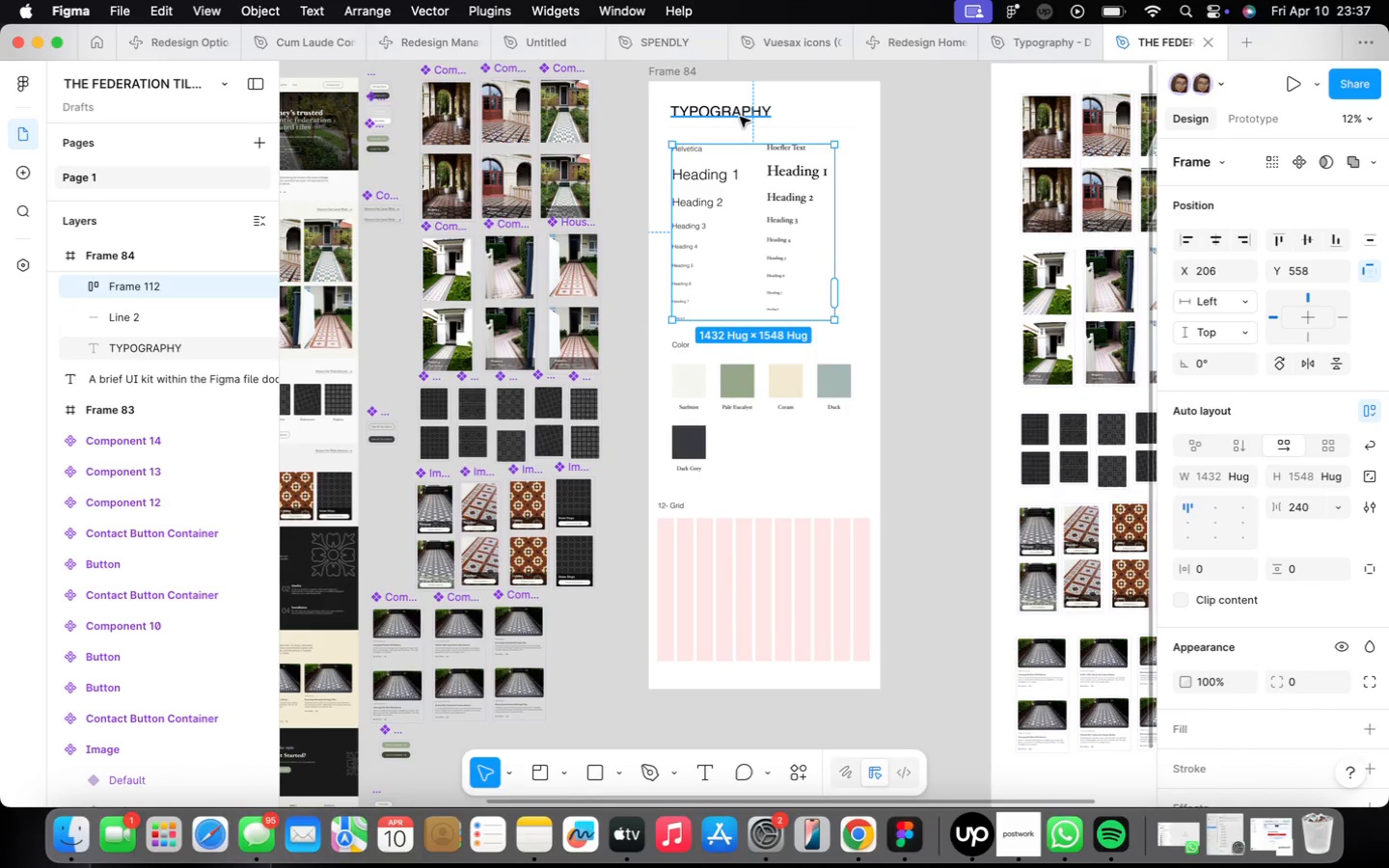 
left_click([732, 245])
 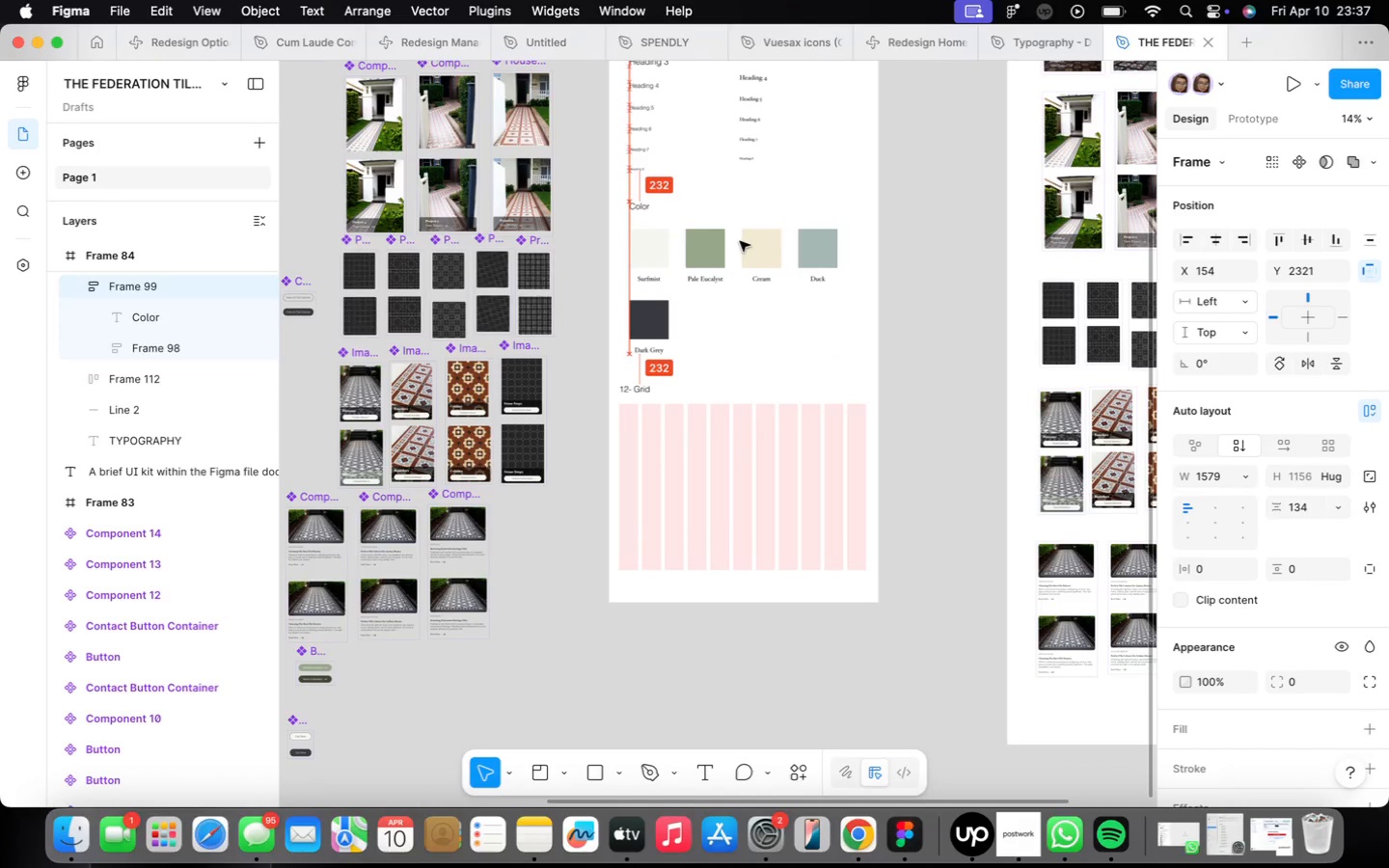 
left_click_drag(start_coordinate=[748, 240], to_coordinate=[740, 241])
 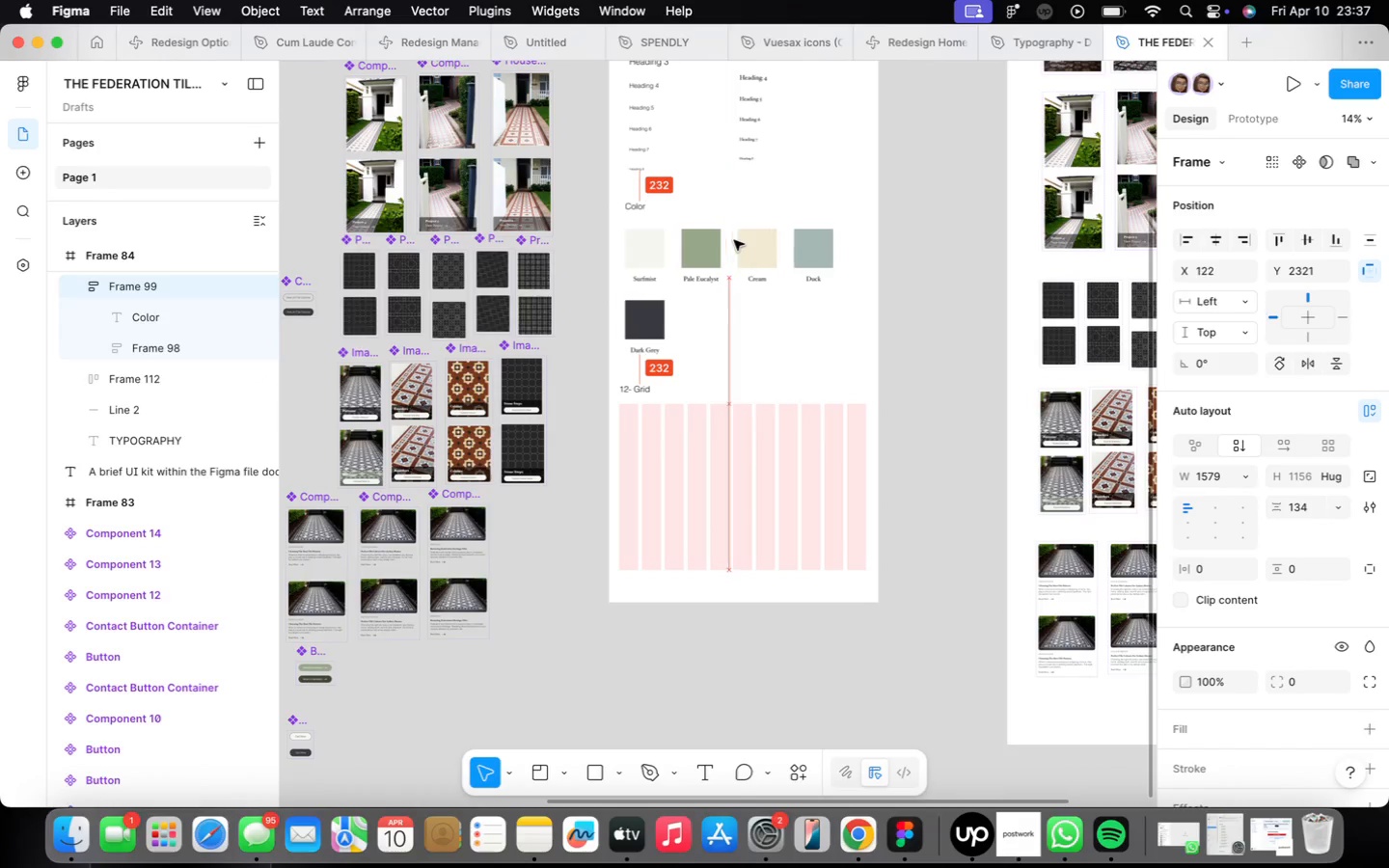 
left_click([679, 442])
 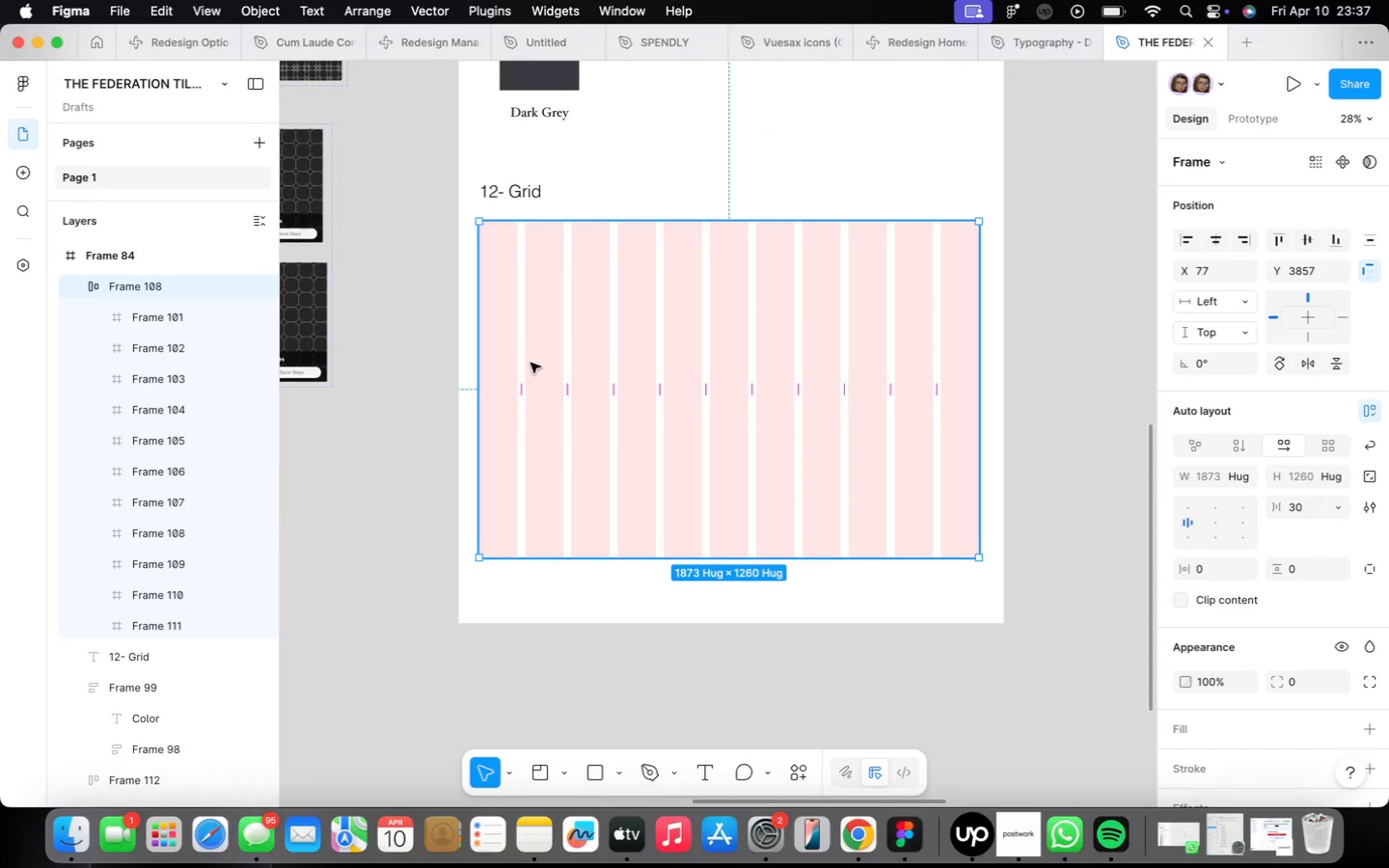 
scroll: coordinate [680, 444], scroll_direction: up, amount: 9.0
 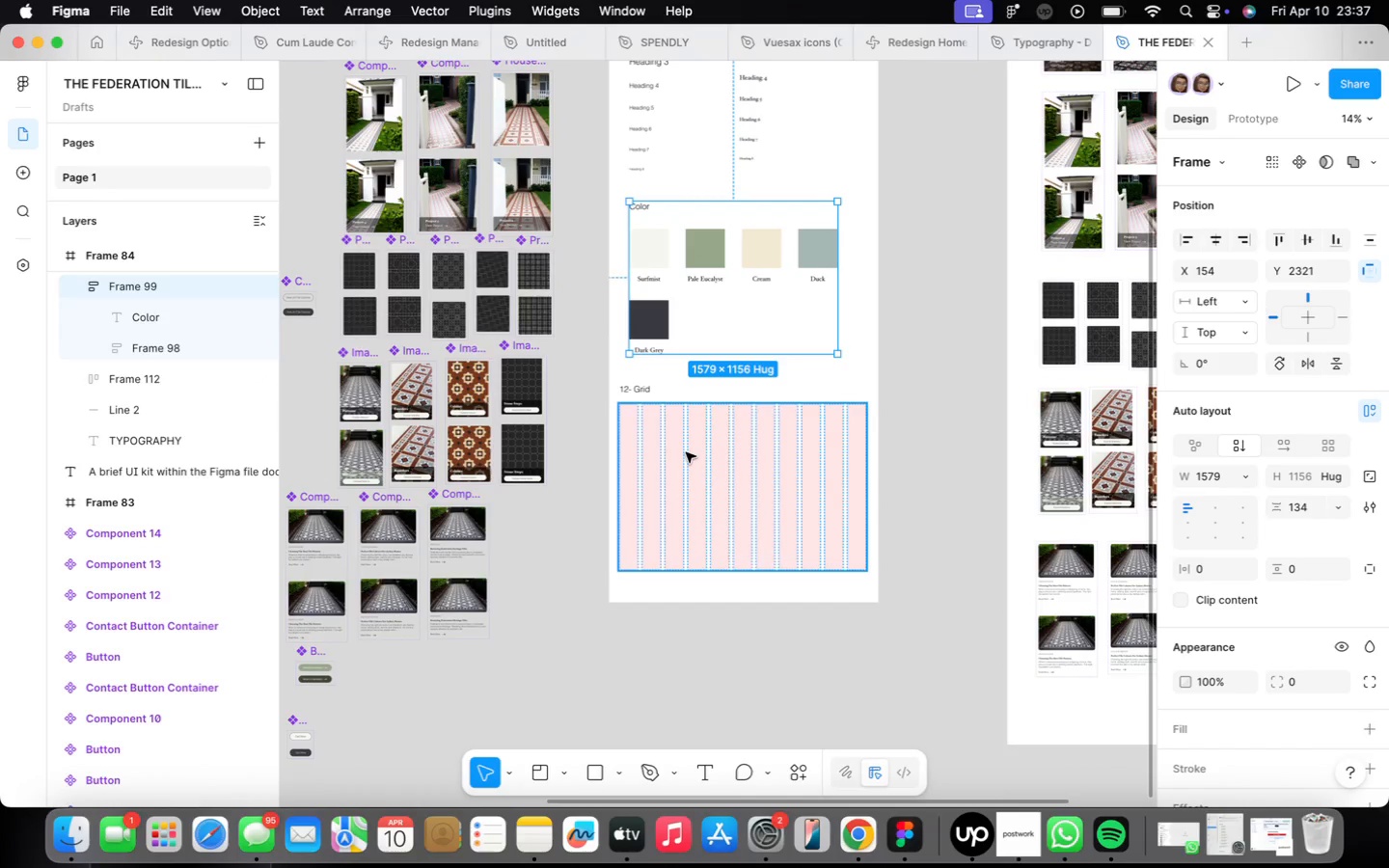 
double_click([507, 370])
 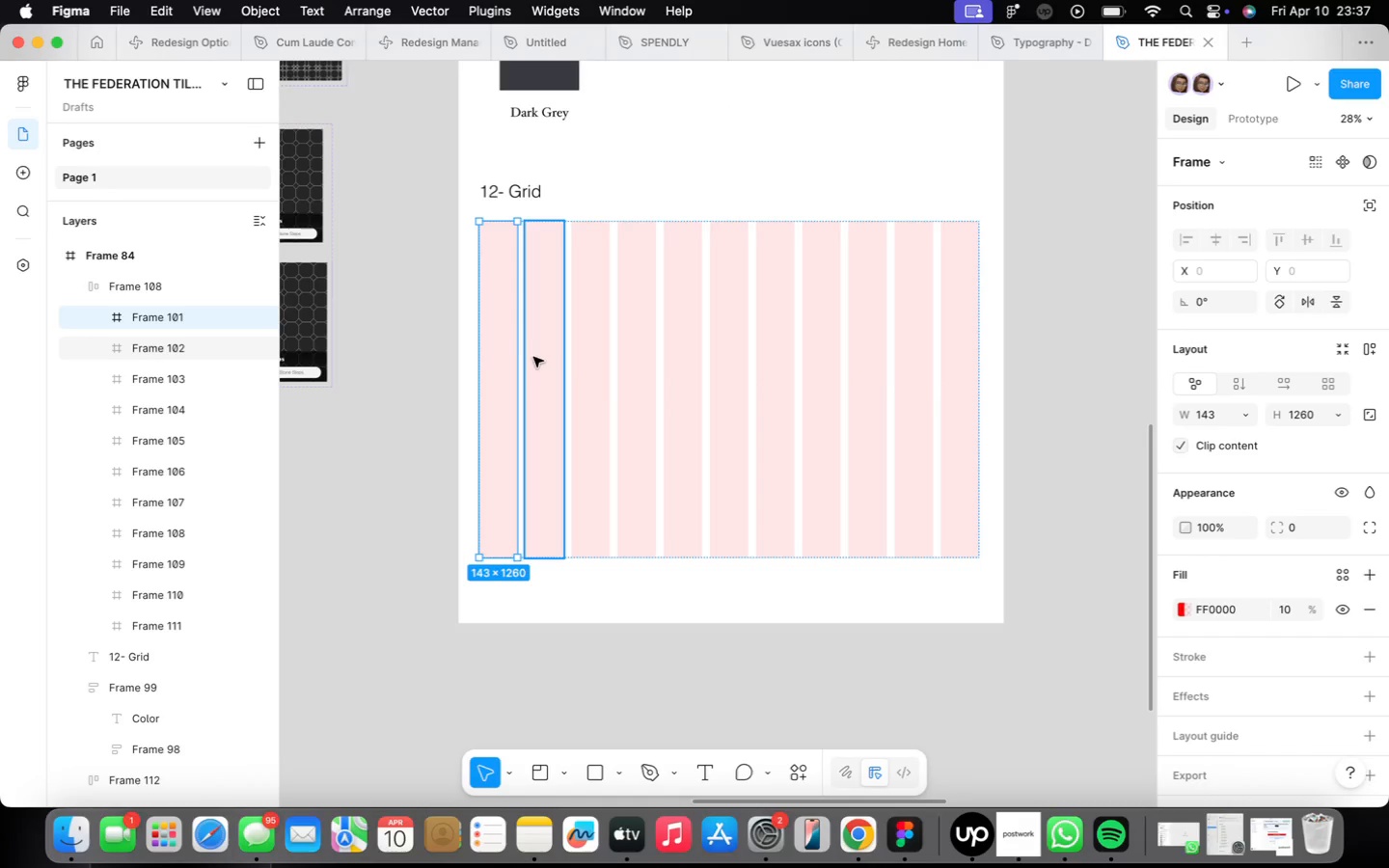 
left_click([535, 357])
 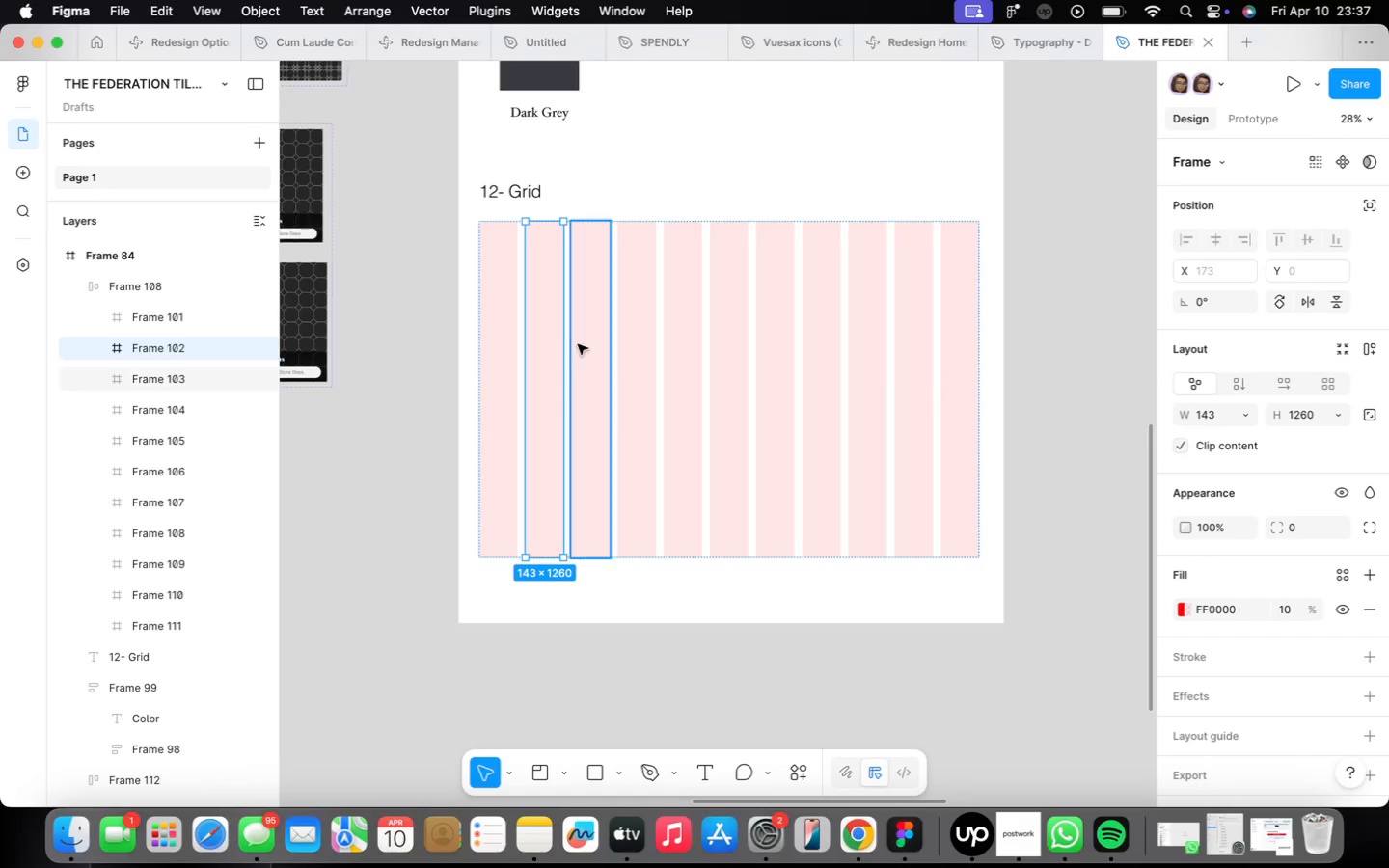 
left_click([583, 340])
 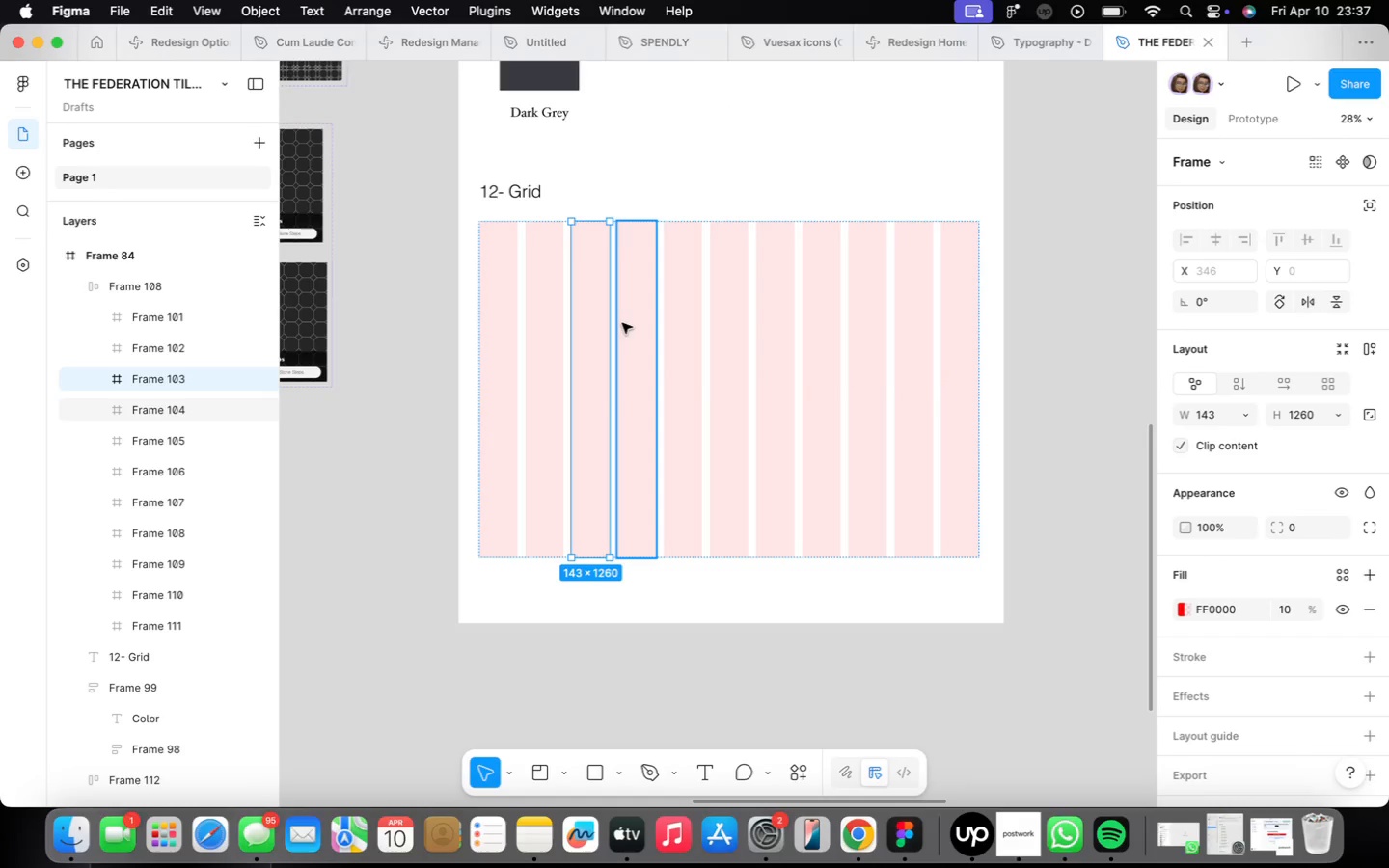 
left_click([622, 323])
 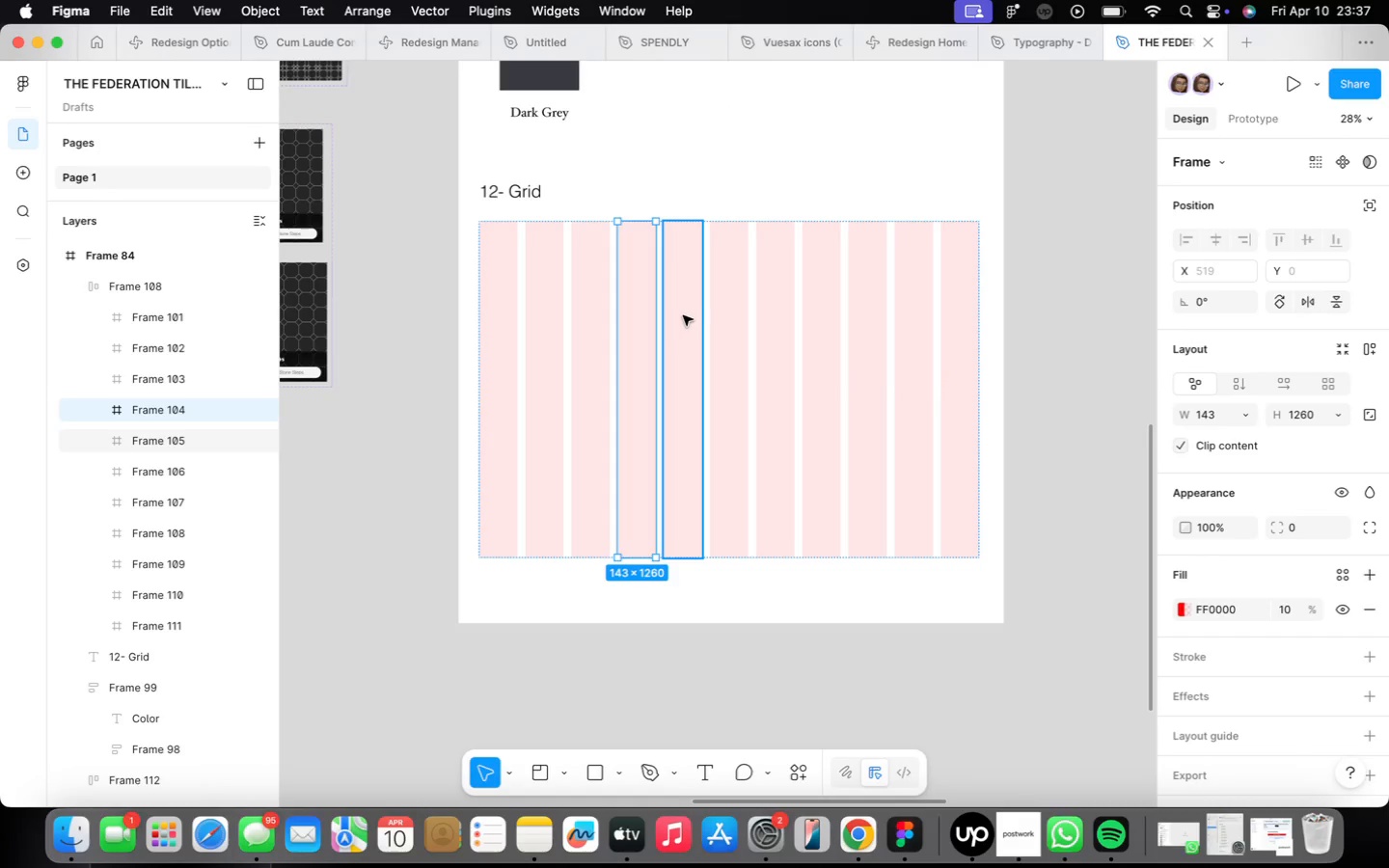 
left_click([683, 315])
 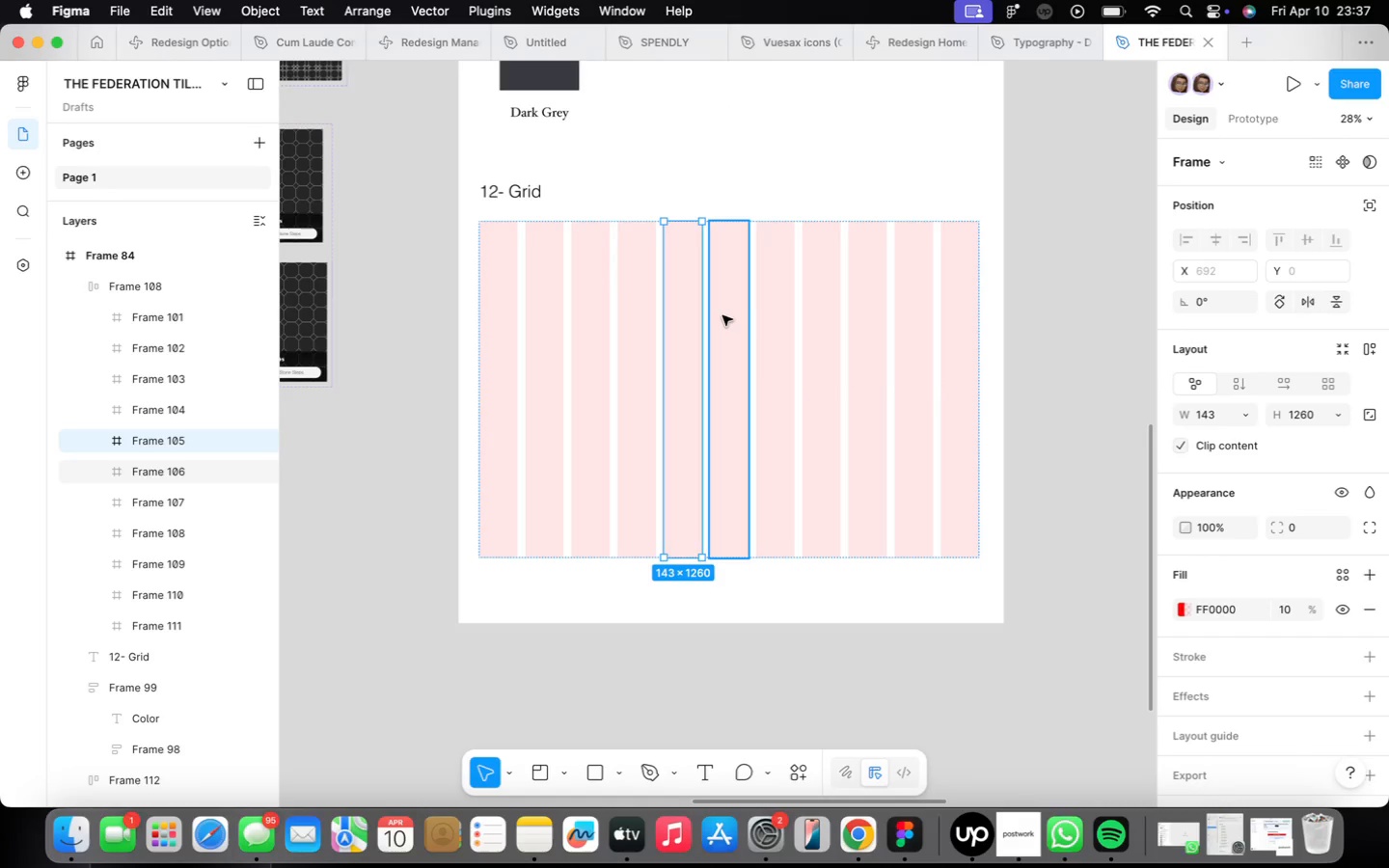 
left_click([722, 315])
 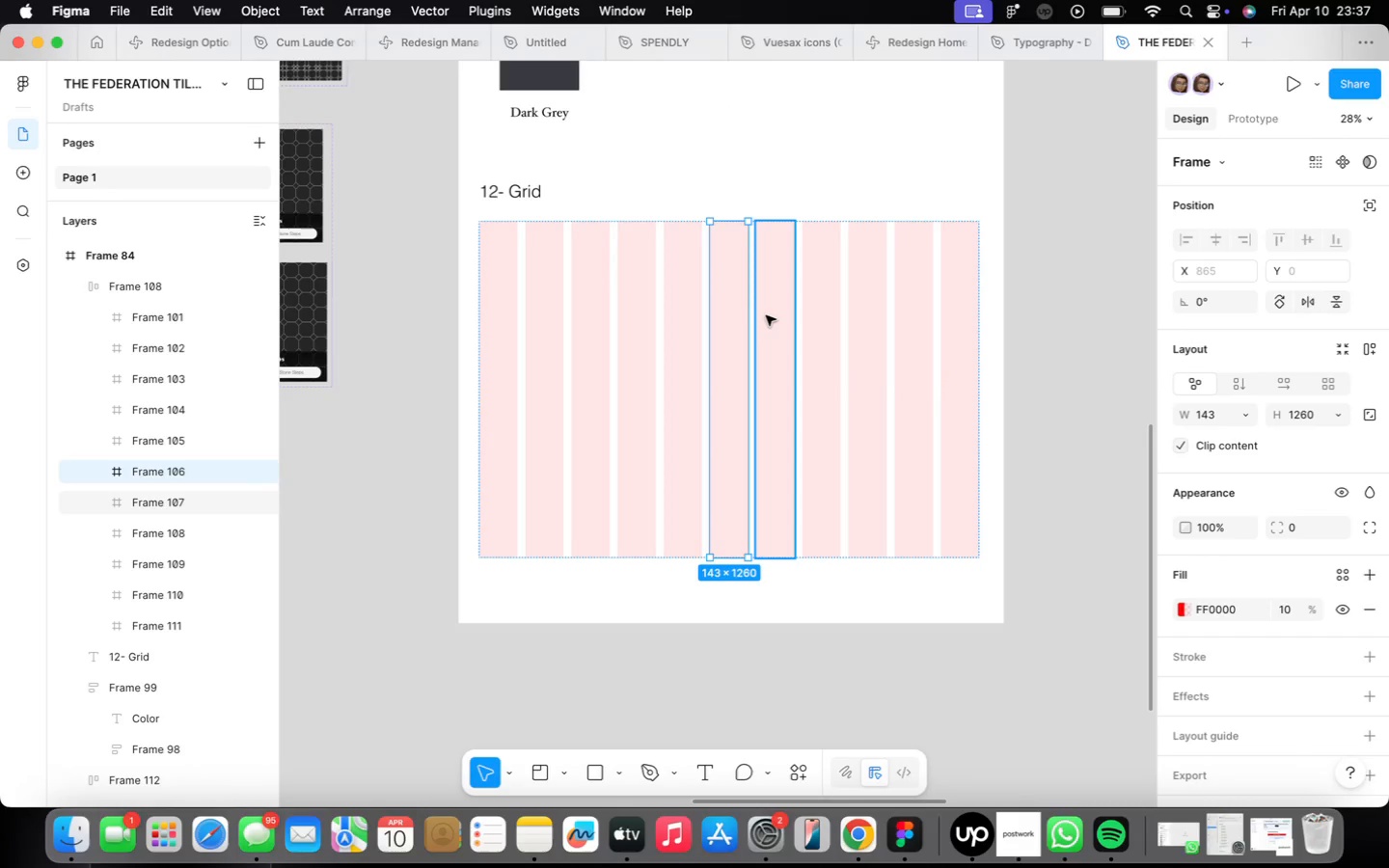 
left_click([771, 314])
 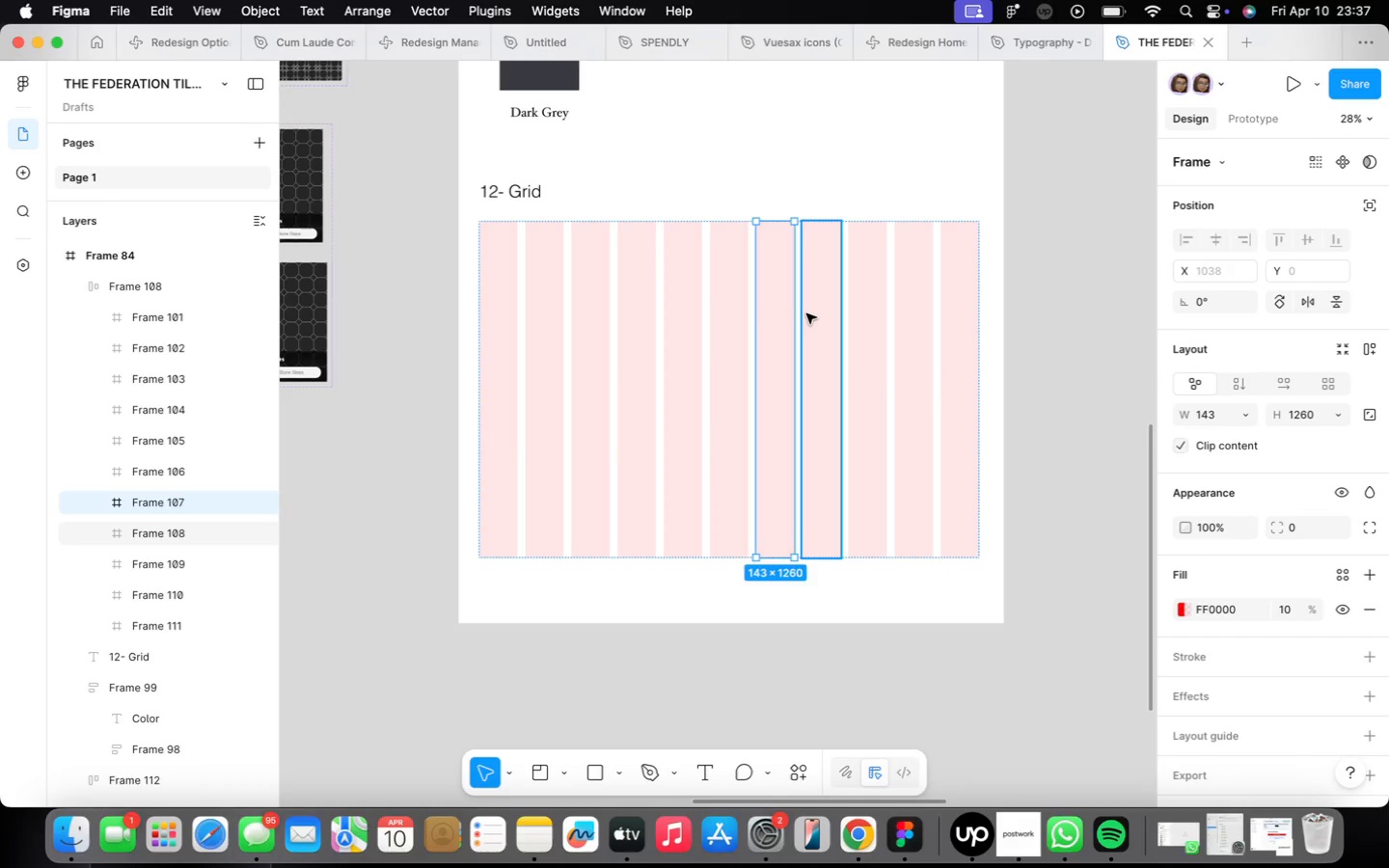 
left_click([806, 313])
 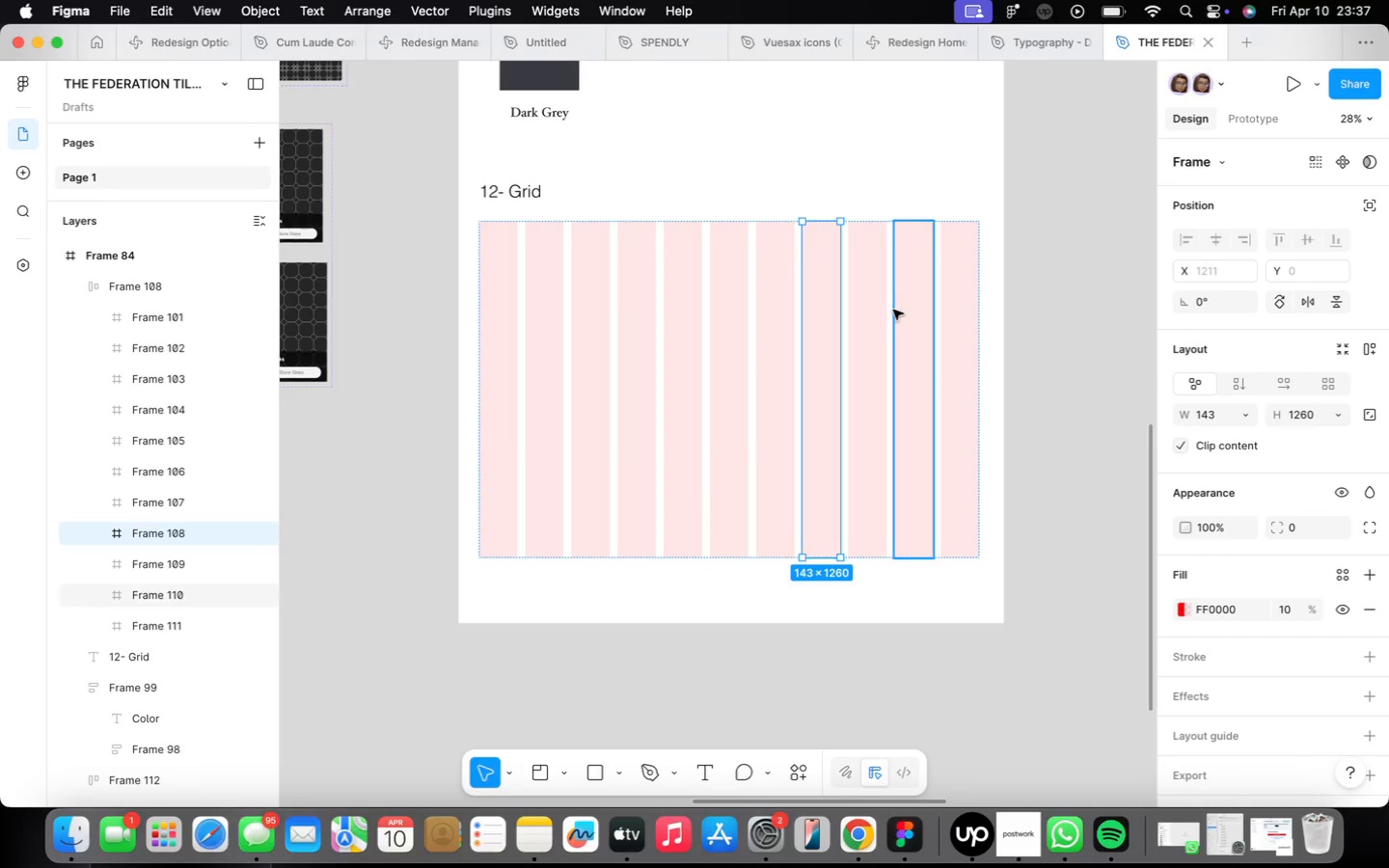 
left_click([893, 311])
 